 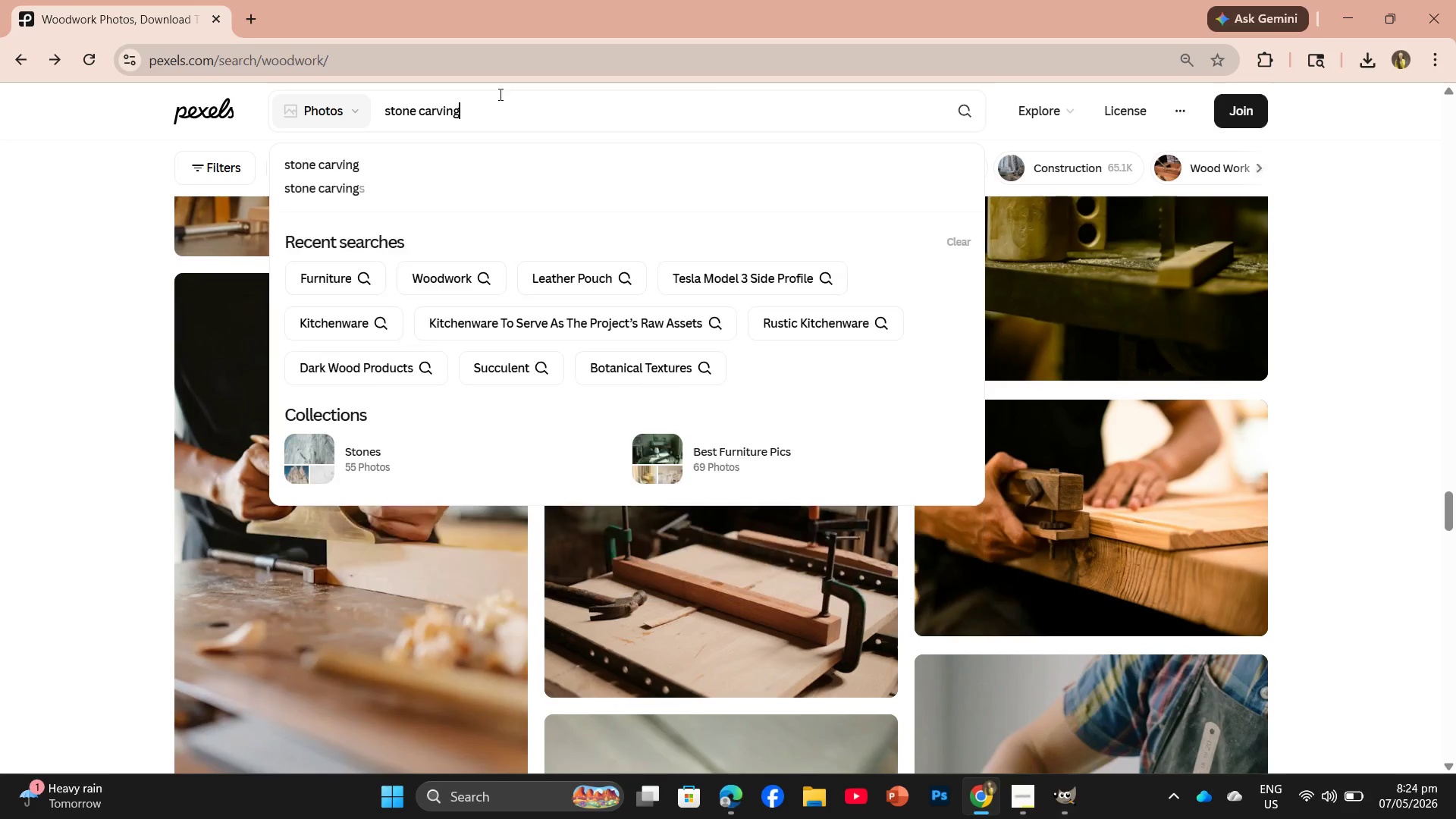 
key(Enter)
 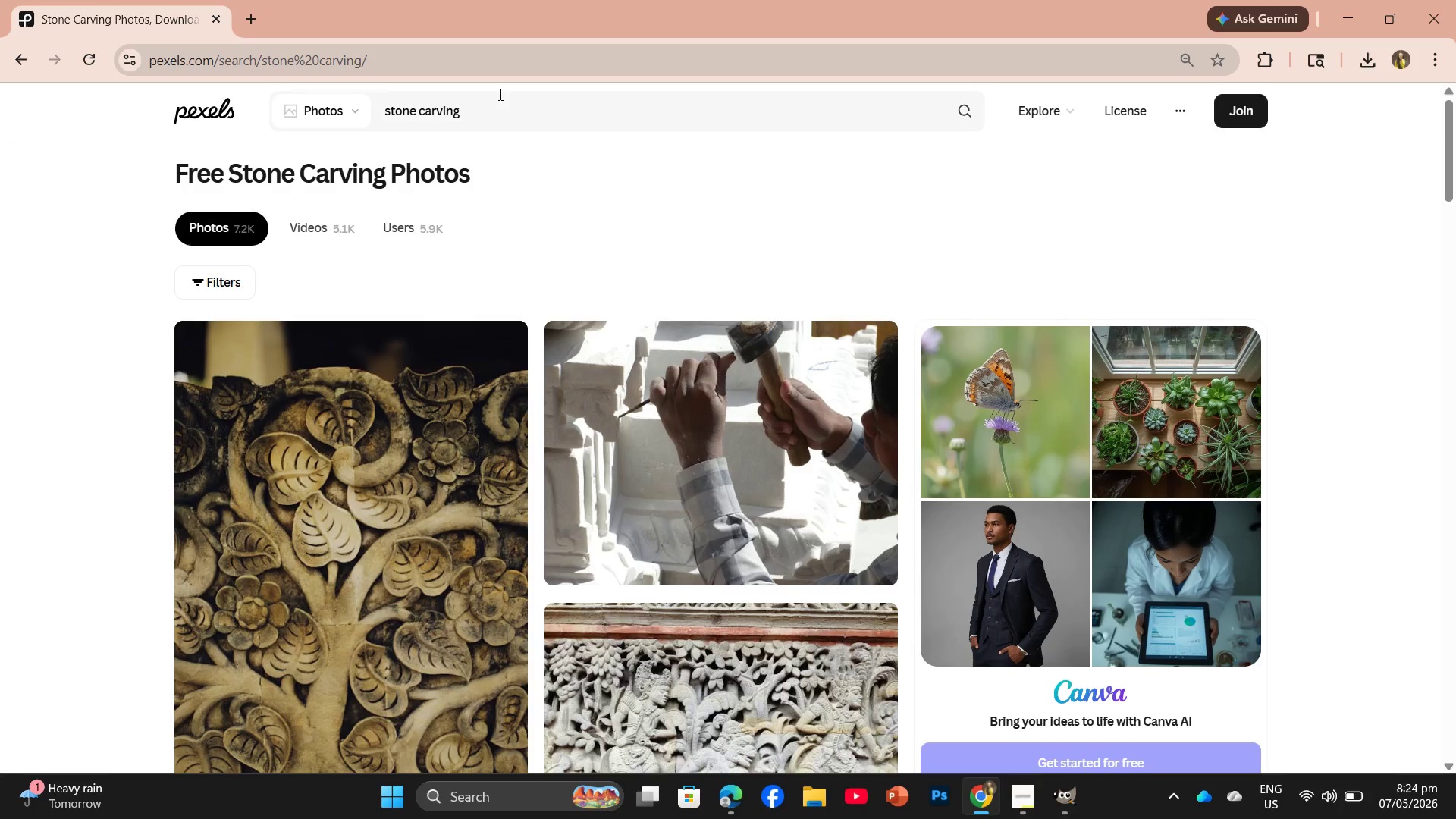 
scroll: coordinate [945, 384], scroll_direction: down, amount: 28.0
 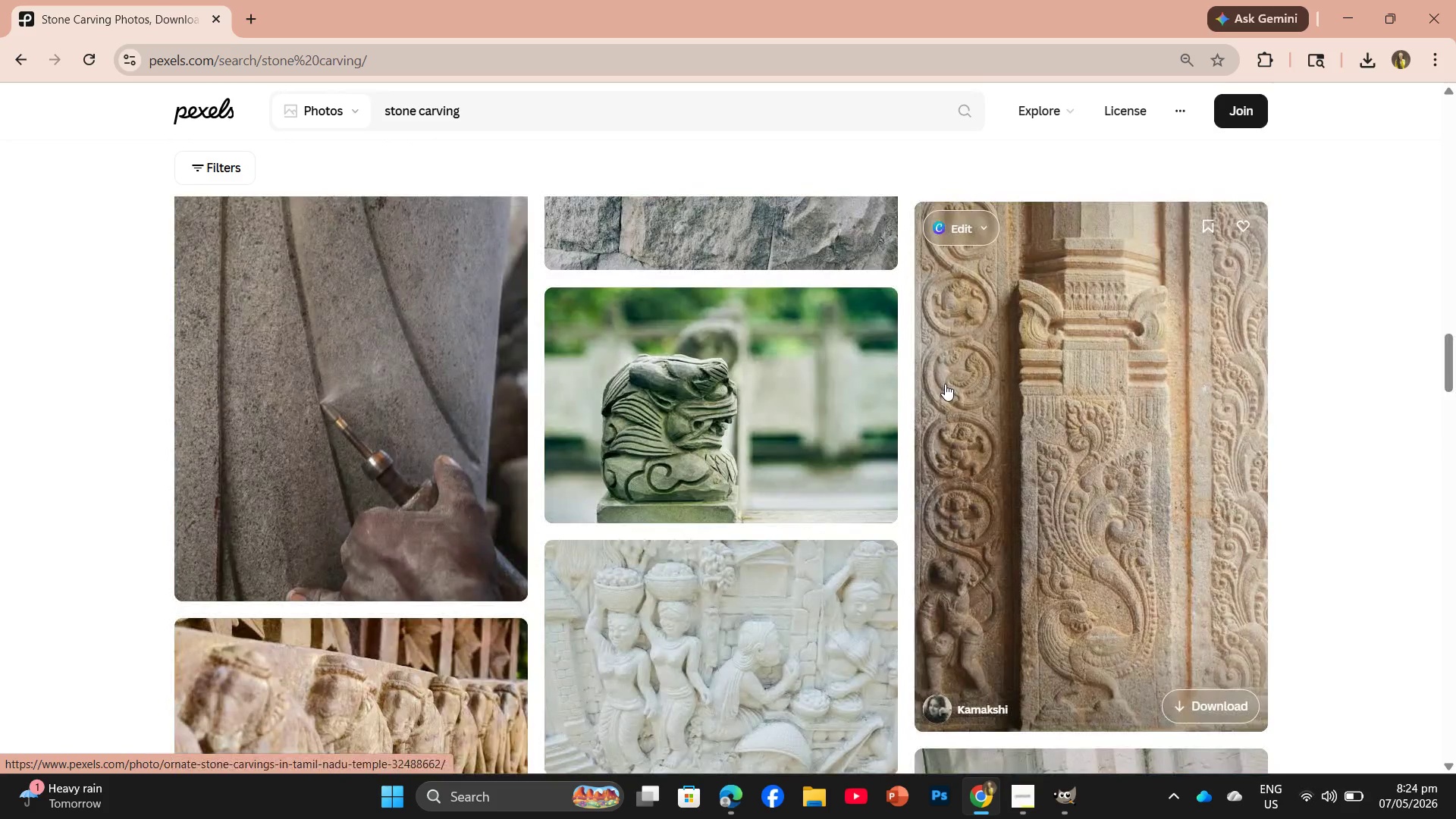 
scroll: coordinate [945, 384], scroll_direction: down, amount: 2.0
 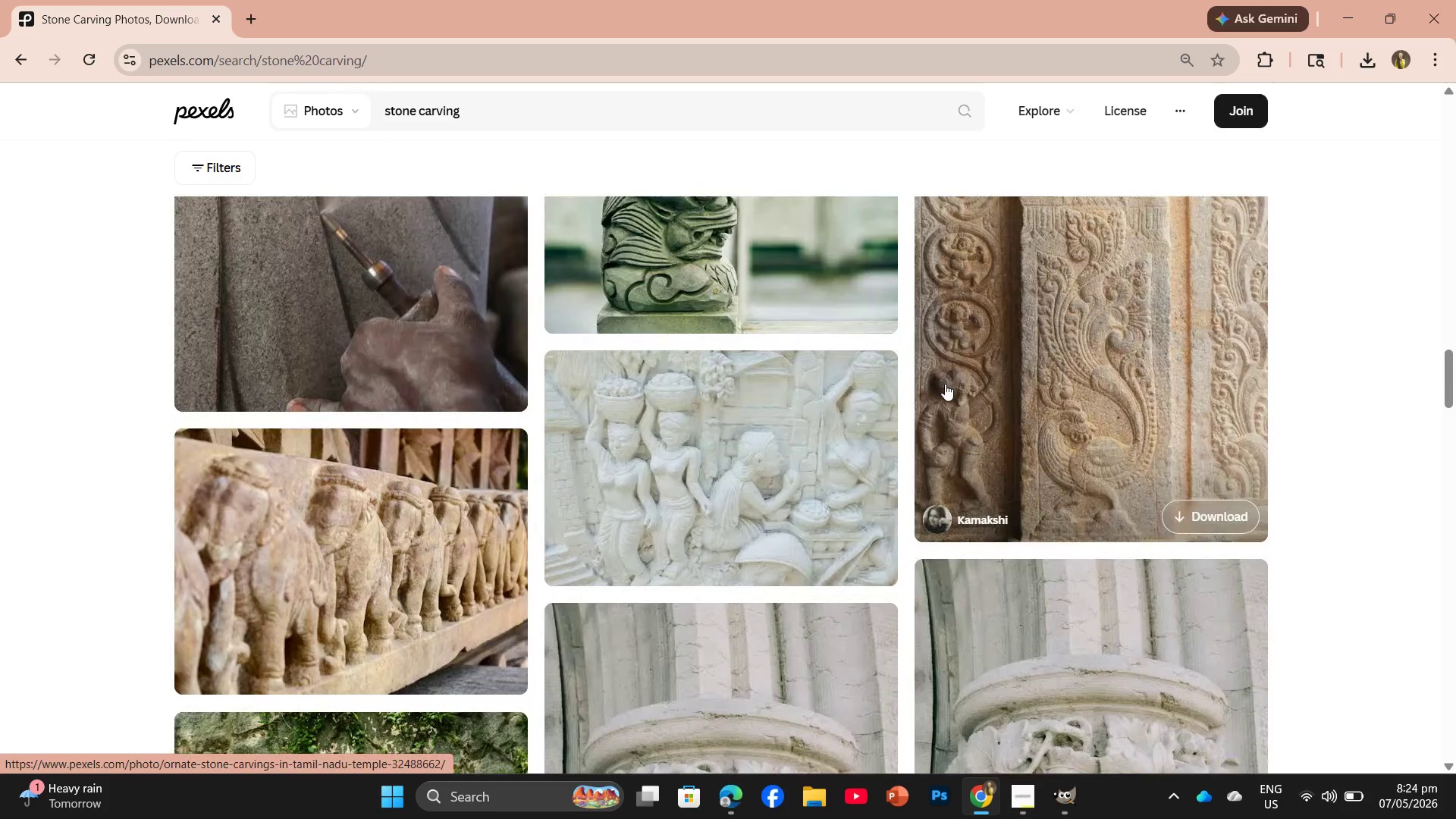 
scroll: coordinate [943, 373], scroll_direction: up, amount: 1.0
 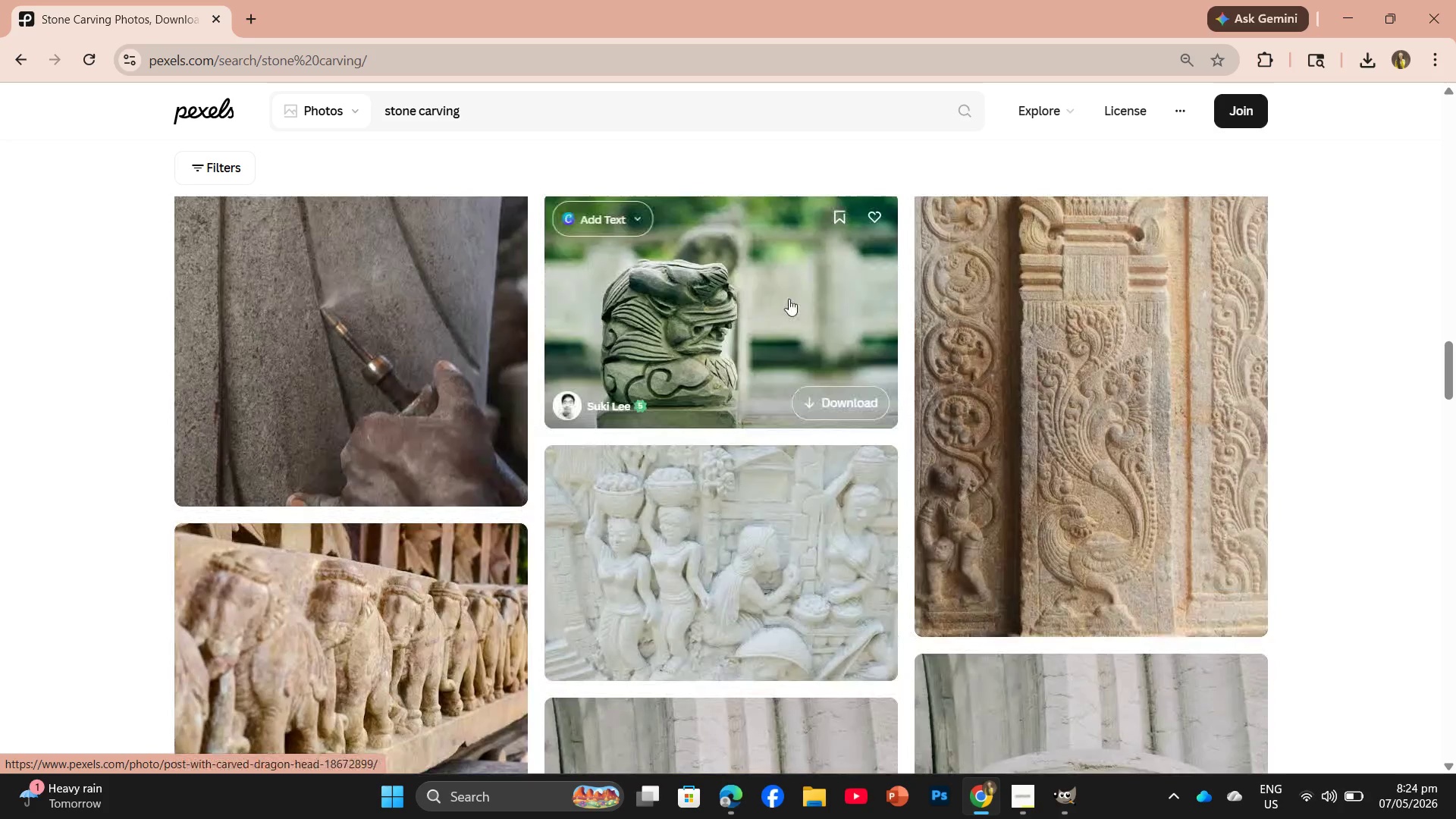 
left_click([764, 301])
 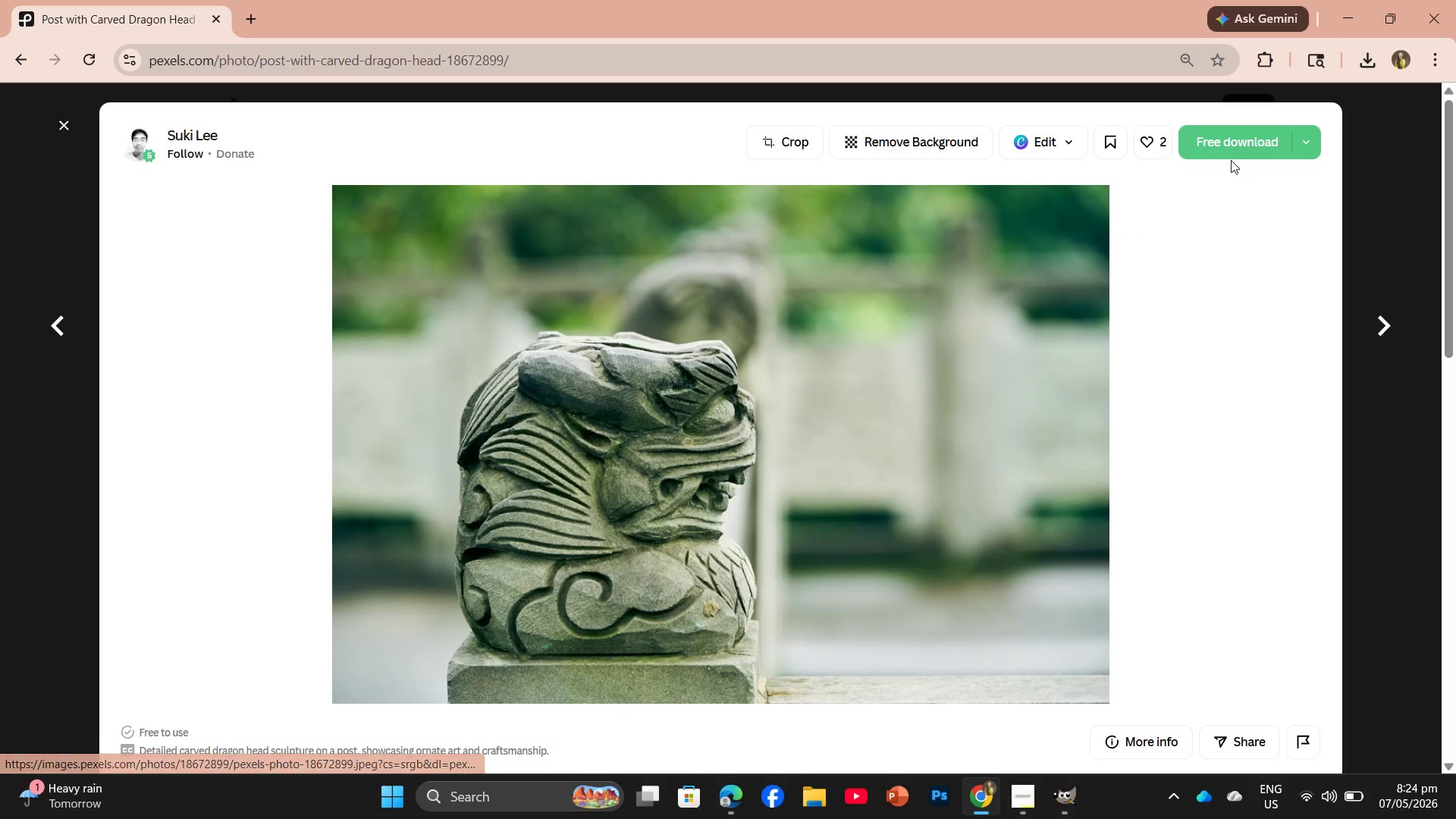 
left_click([1237, 144])
 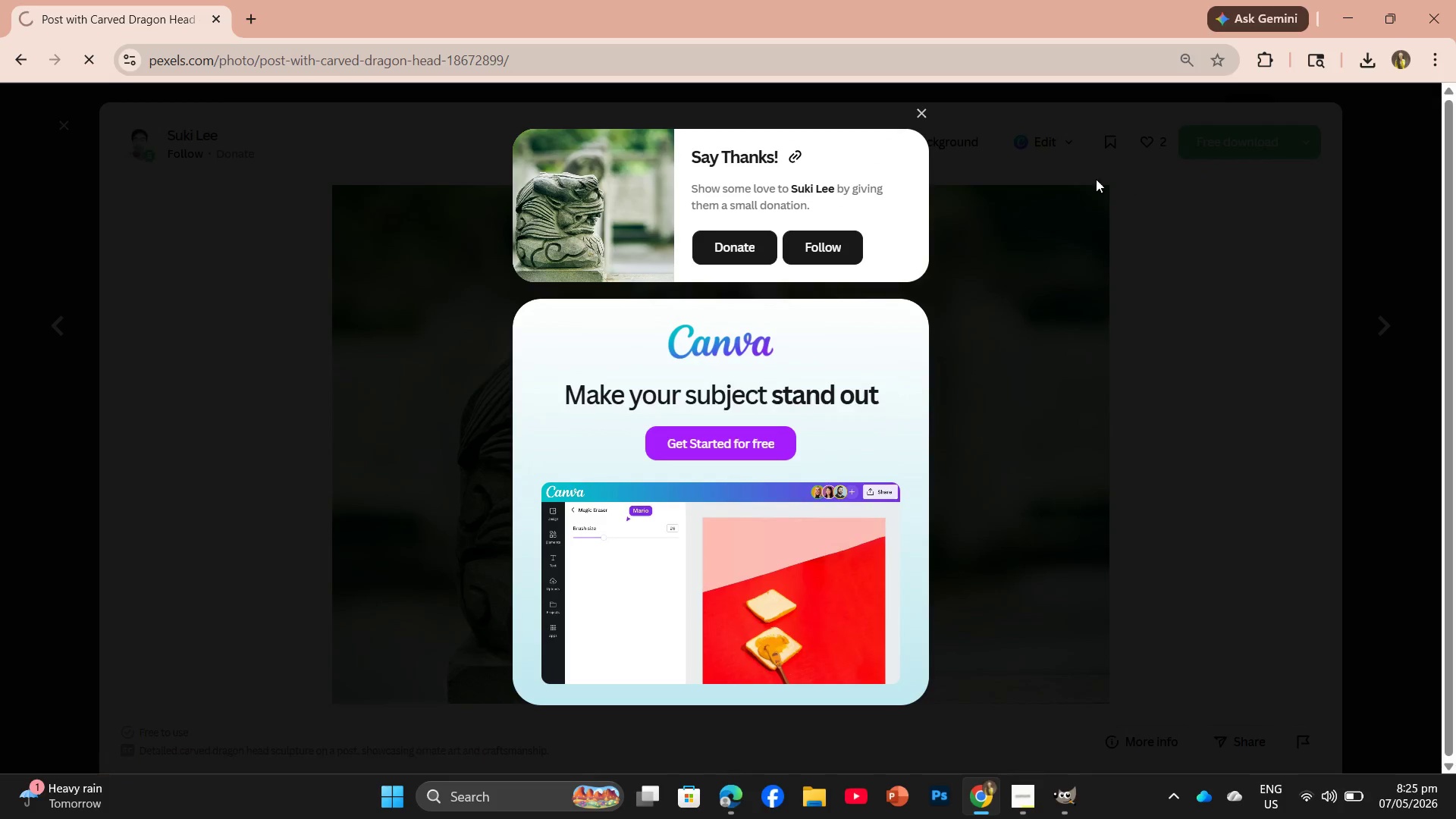 
mouse_move([1056, 202])
 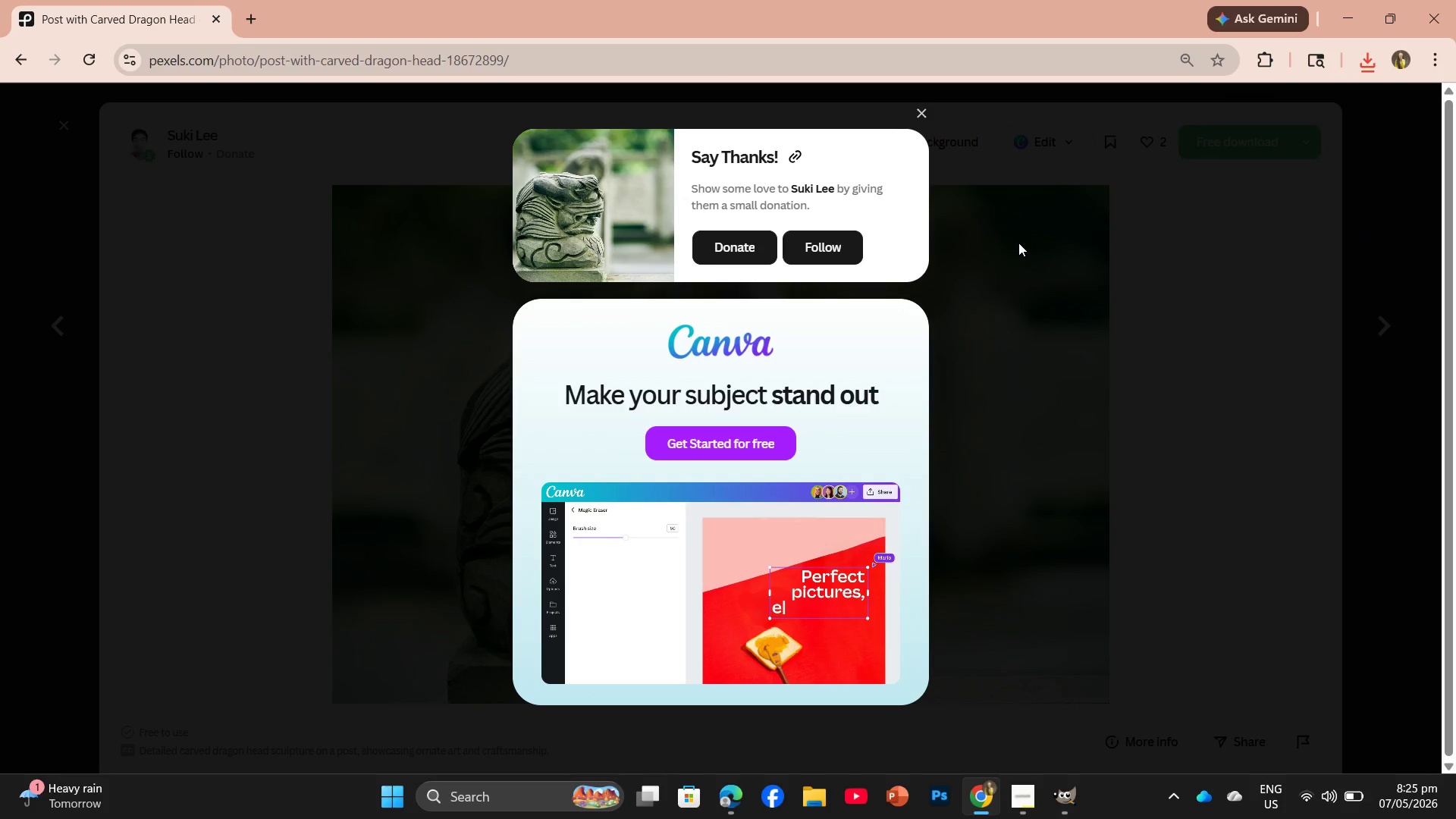 
wait(9.04)
 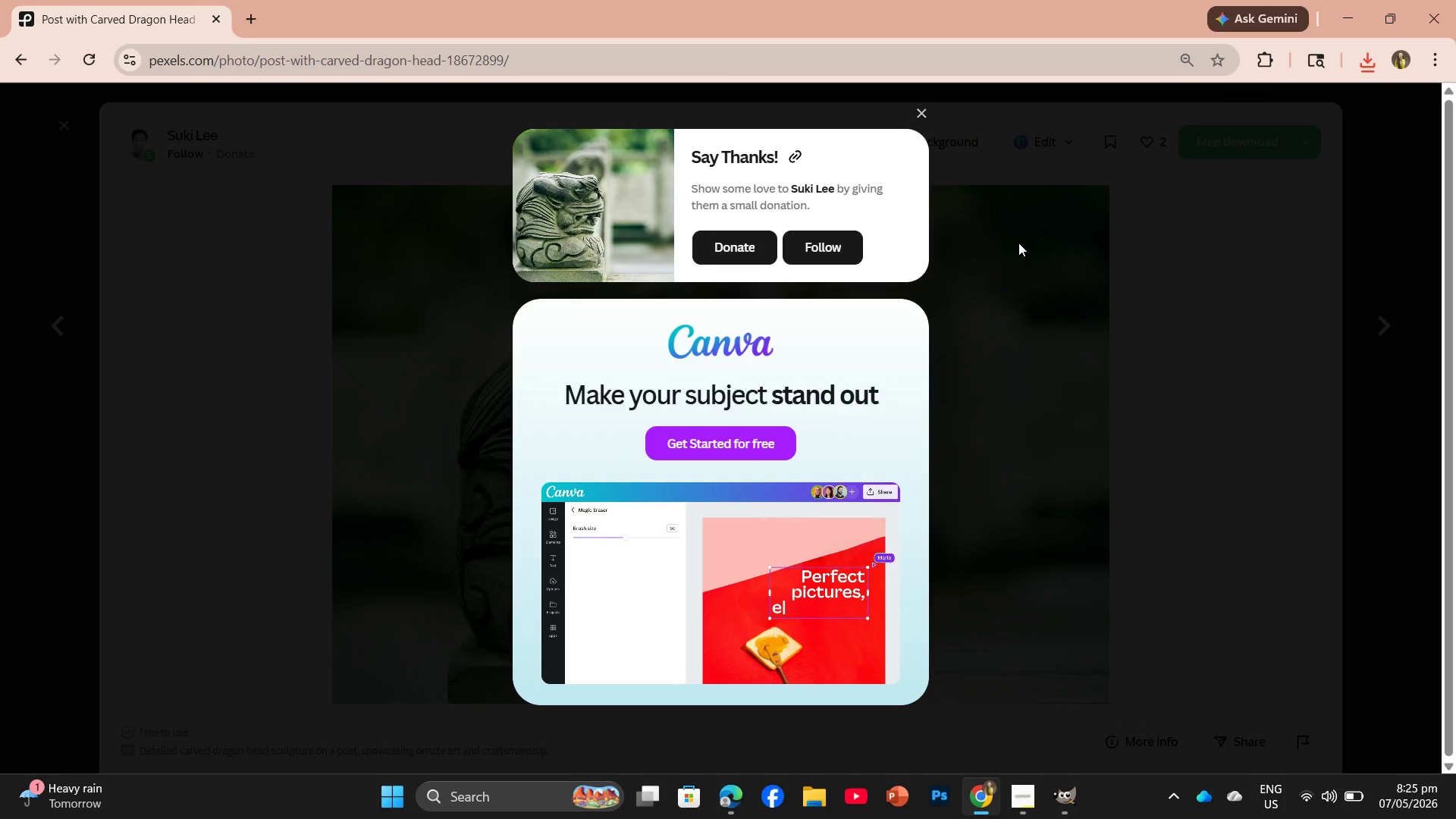 
left_click([1367, 59])
 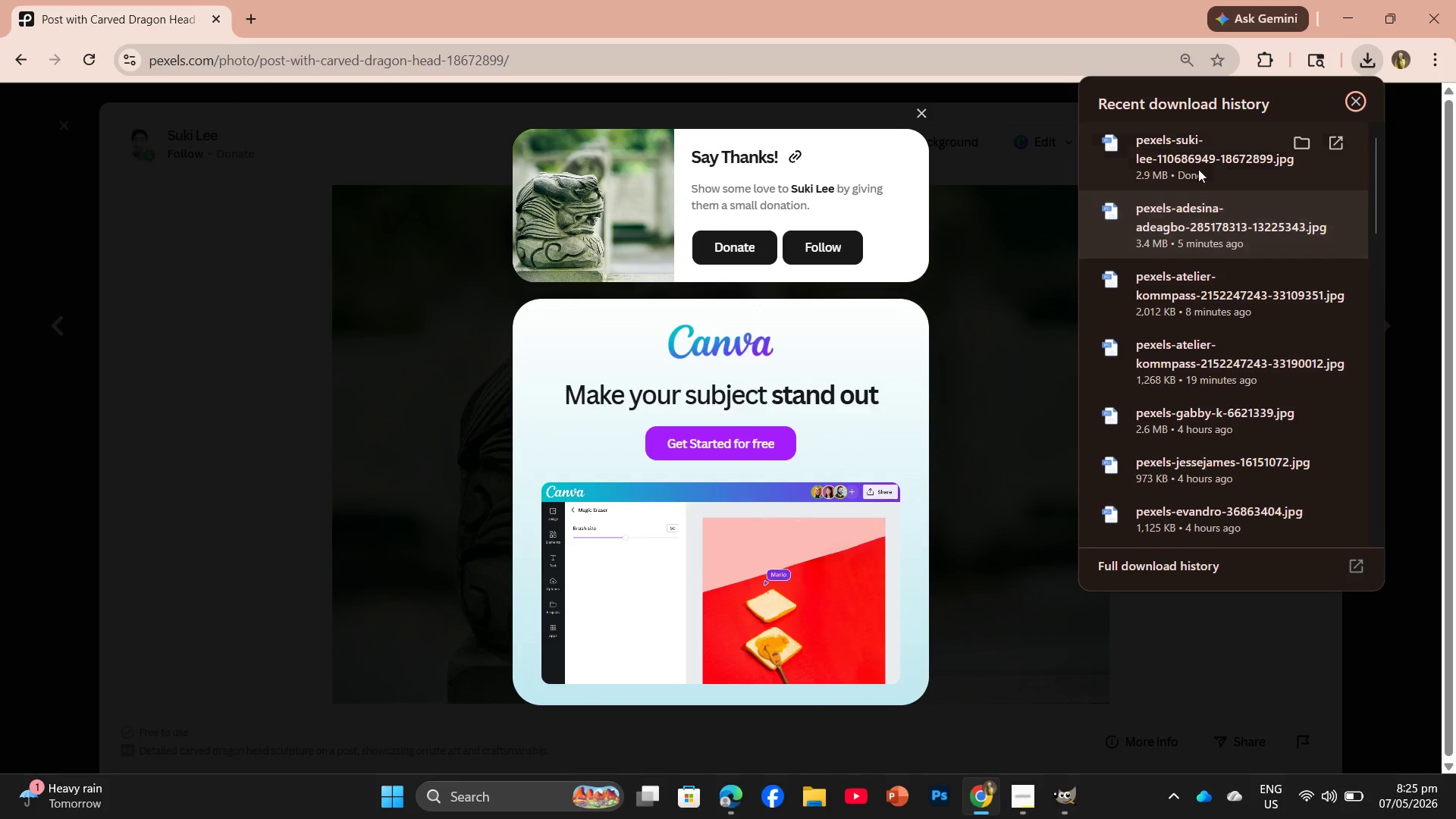 
left_click_drag(start_coordinate=[1200, 165], to_coordinate=[705, 438])
 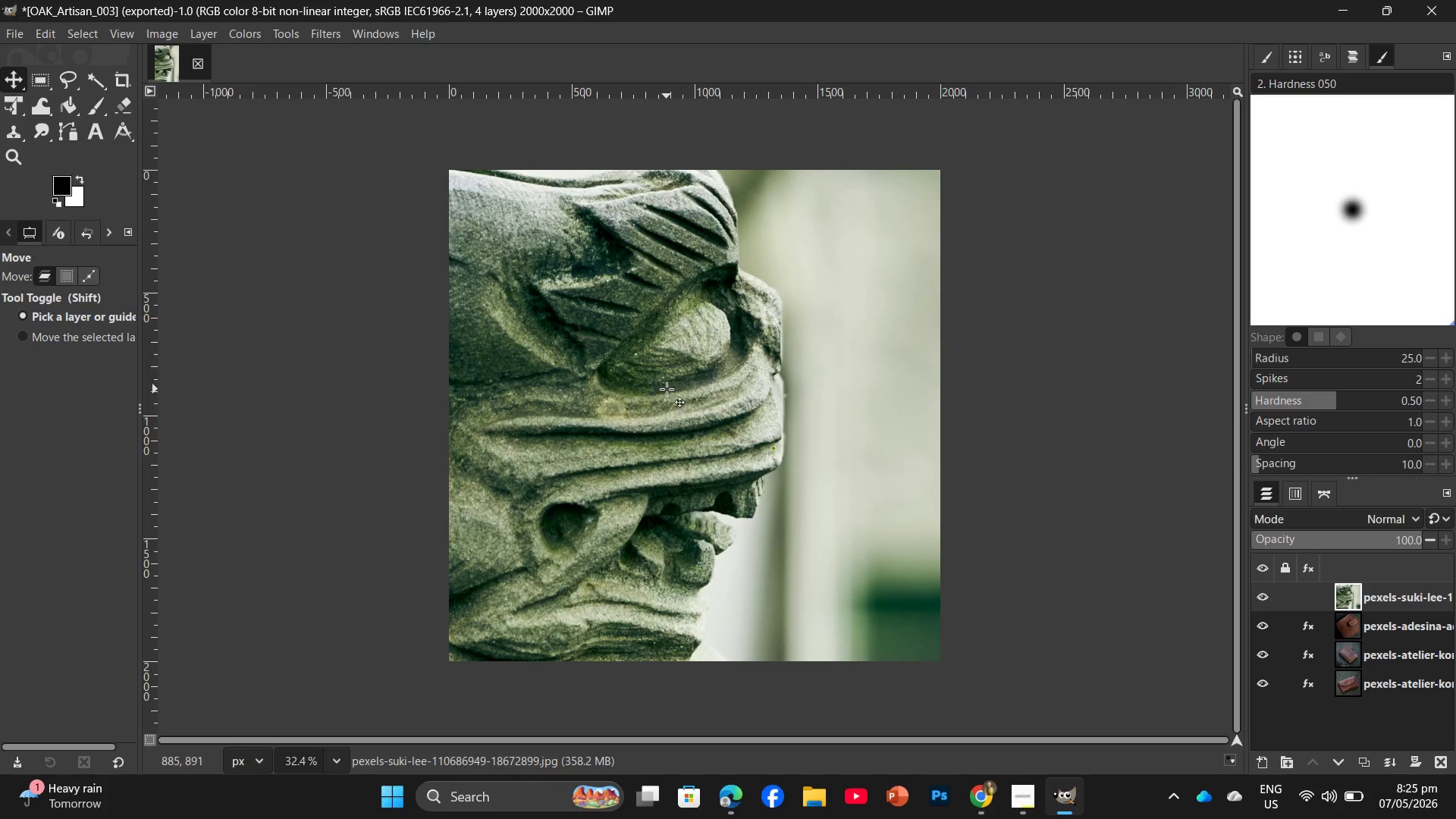 
left_click_drag(start_coordinate=[667, 388], to_coordinate=[740, 431])
 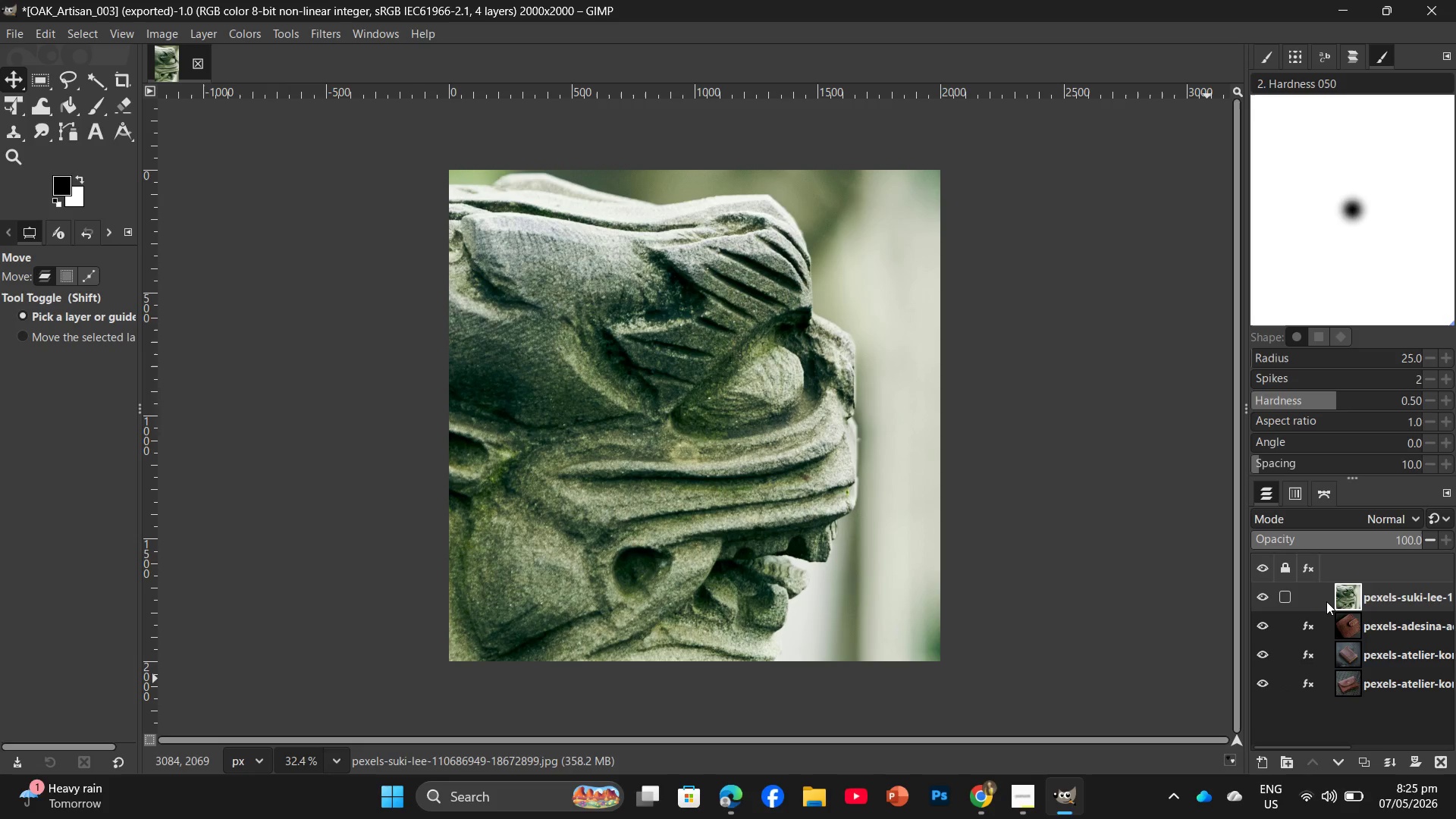 
right_click([1345, 596])
 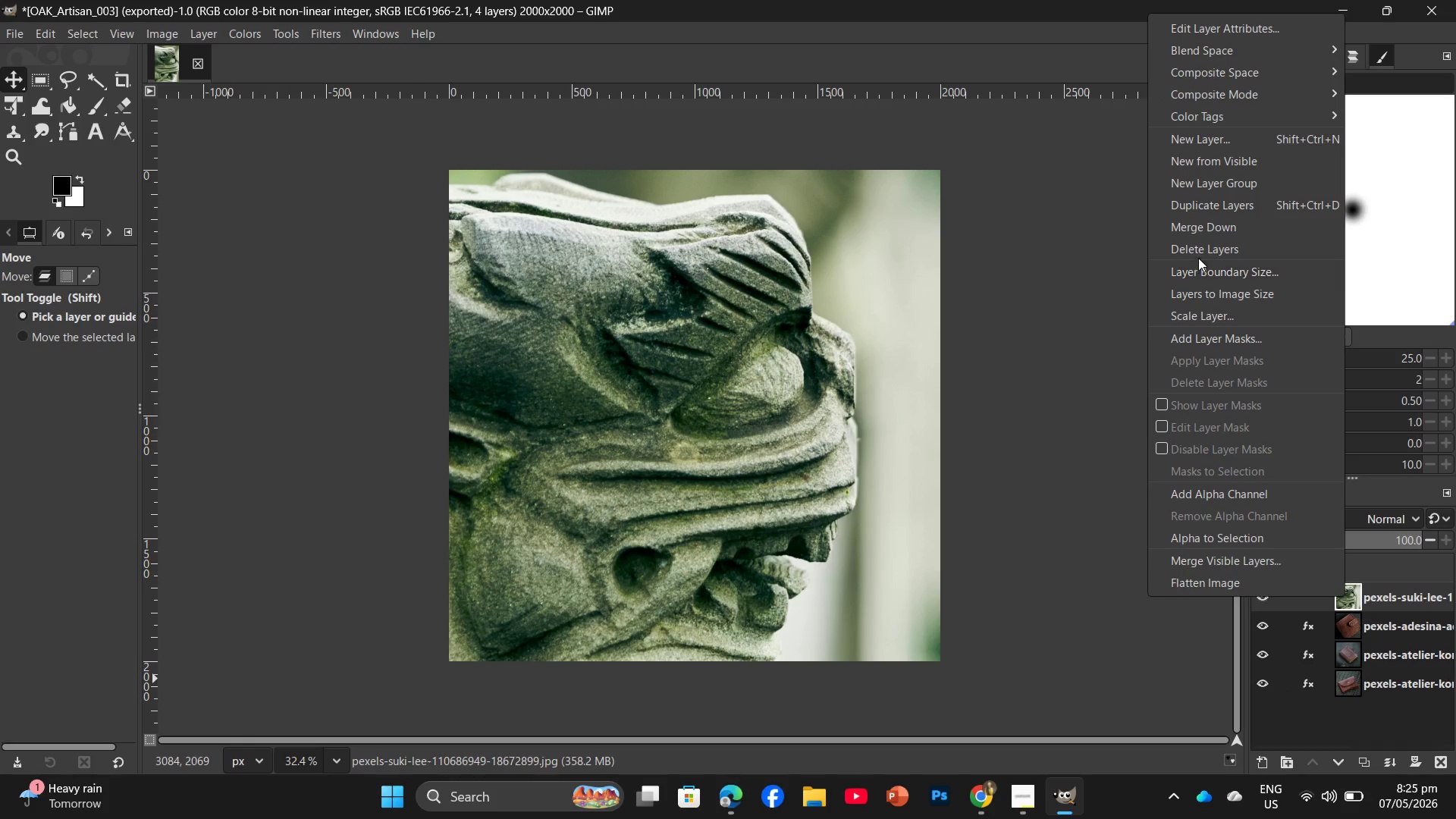 
left_click([1197, 248])
 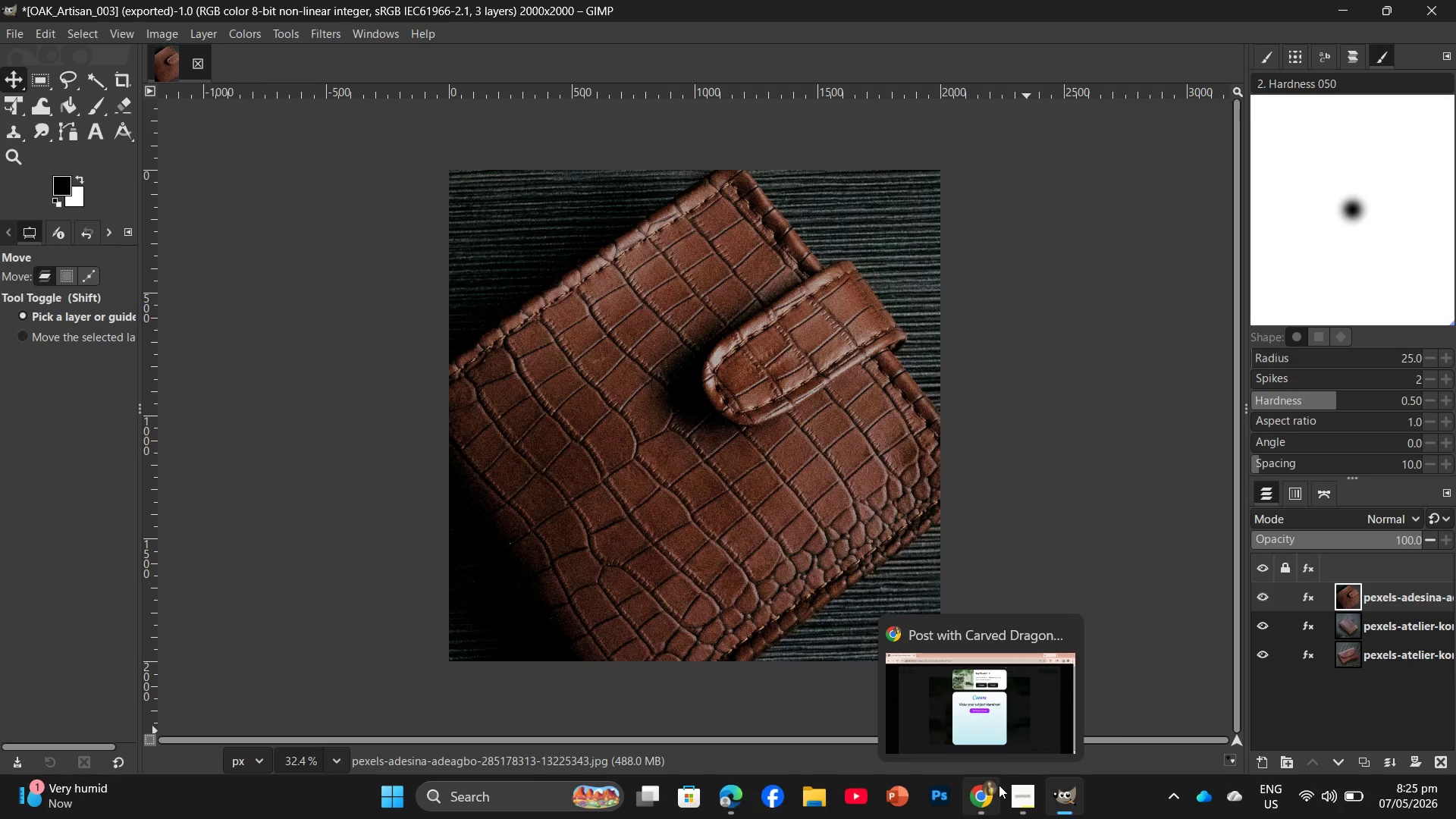 
wait(16.67)
 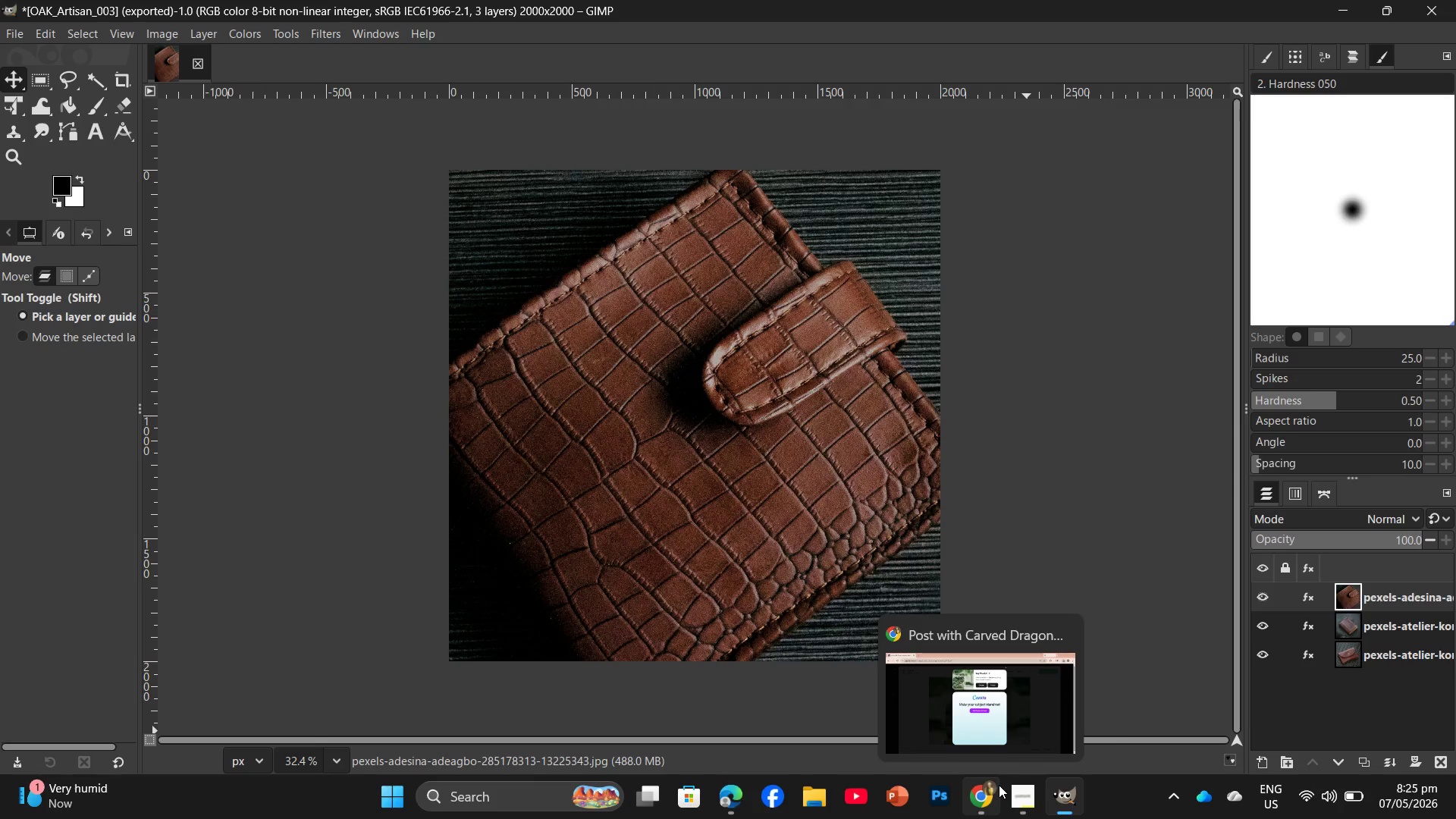 
left_click([979, 798])
 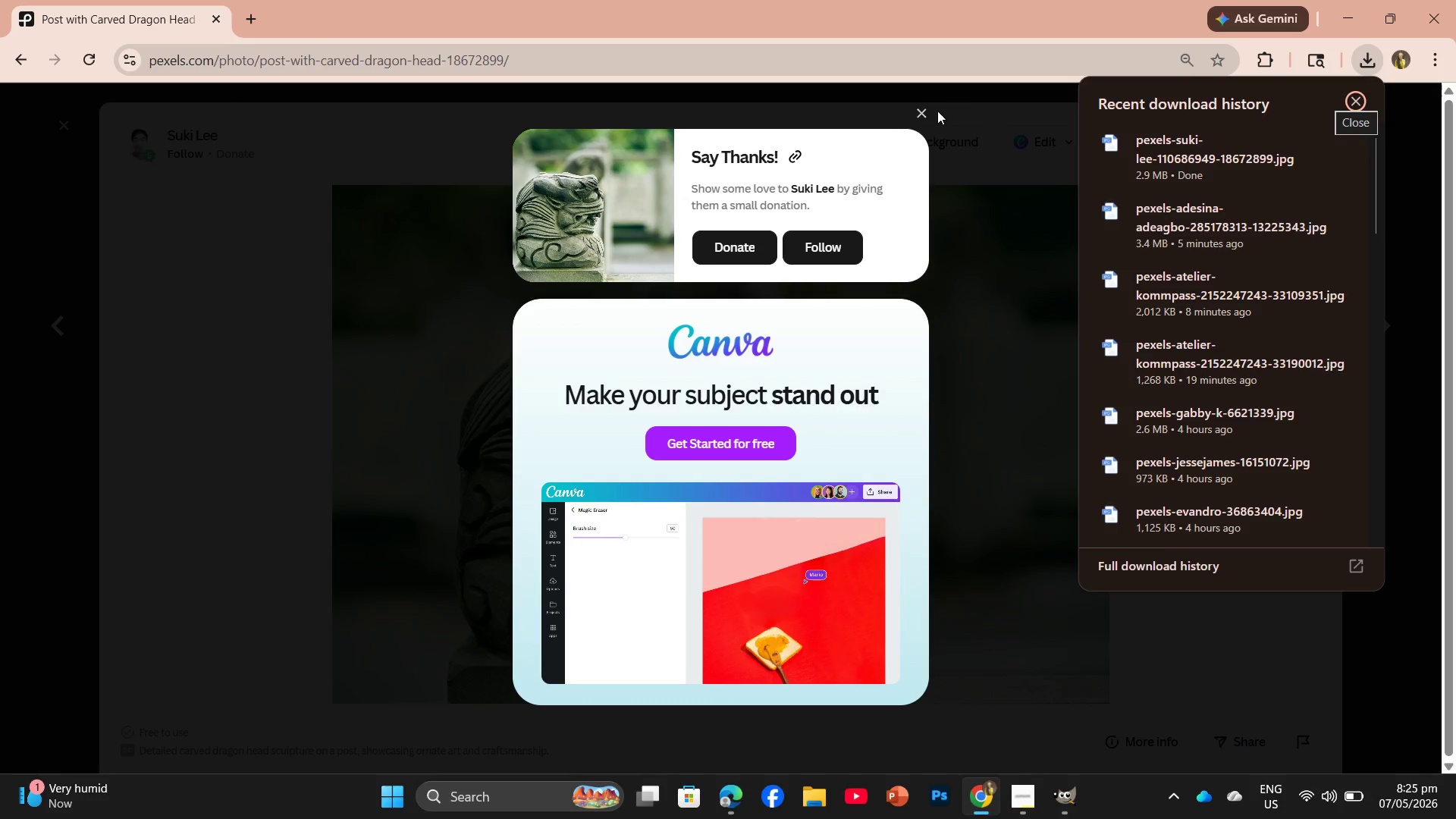 
left_click([925, 115])
 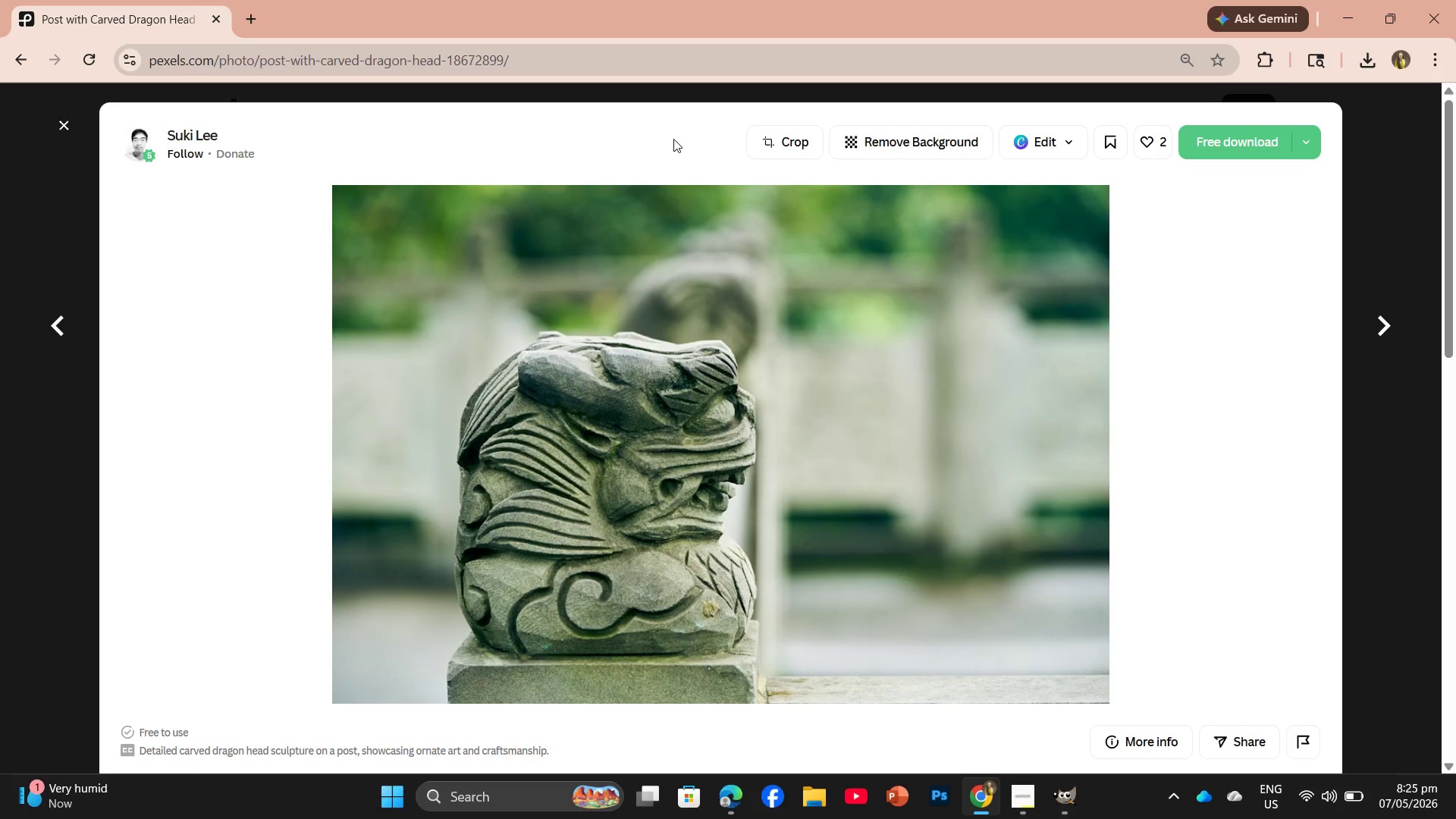 
scroll: coordinate [673, 139], scroll_direction: up, amount: 2.0
 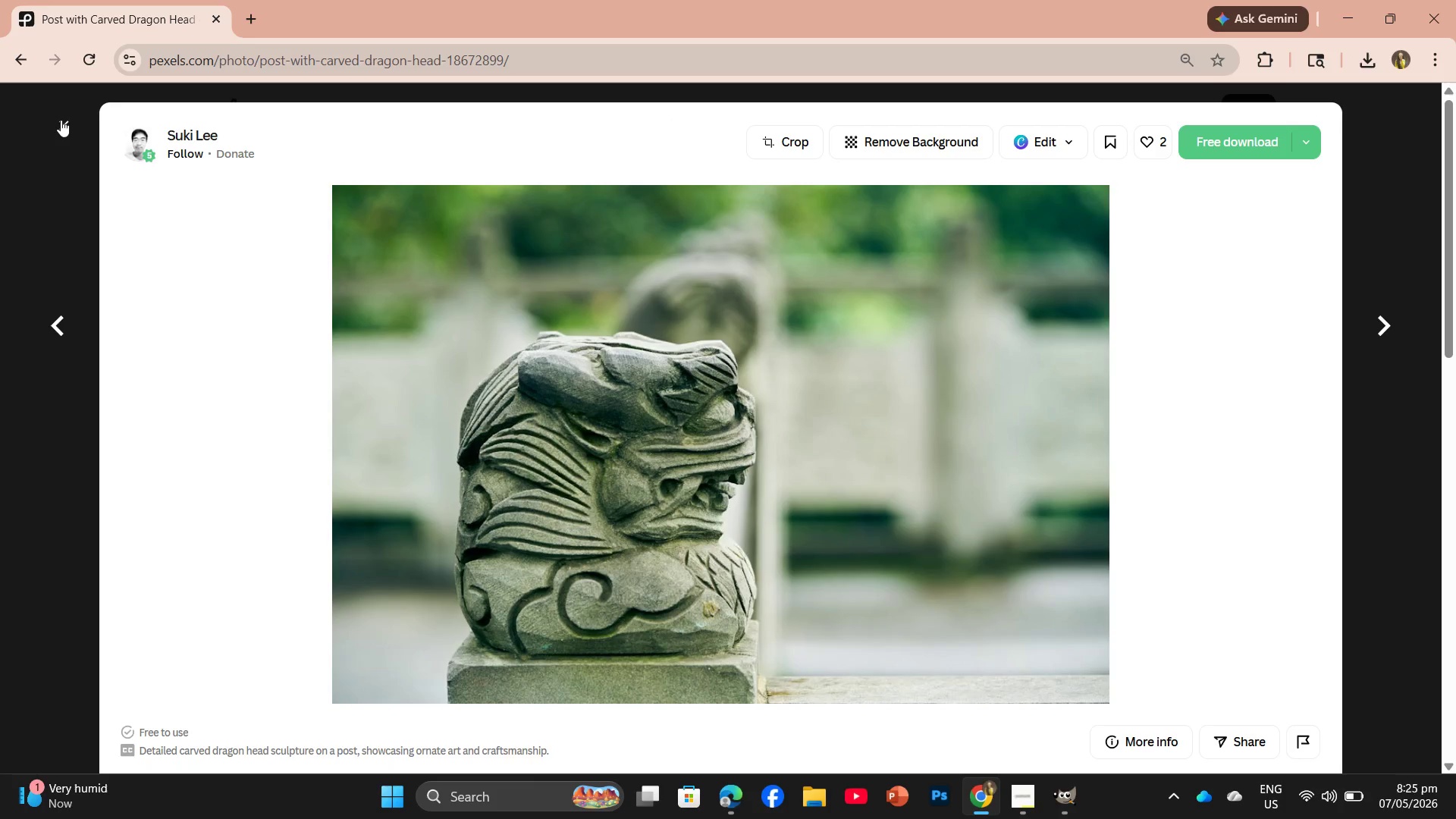 
left_click([61, 121])
 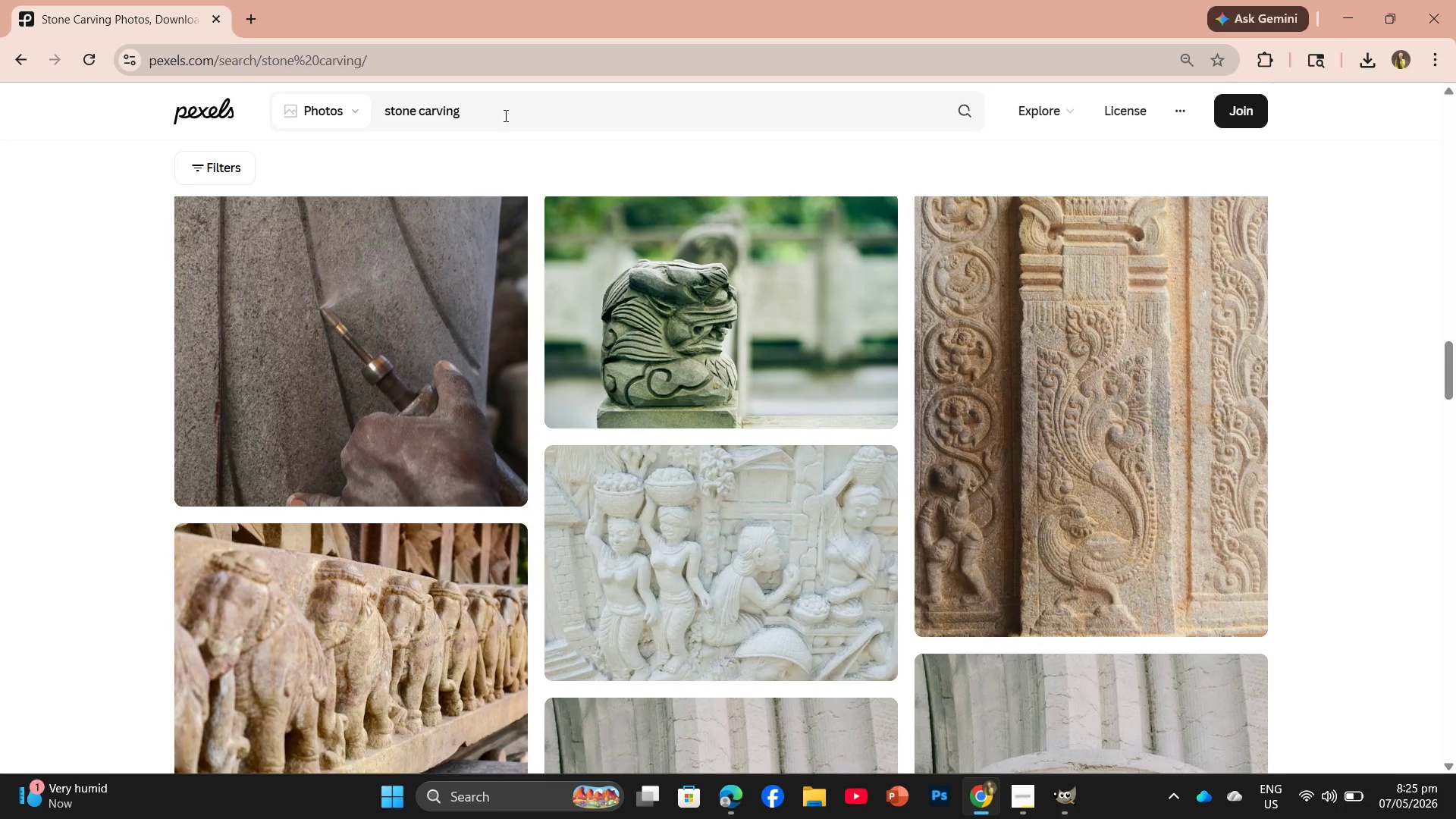 
left_click_drag(start_coordinate=[497, 116], to_coordinate=[393, 105])
 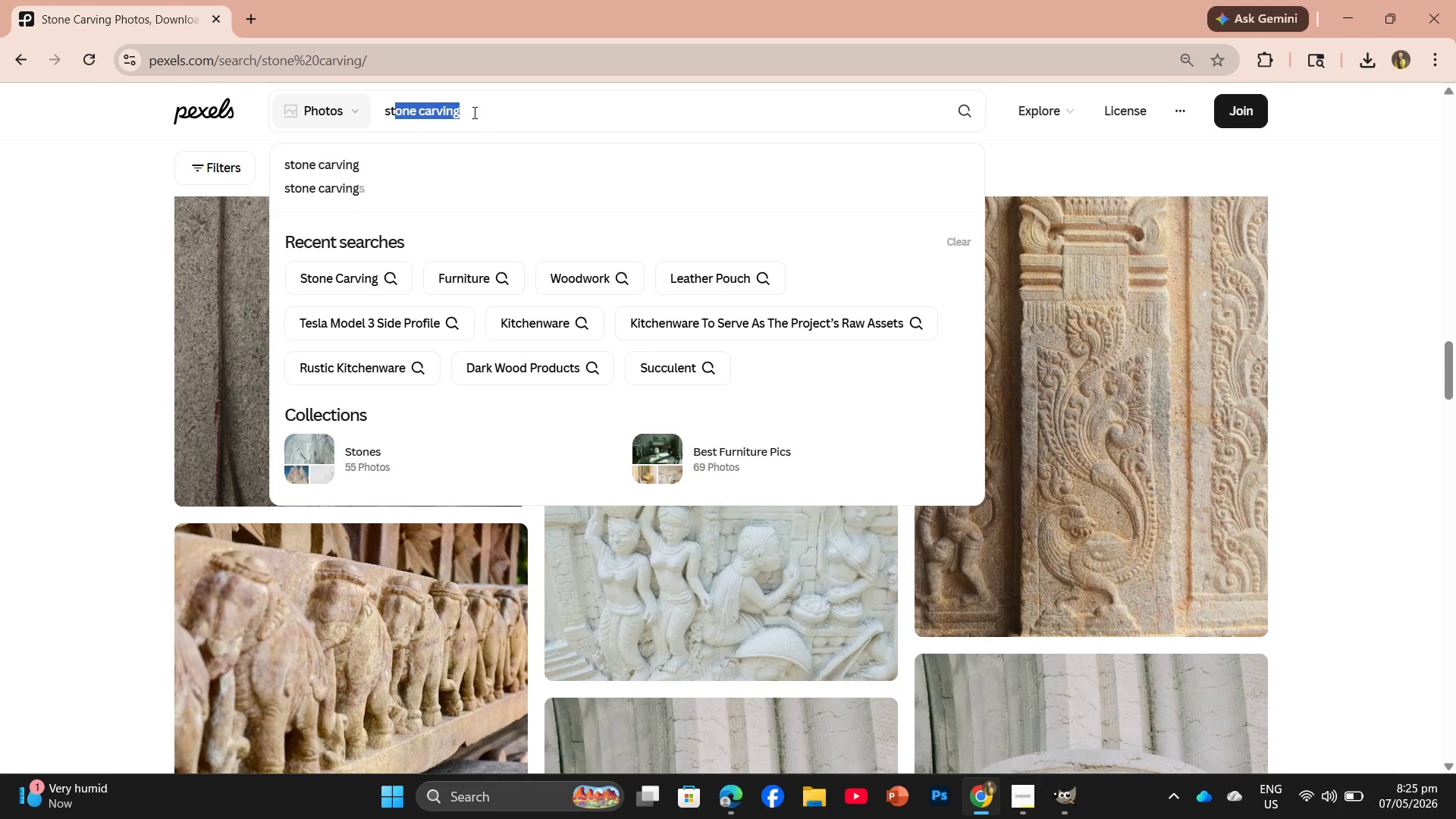 
left_click_drag(start_coordinate=[474, 111], to_coordinate=[390, 108])
 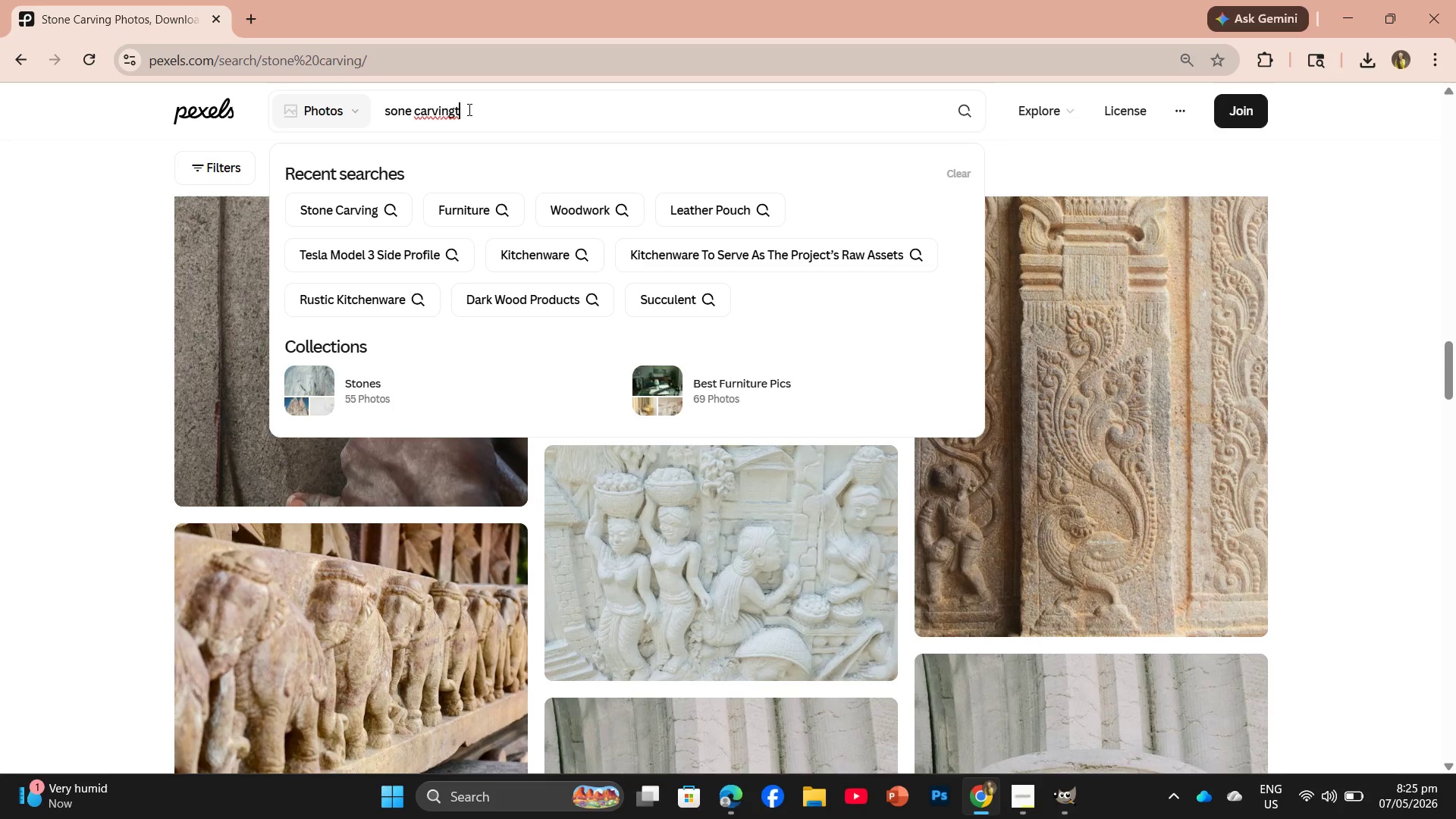 
left_click_drag(start_coordinate=[468, 109], to_coordinate=[391, 113])
 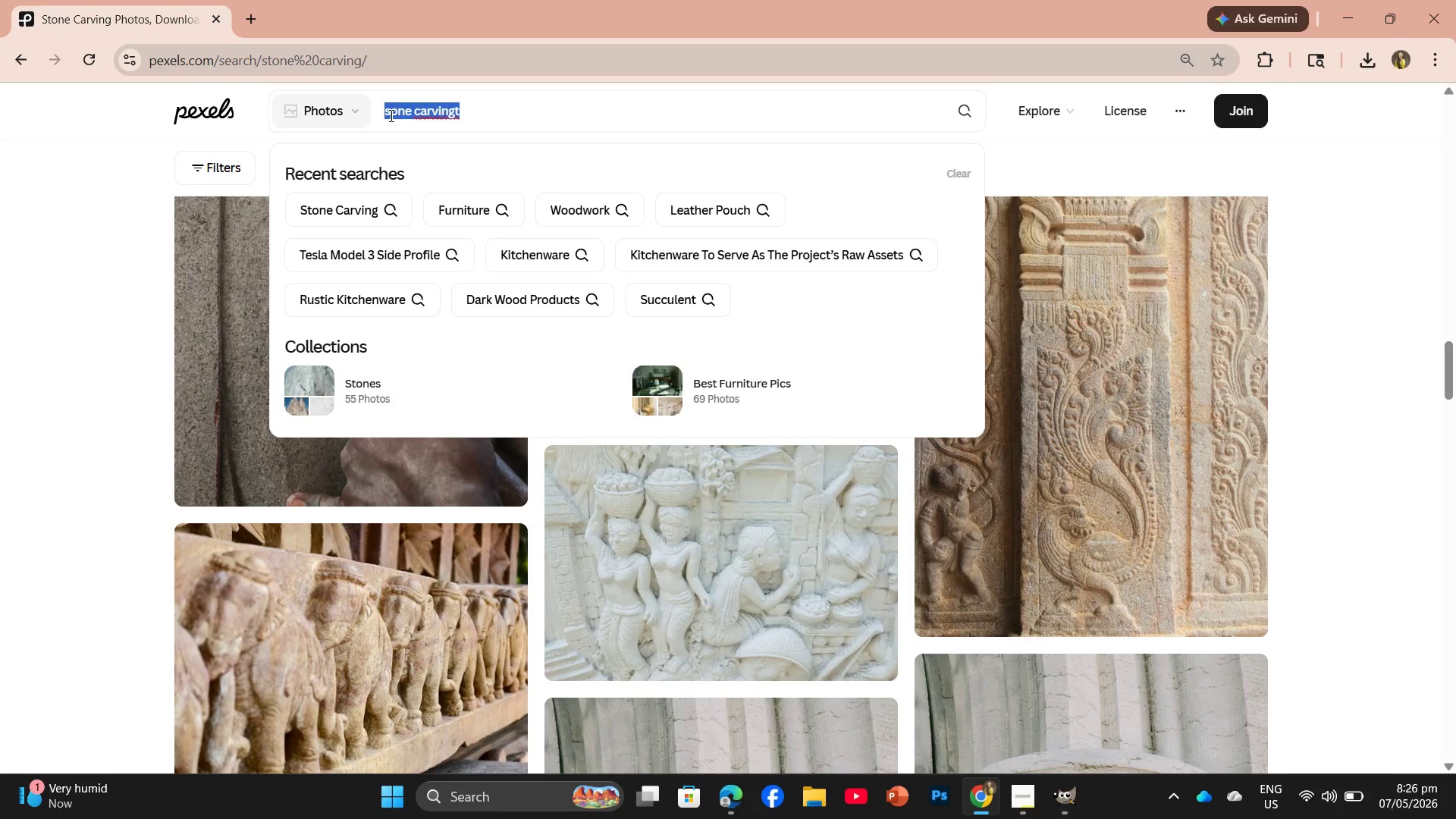 
type(wooden chest)
 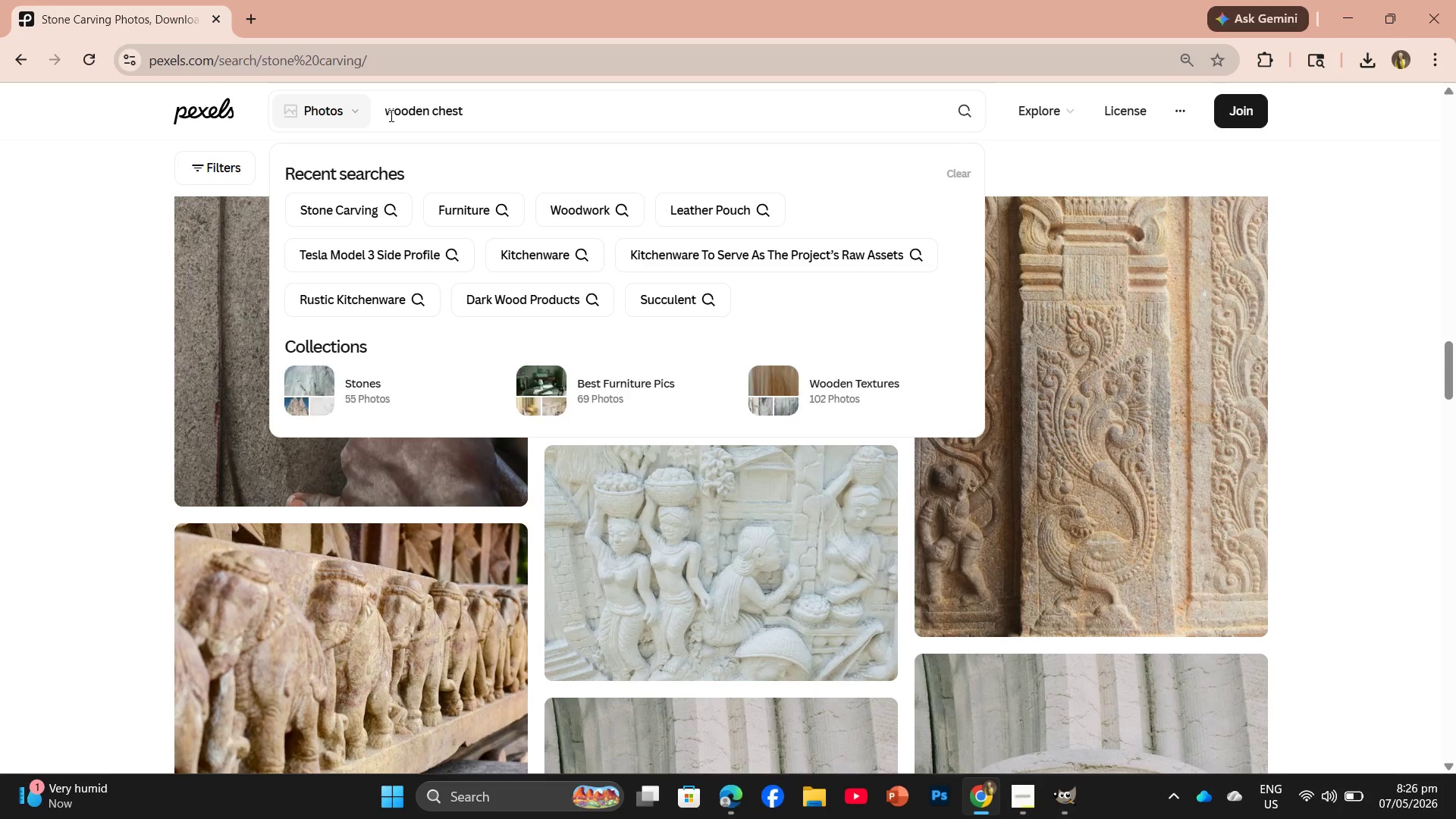 
scroll: coordinate [690, 379], scroll_direction: down, amount: 12.0
 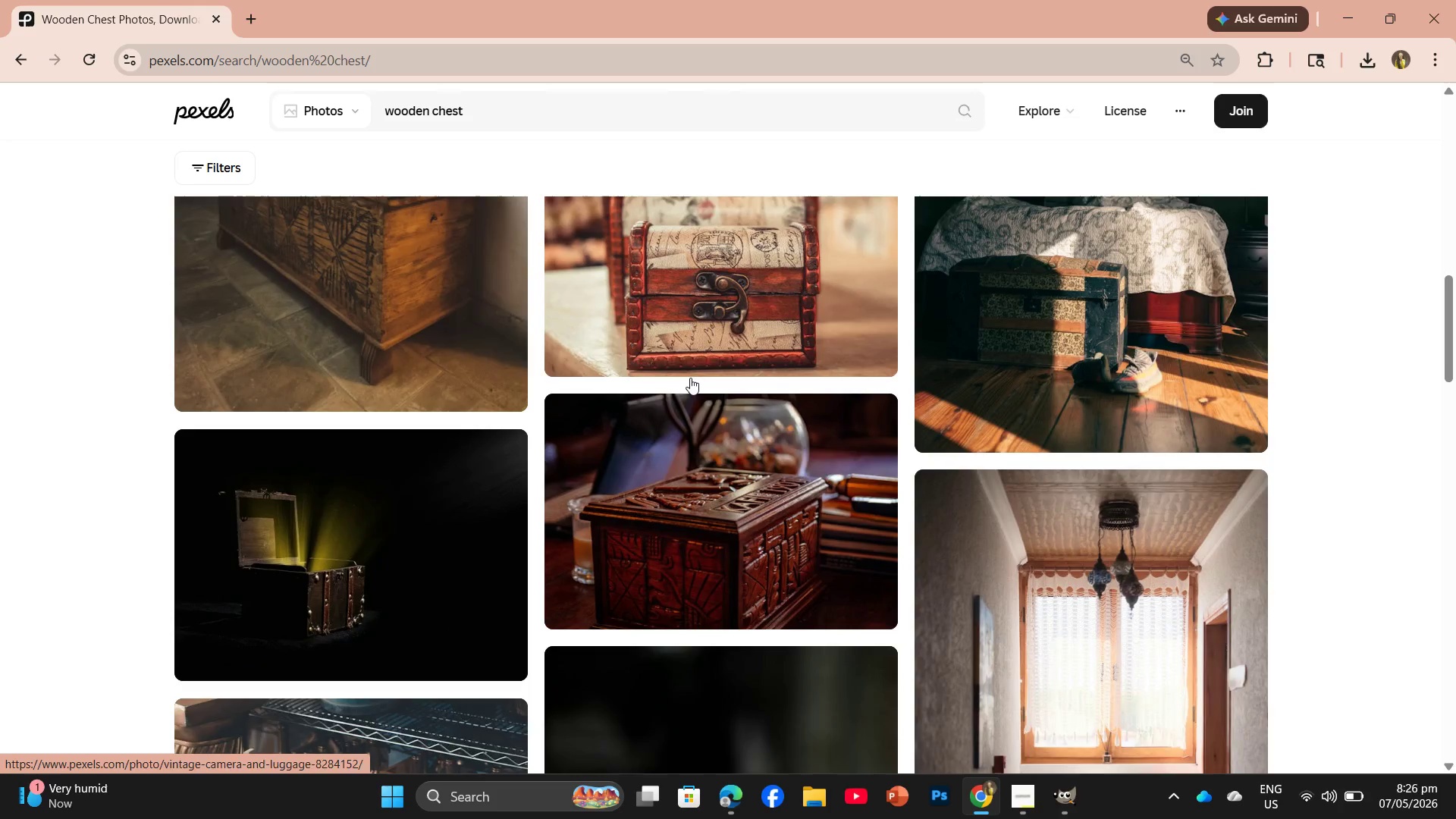 
scroll: coordinate [694, 364], scroll_direction: up, amount: 2.0
 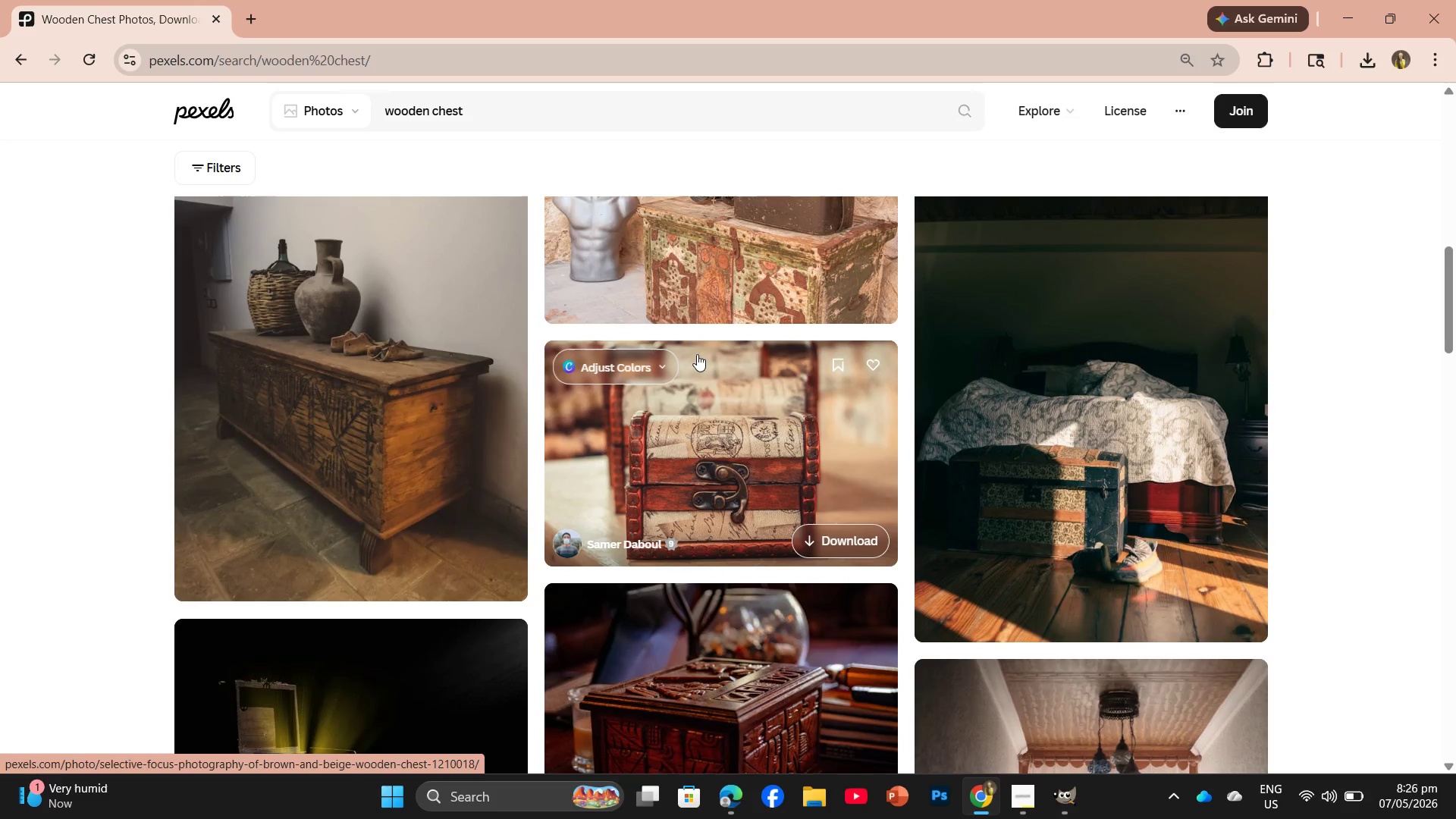 
scroll: coordinate [710, 330], scroll_direction: down, amount: 8.0
 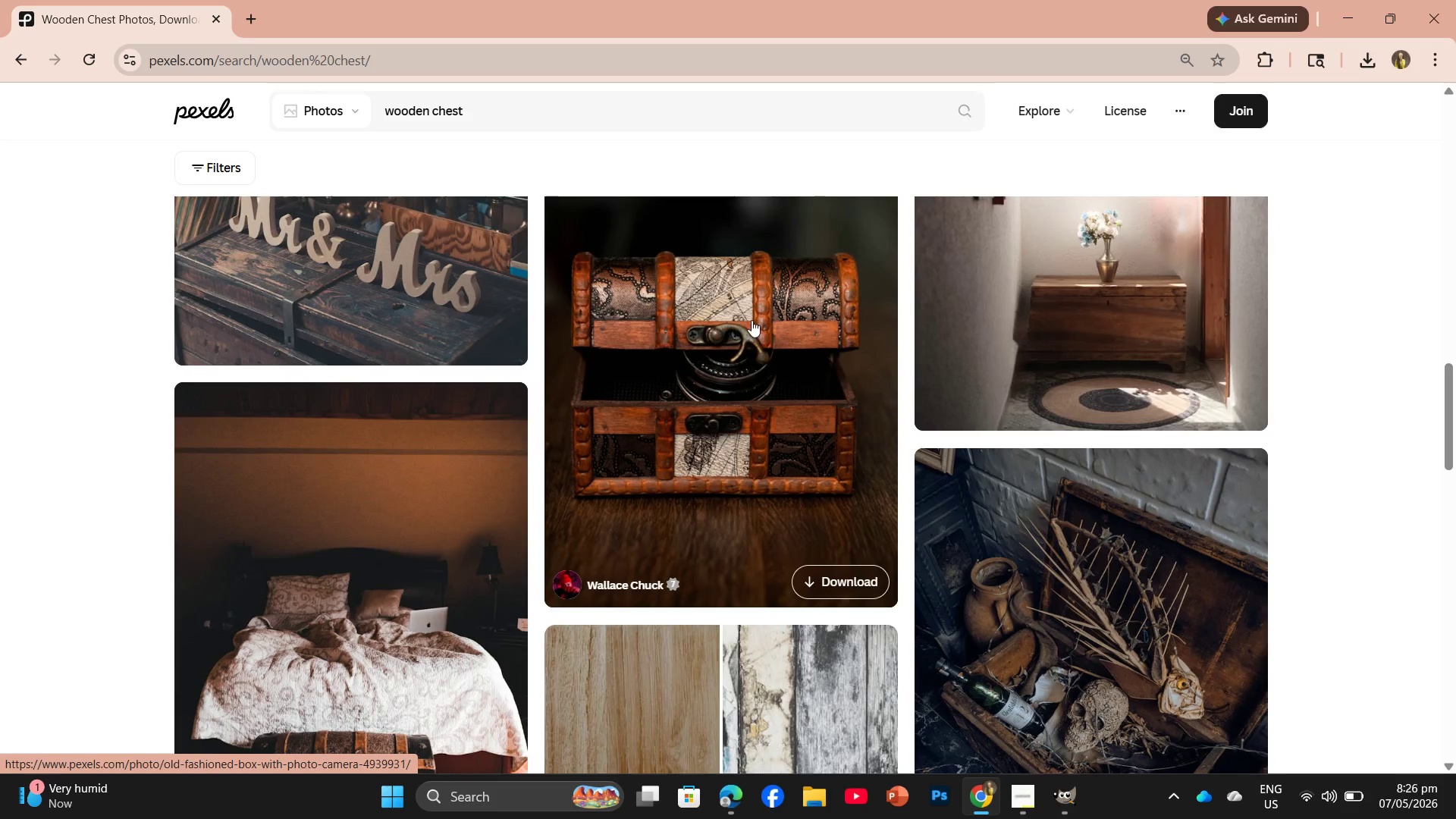 
left_click_drag(start_coordinate=[754, 320], to_coordinate=[761, 320])
 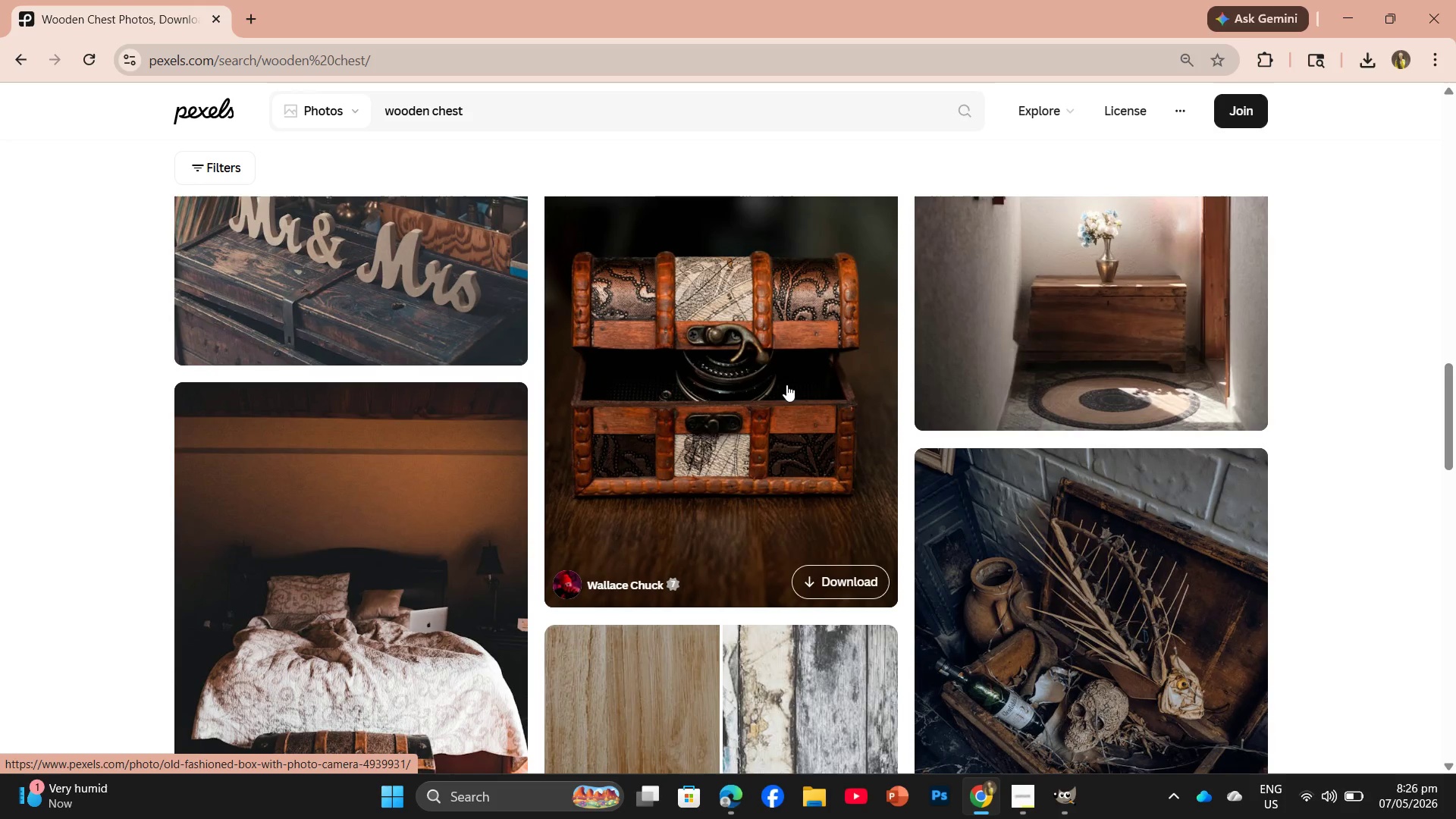 
left_click([785, 384])
 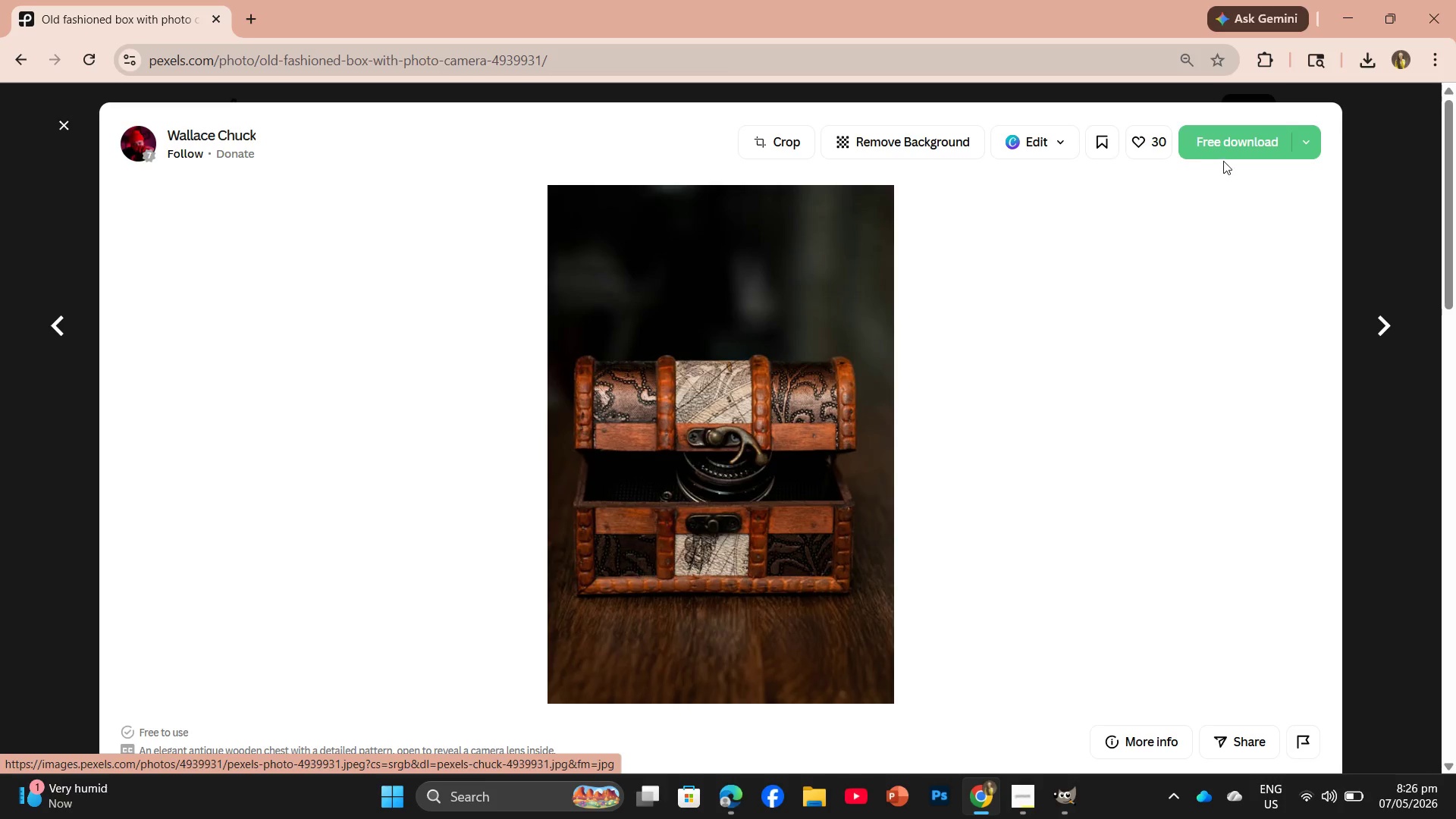 
left_click([1229, 152])
 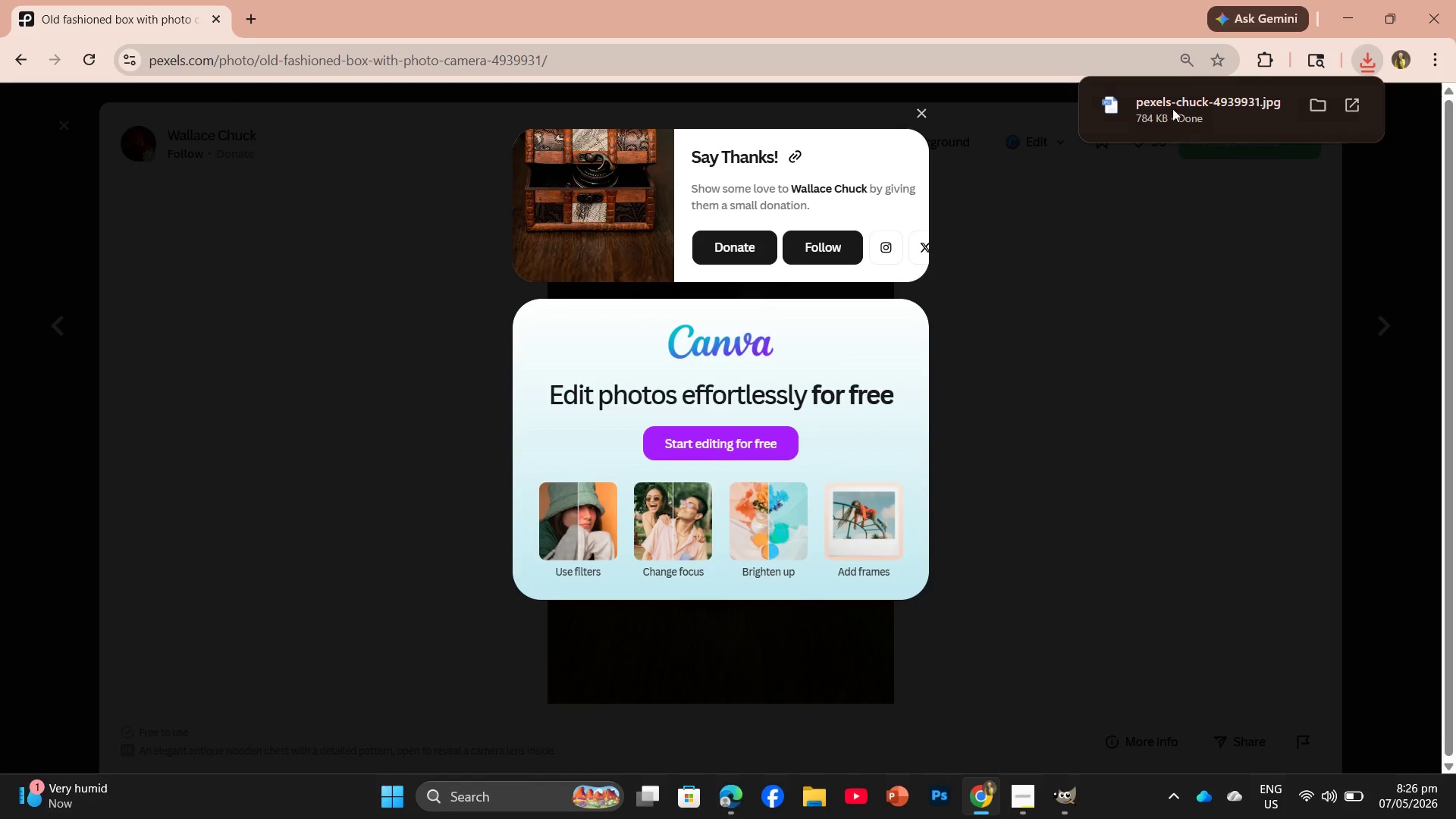 
left_click_drag(start_coordinate=[1160, 106], to_coordinate=[654, 364])
 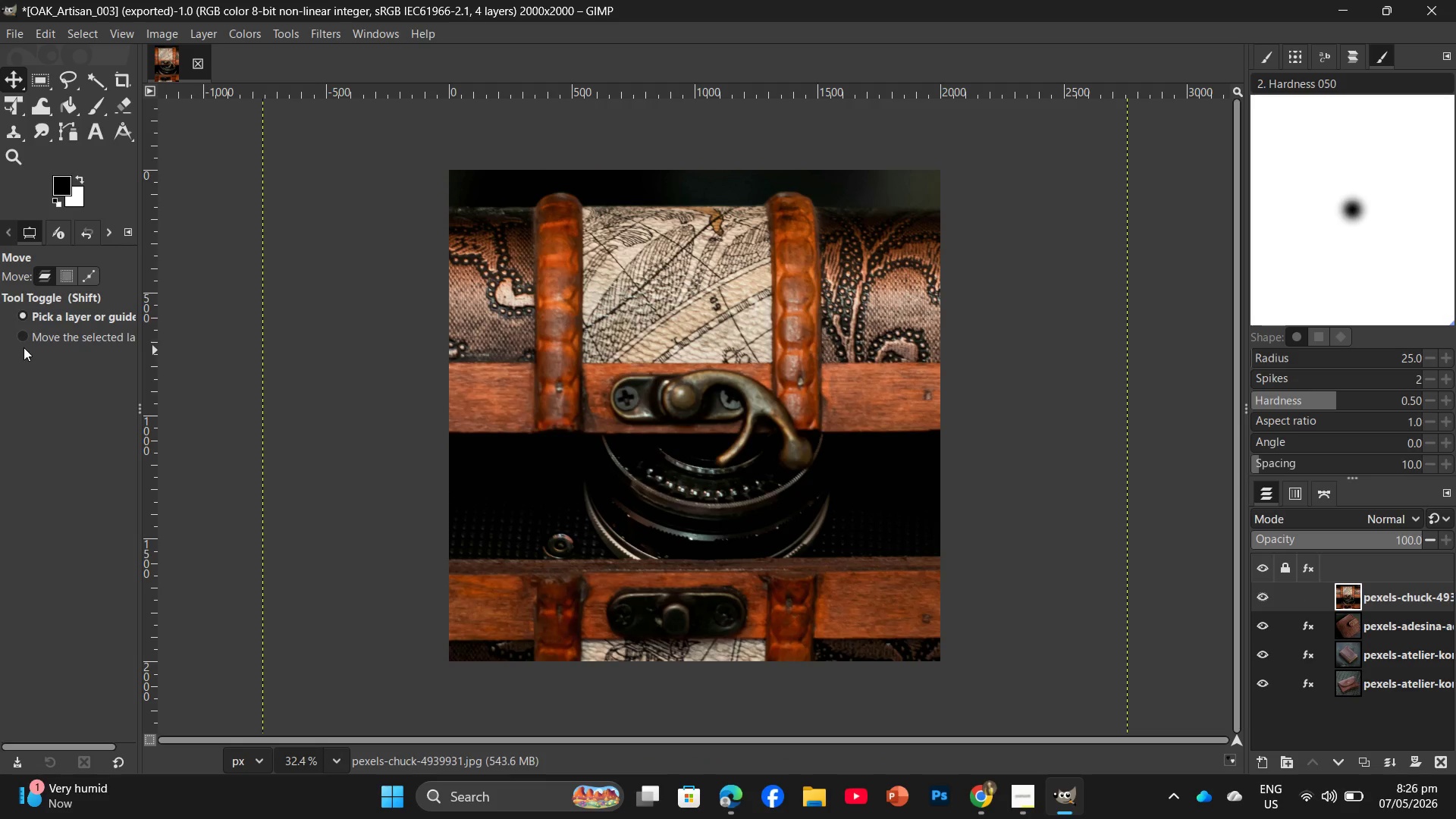 
left_click([117, 27])
 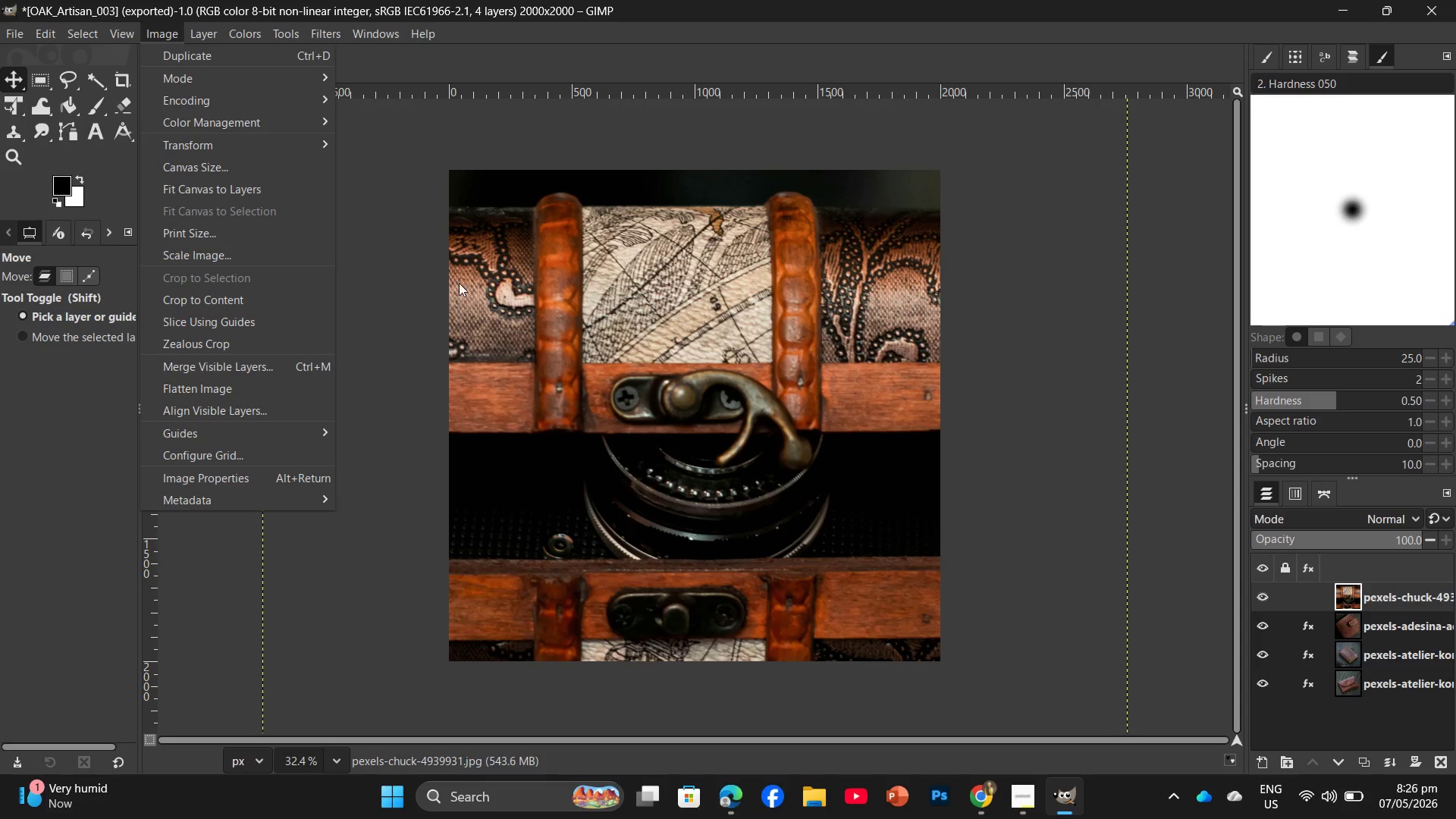 
left_click([197, 254])
 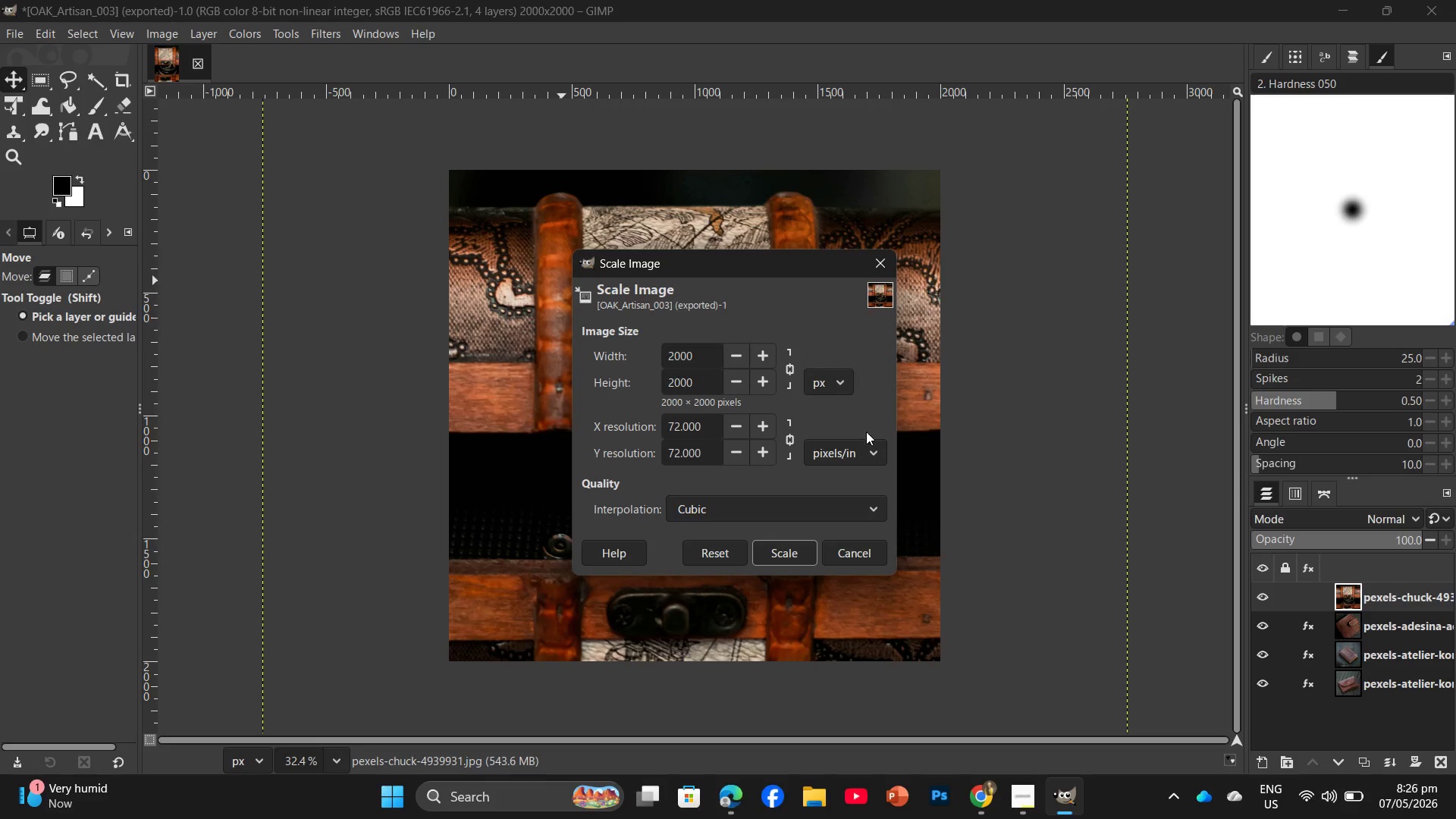 
left_click([850, 554])
 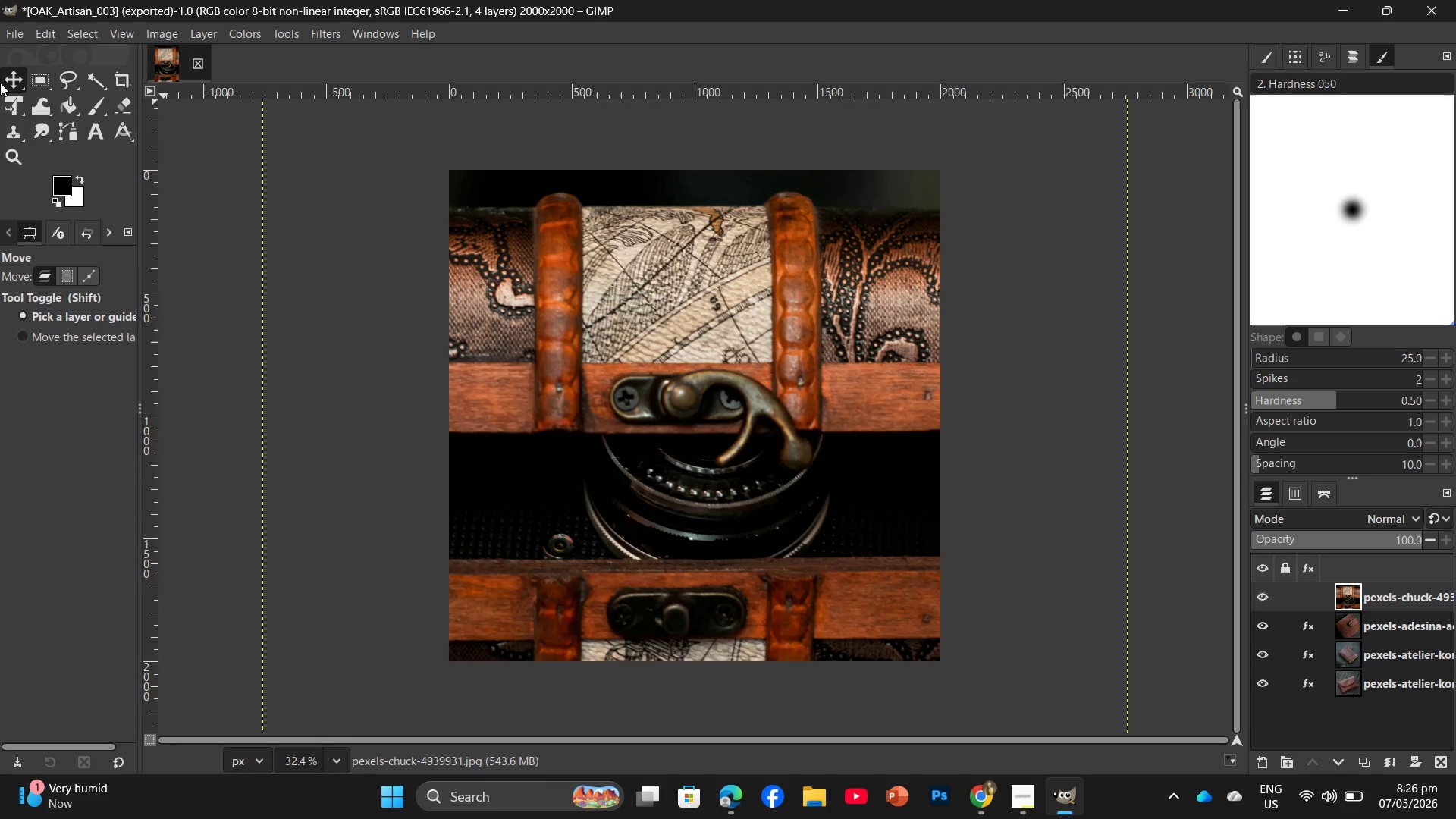 
left_click([8, 98])
 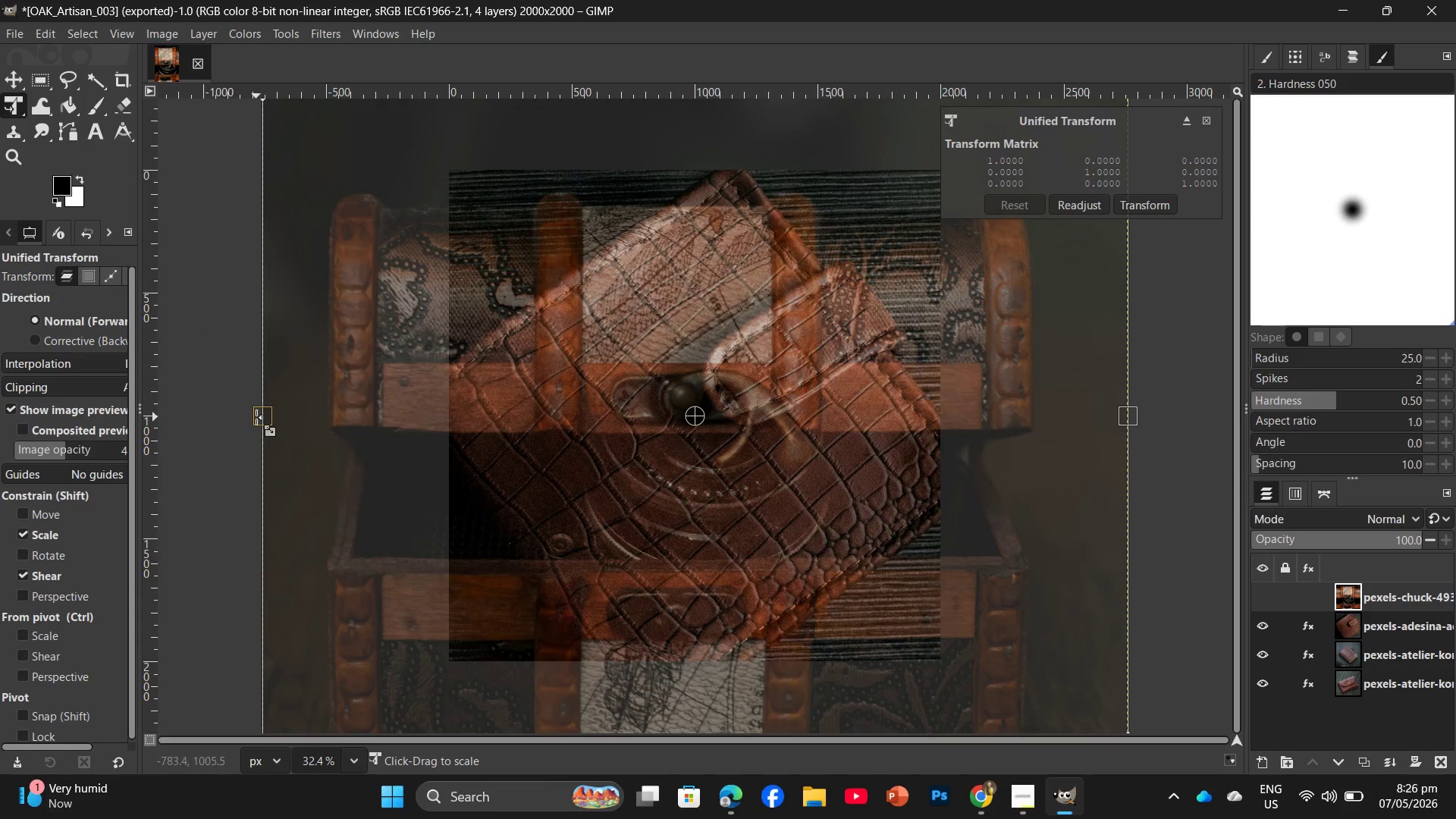 
left_click_drag(start_coordinate=[256, 417], to_coordinate=[444, 381])
 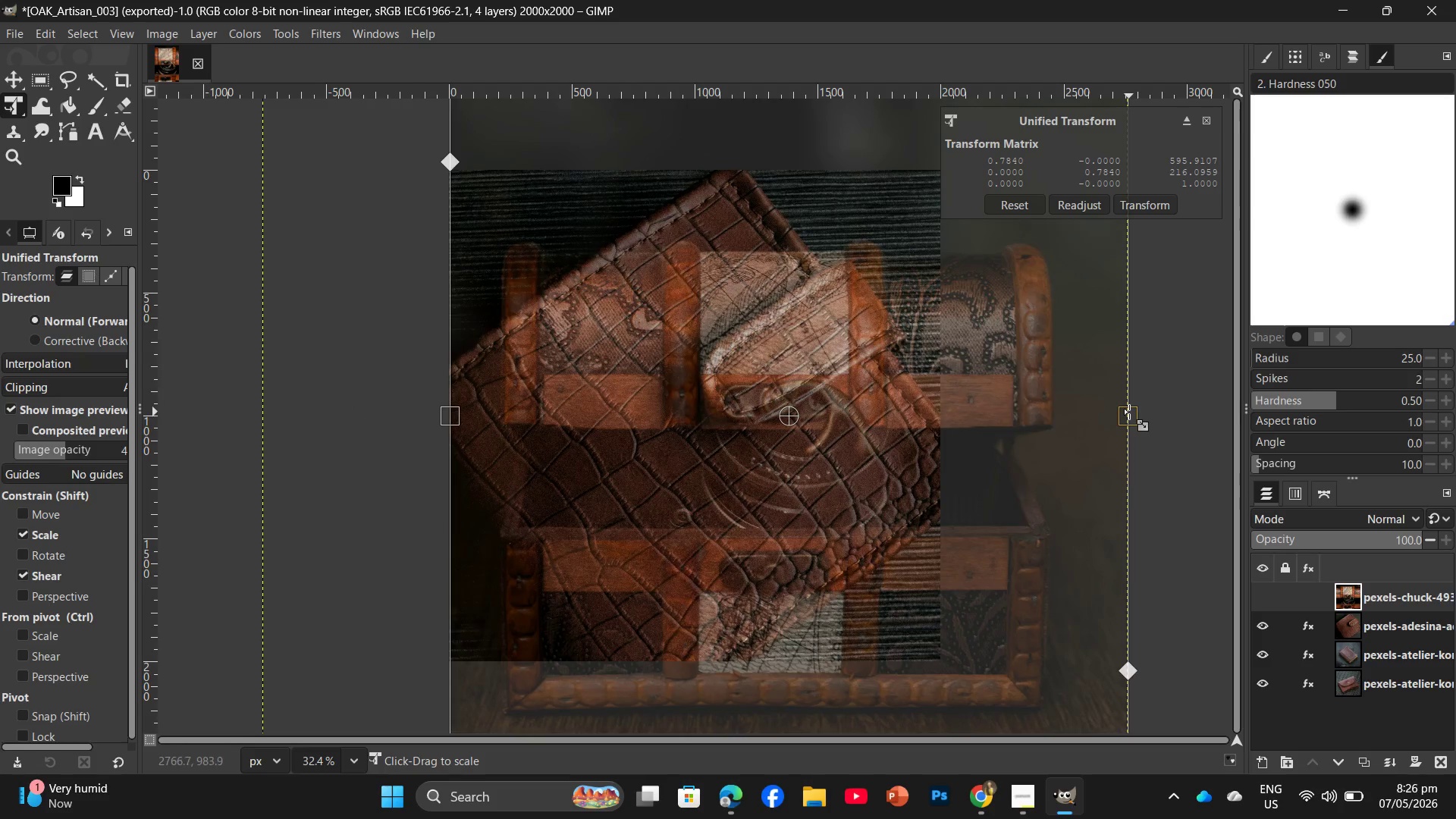 
left_click_drag(start_coordinate=[1129, 412], to_coordinate=[943, 385])
 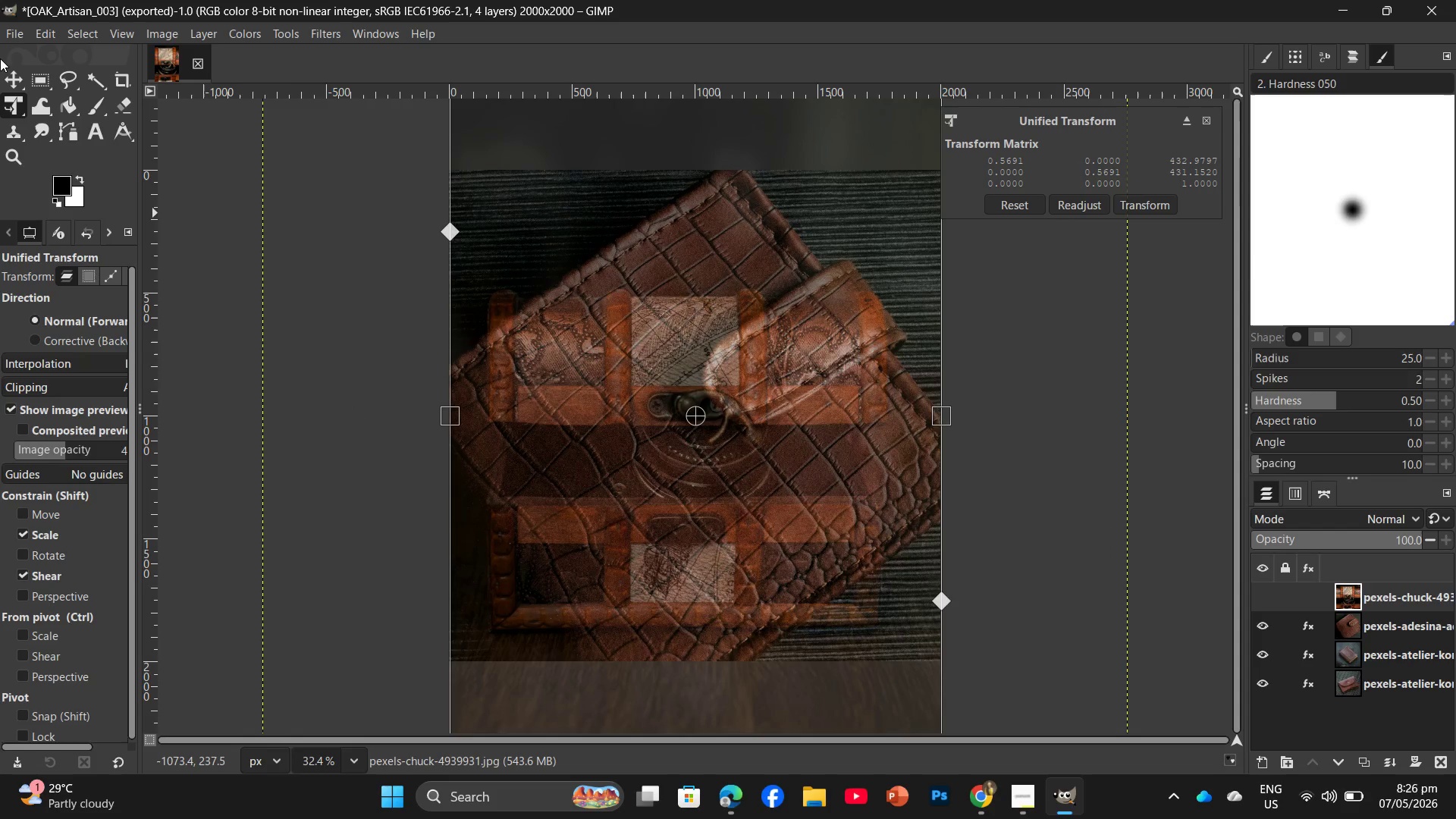 
left_click([0, 80])
 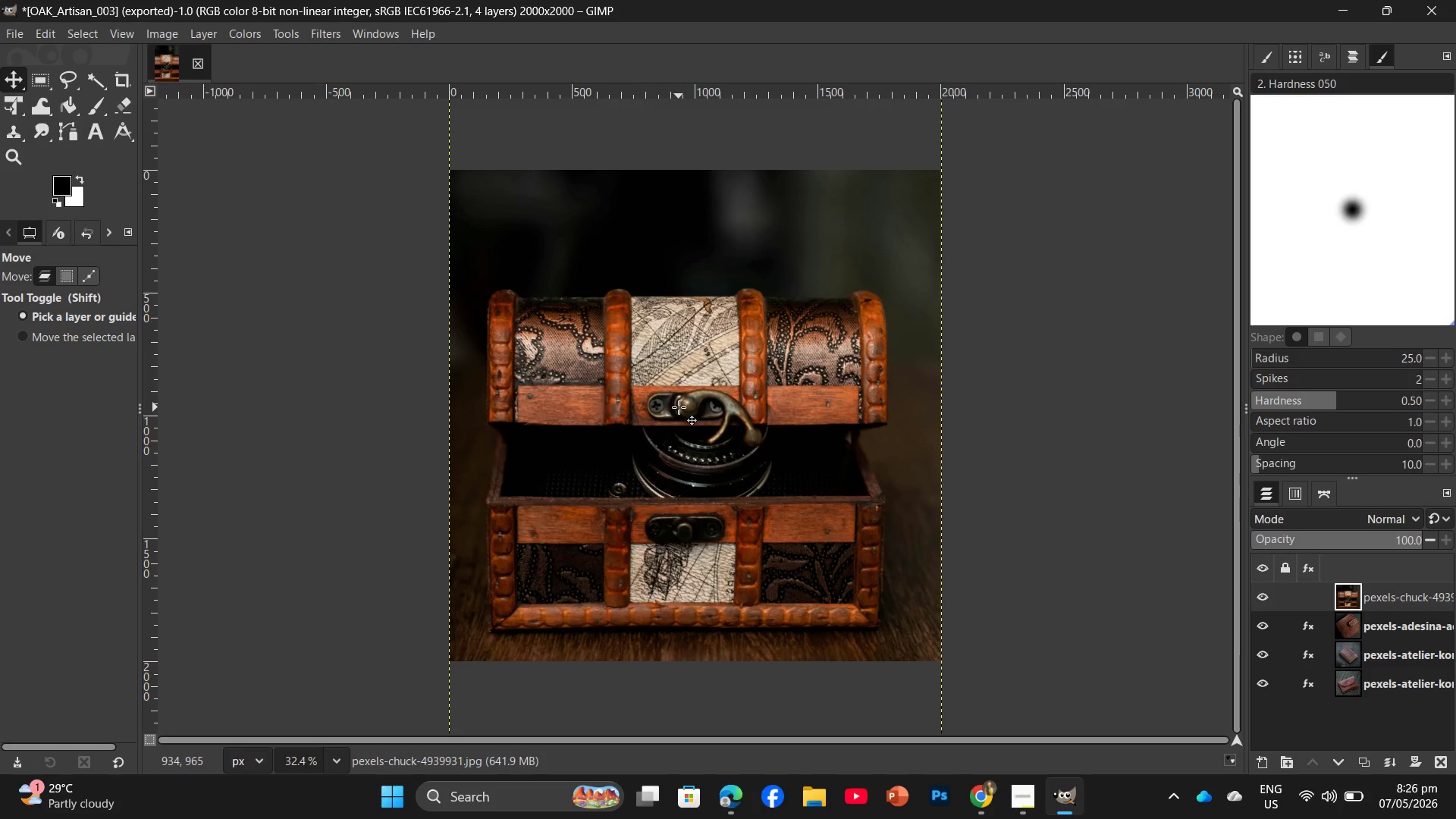 
left_click_drag(start_coordinate=[686, 407], to_coordinate=[686, 377])
 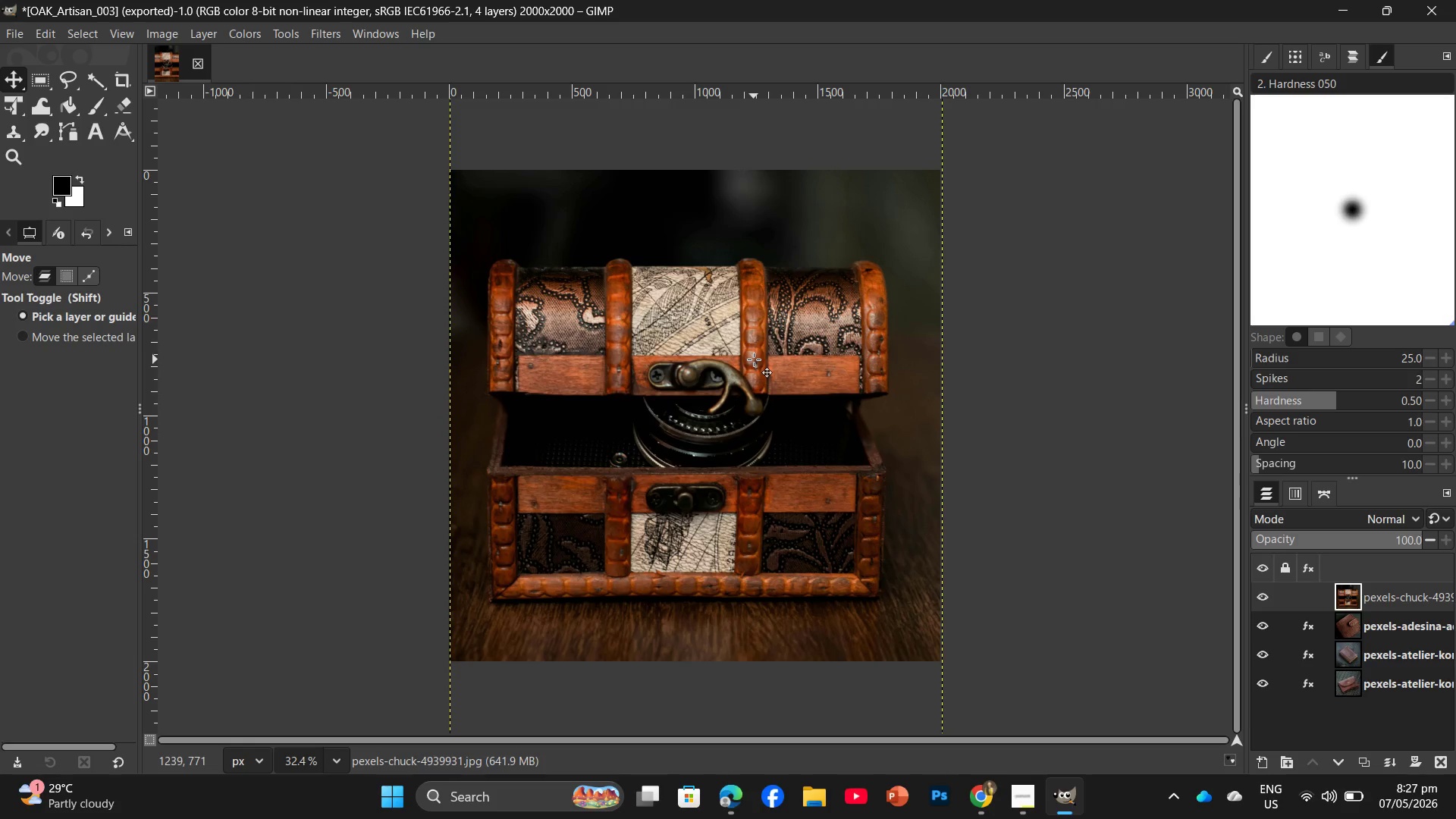 
key(Enter)
 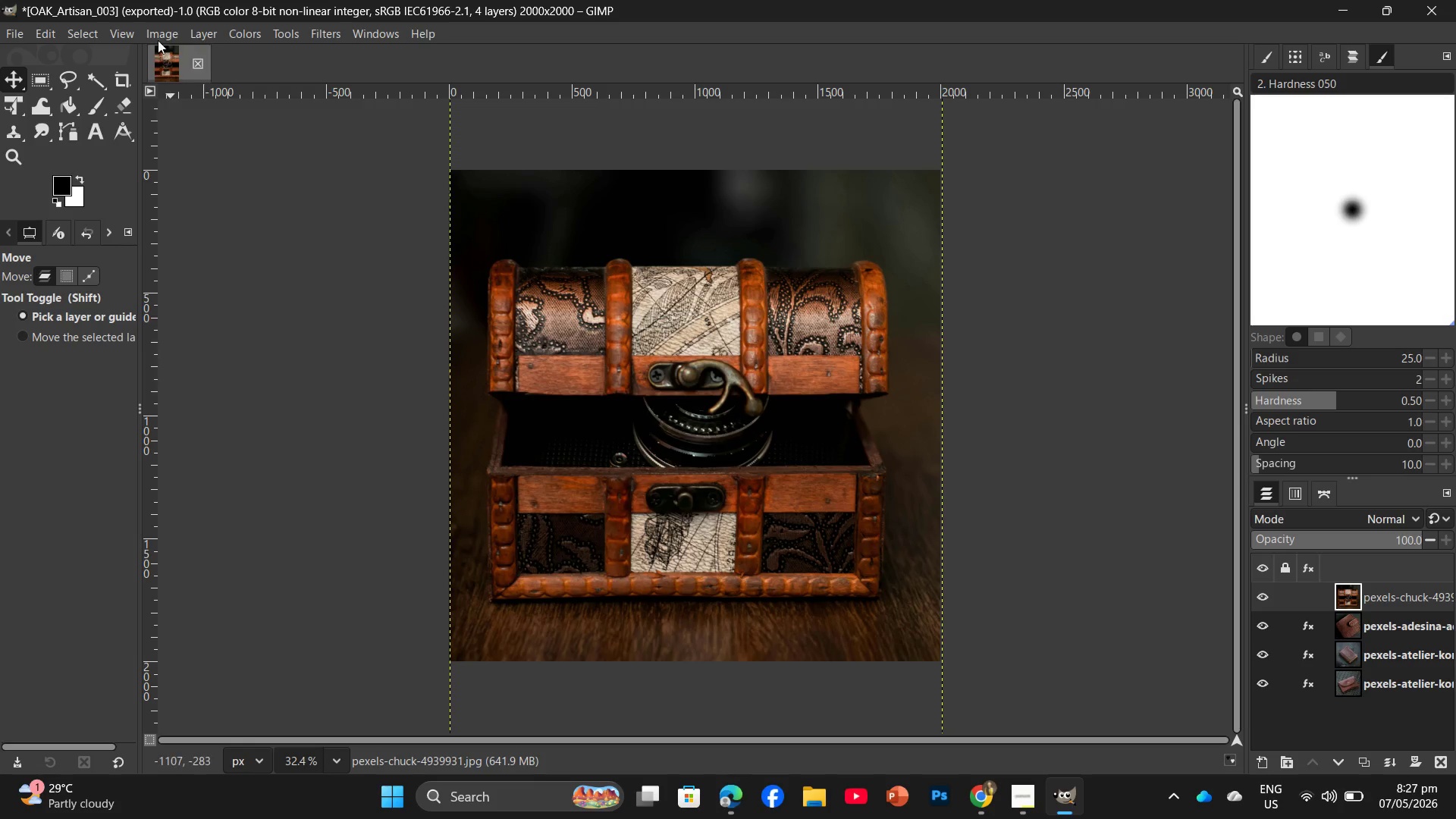 
left_click([161, 28])
 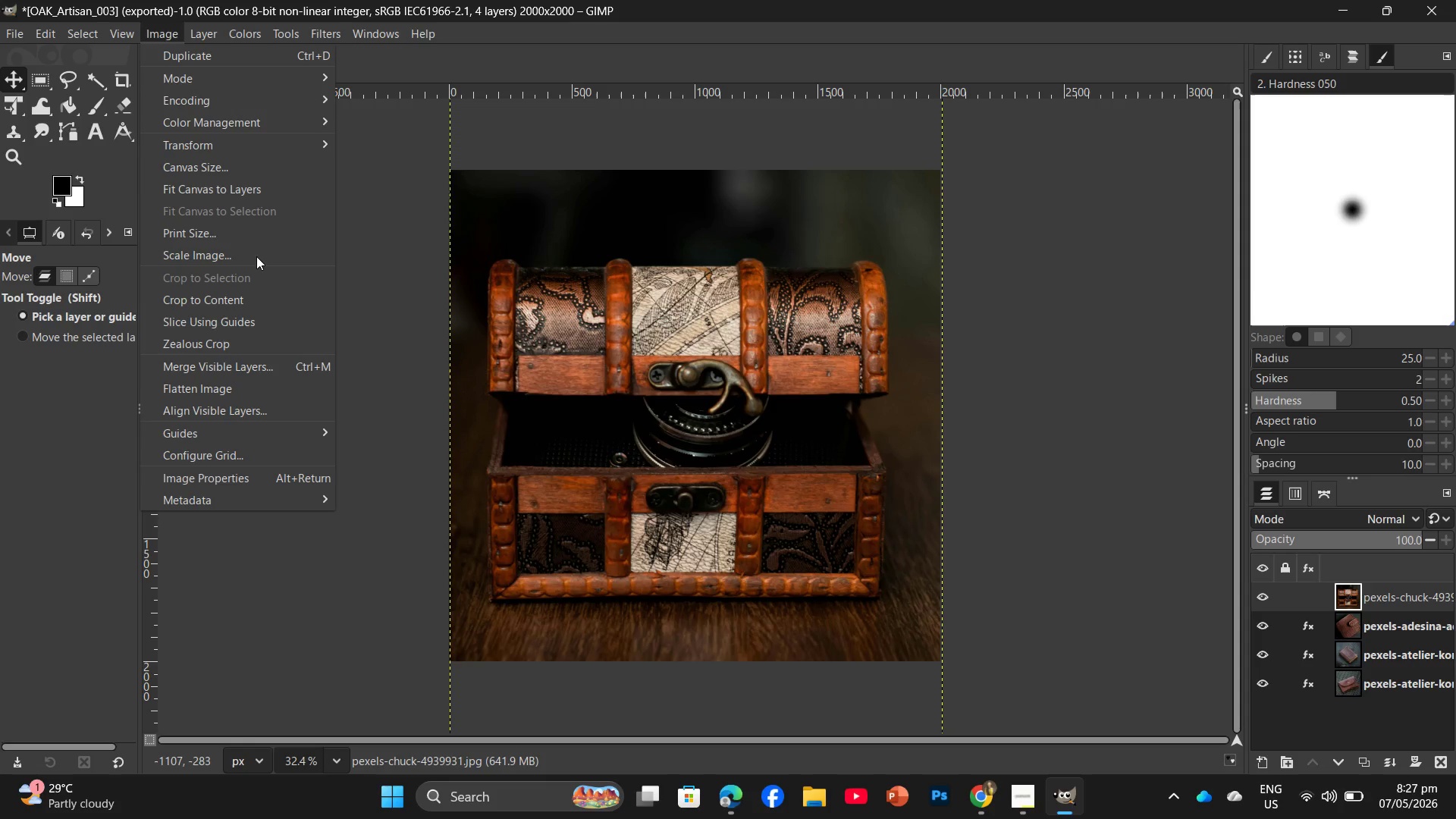 
left_click([258, 243])
 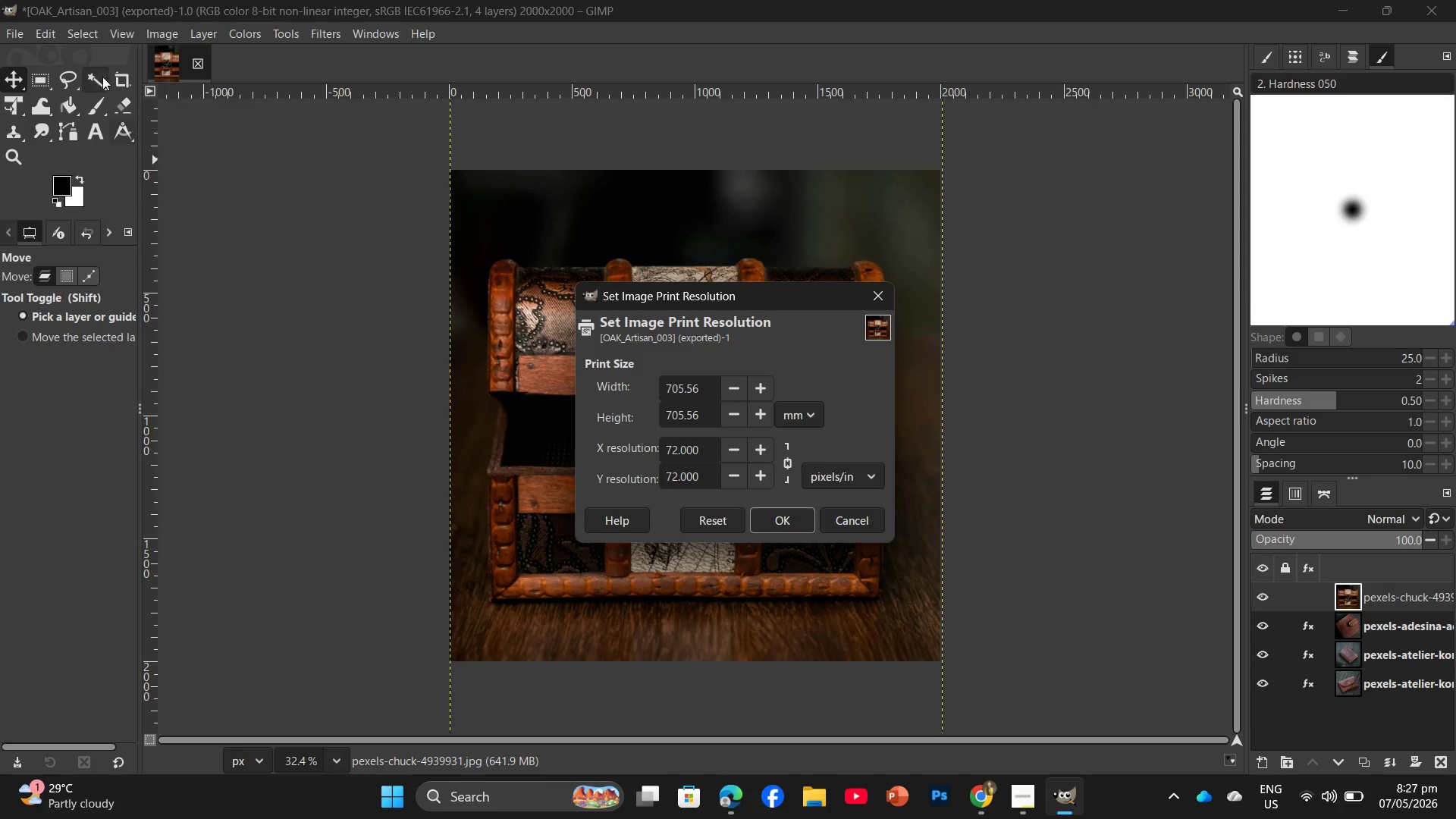 
left_click([165, 36])
 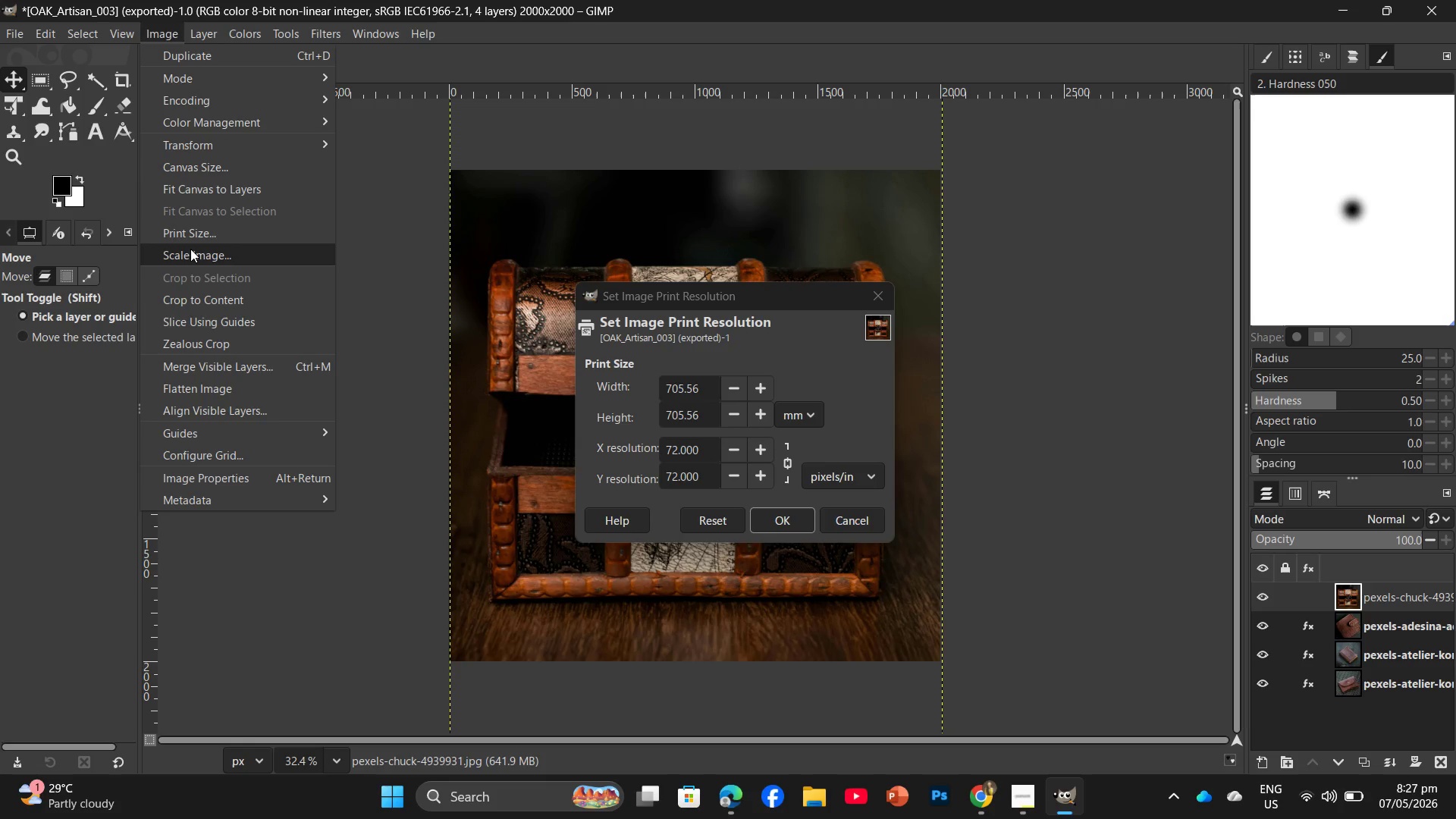 
left_click([190, 249])
 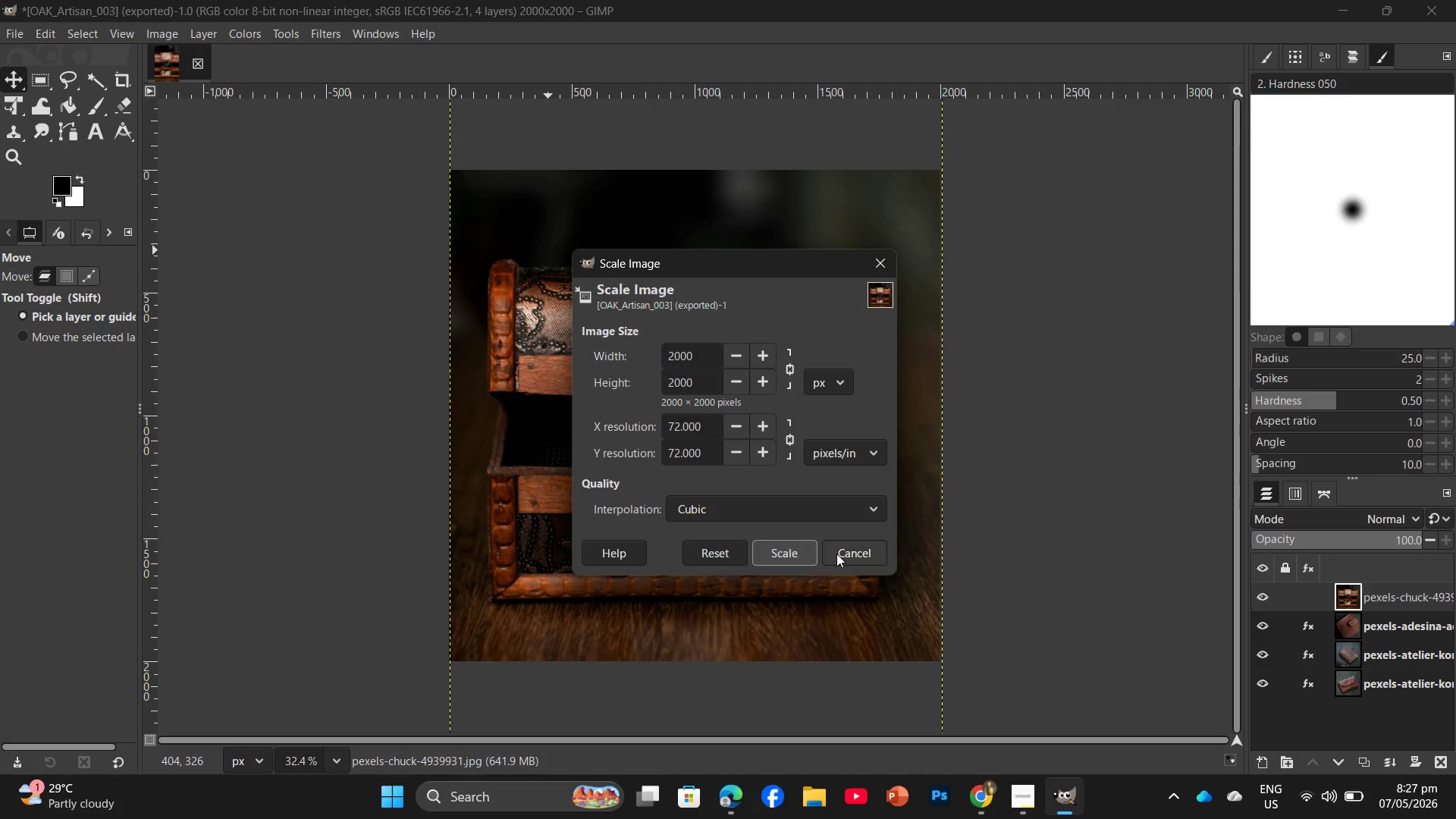 
left_click([873, 554])
 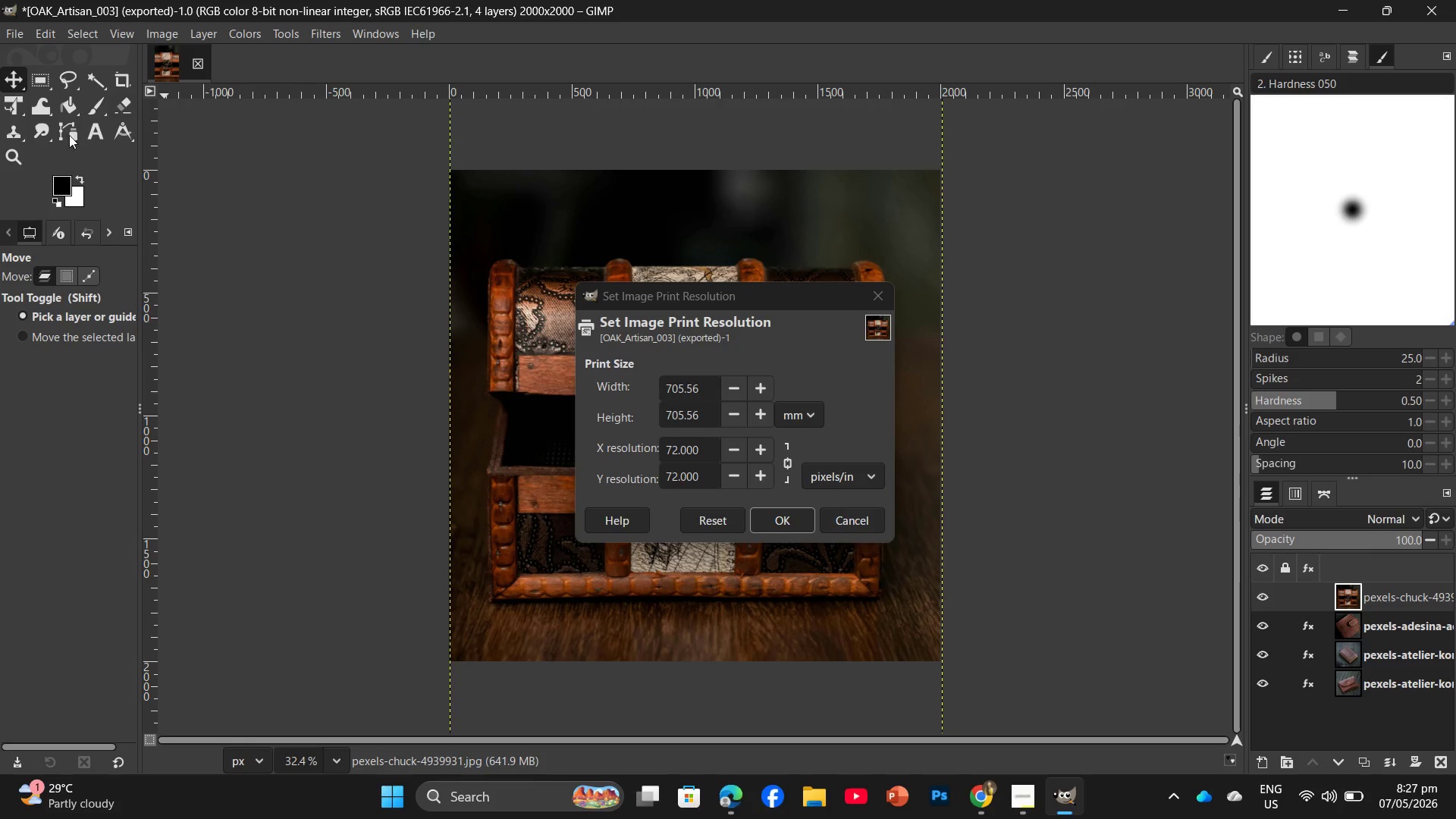 
left_click([127, 74])
 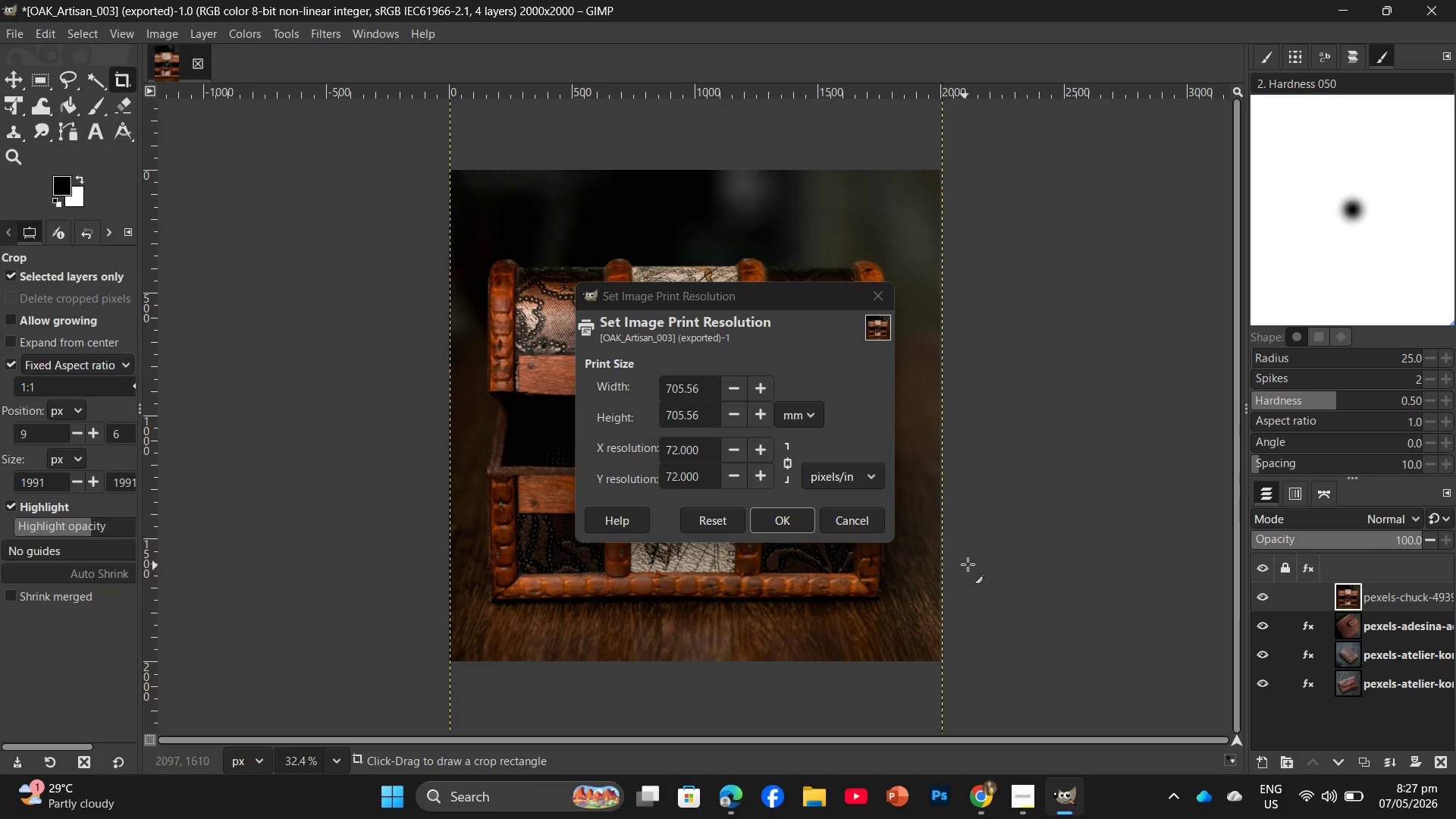 
left_click([855, 519])
 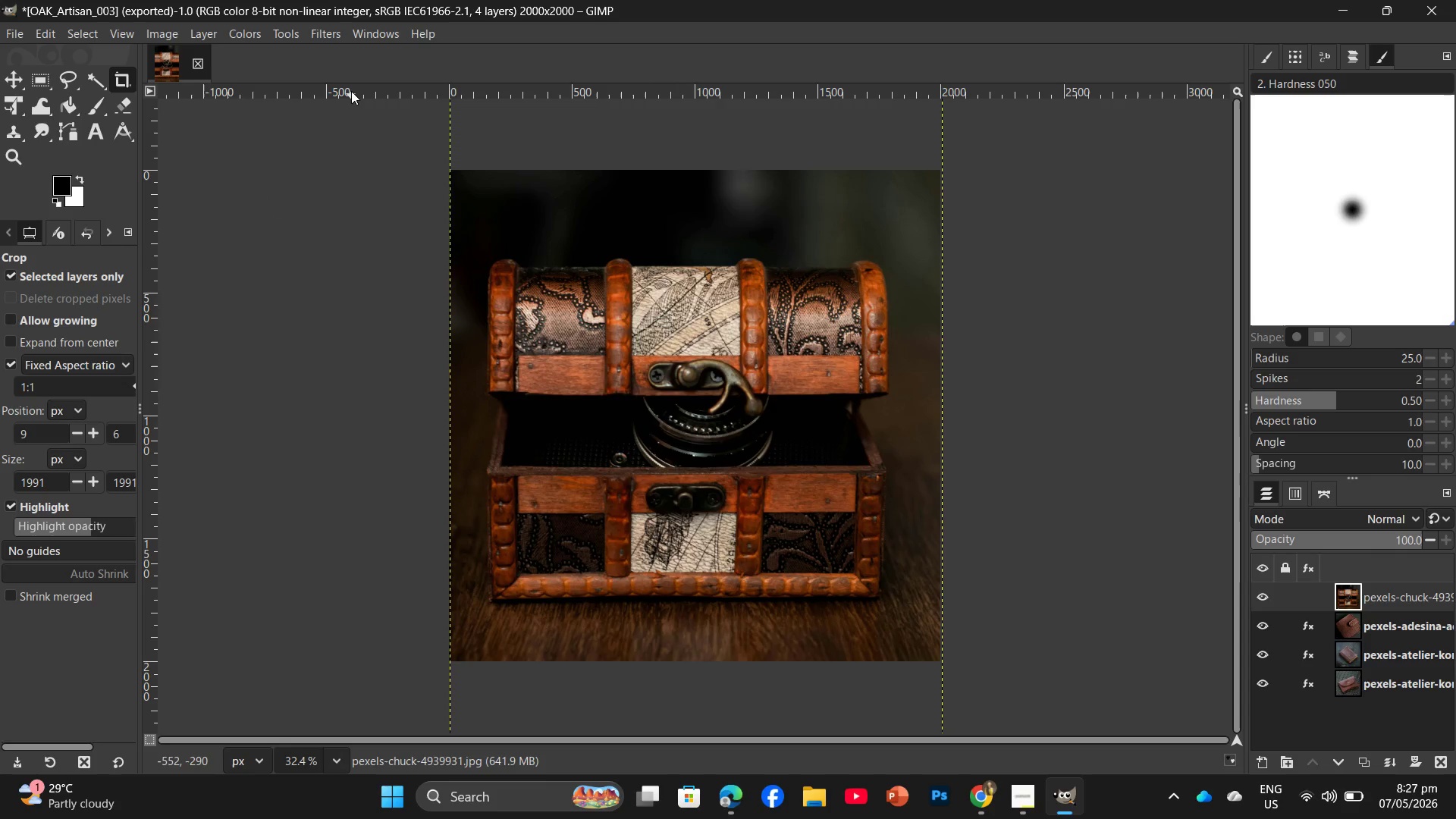 
key(Control+Shift+E)
 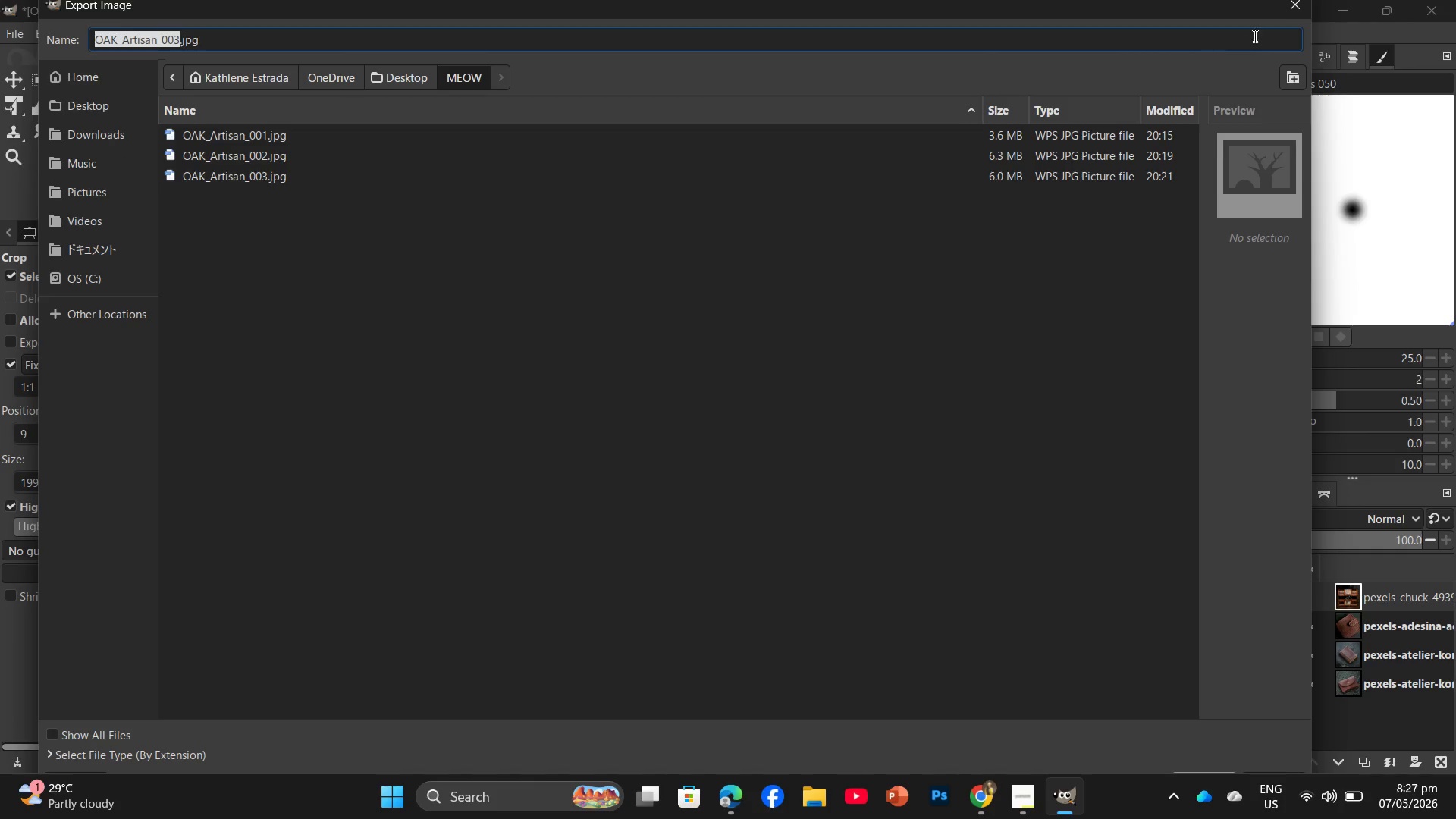 
left_click([1309, 0])
 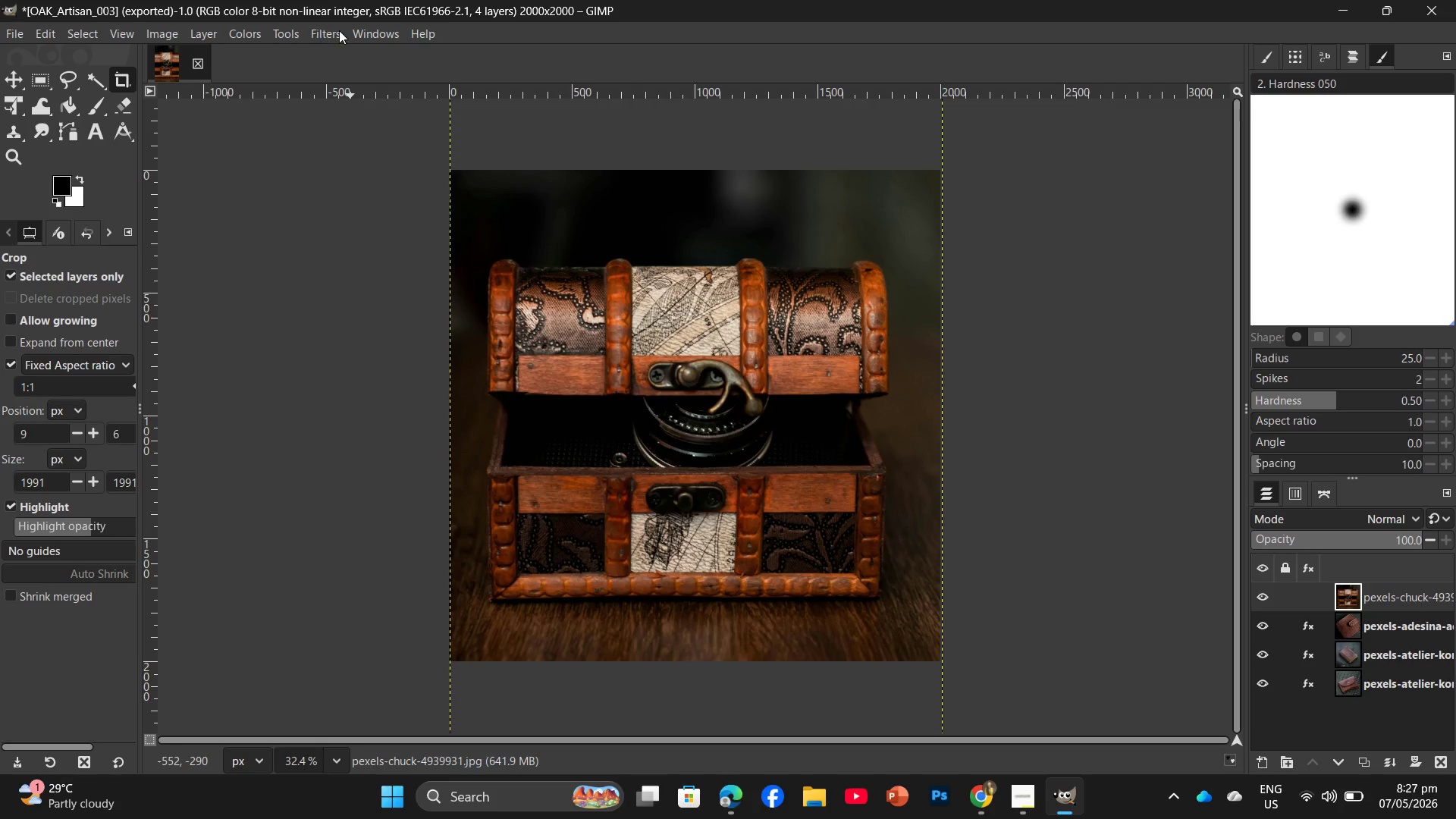 
left_click([328, 30])
 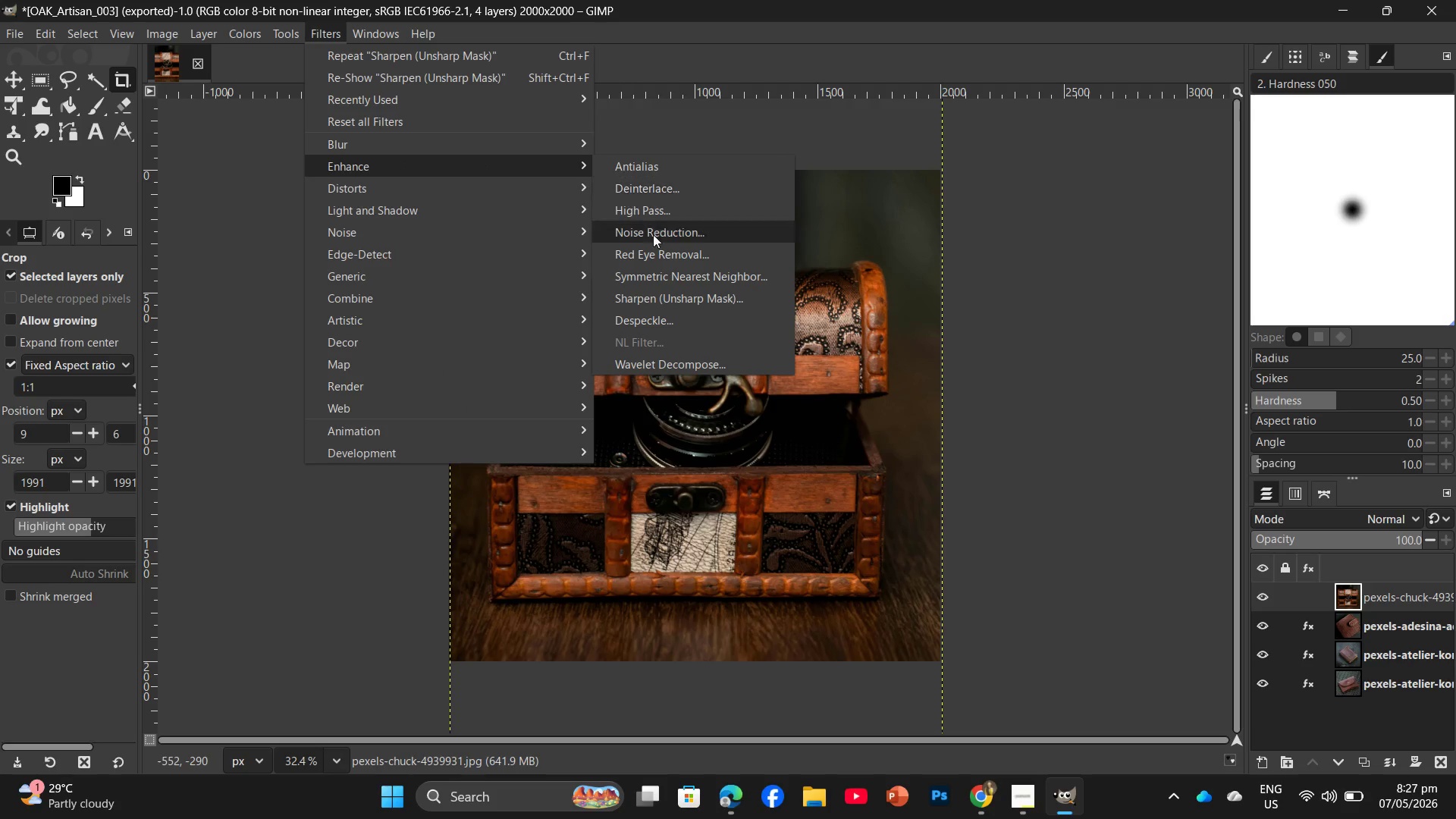 
left_click([650, 302])
 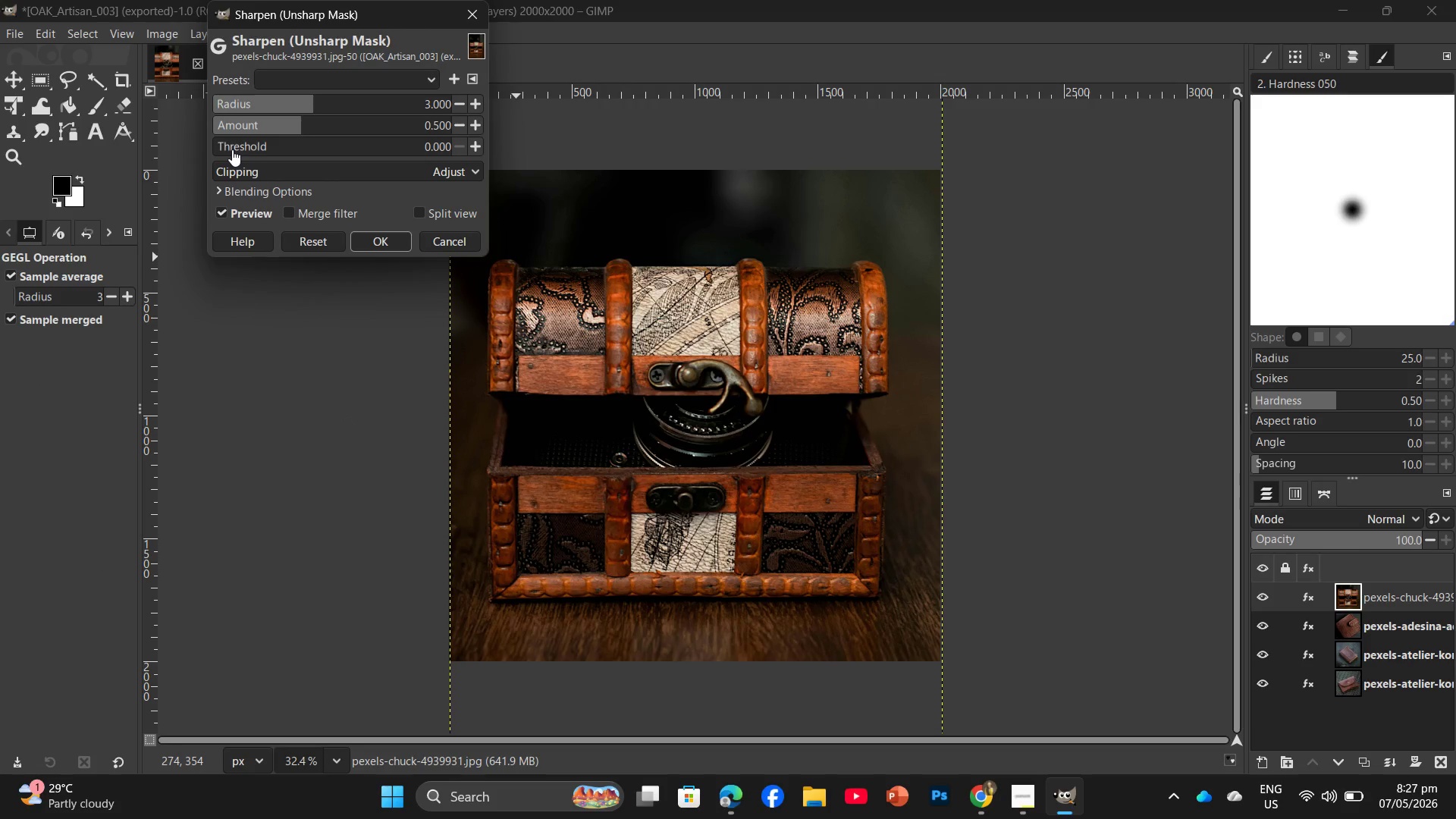 
left_click([232, 149])
 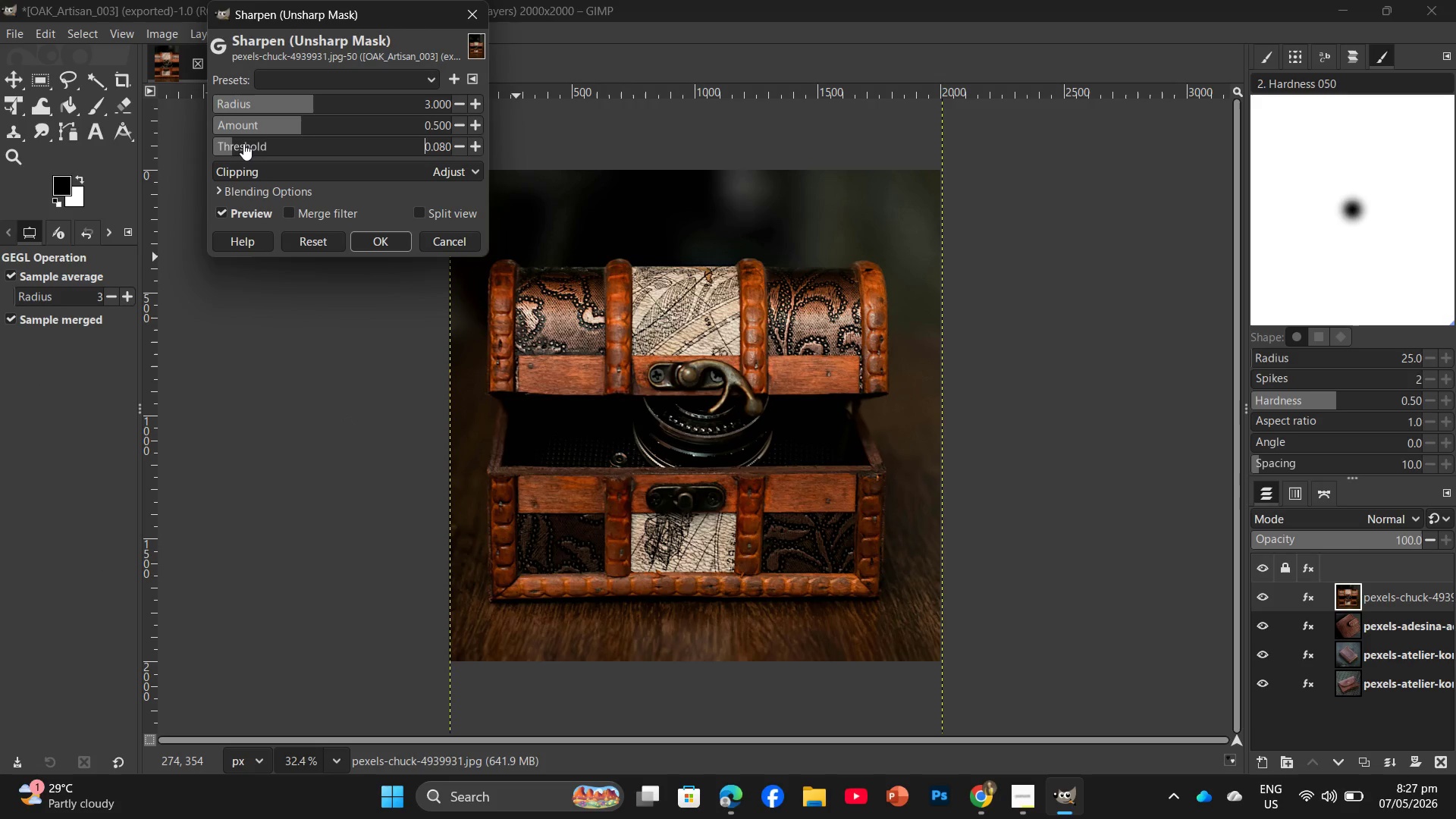 
left_click([245, 143])
 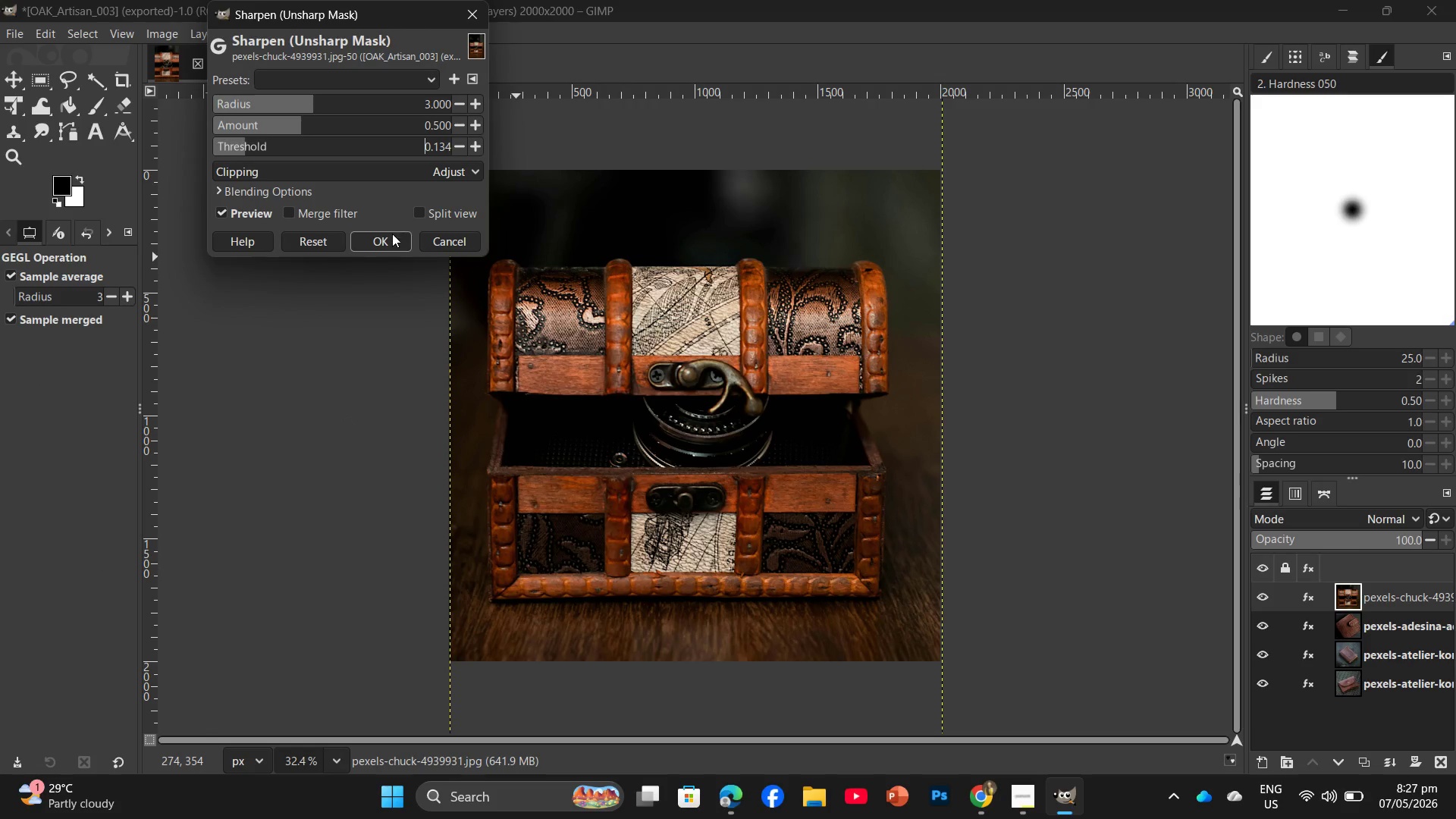 
left_click([387, 243])
 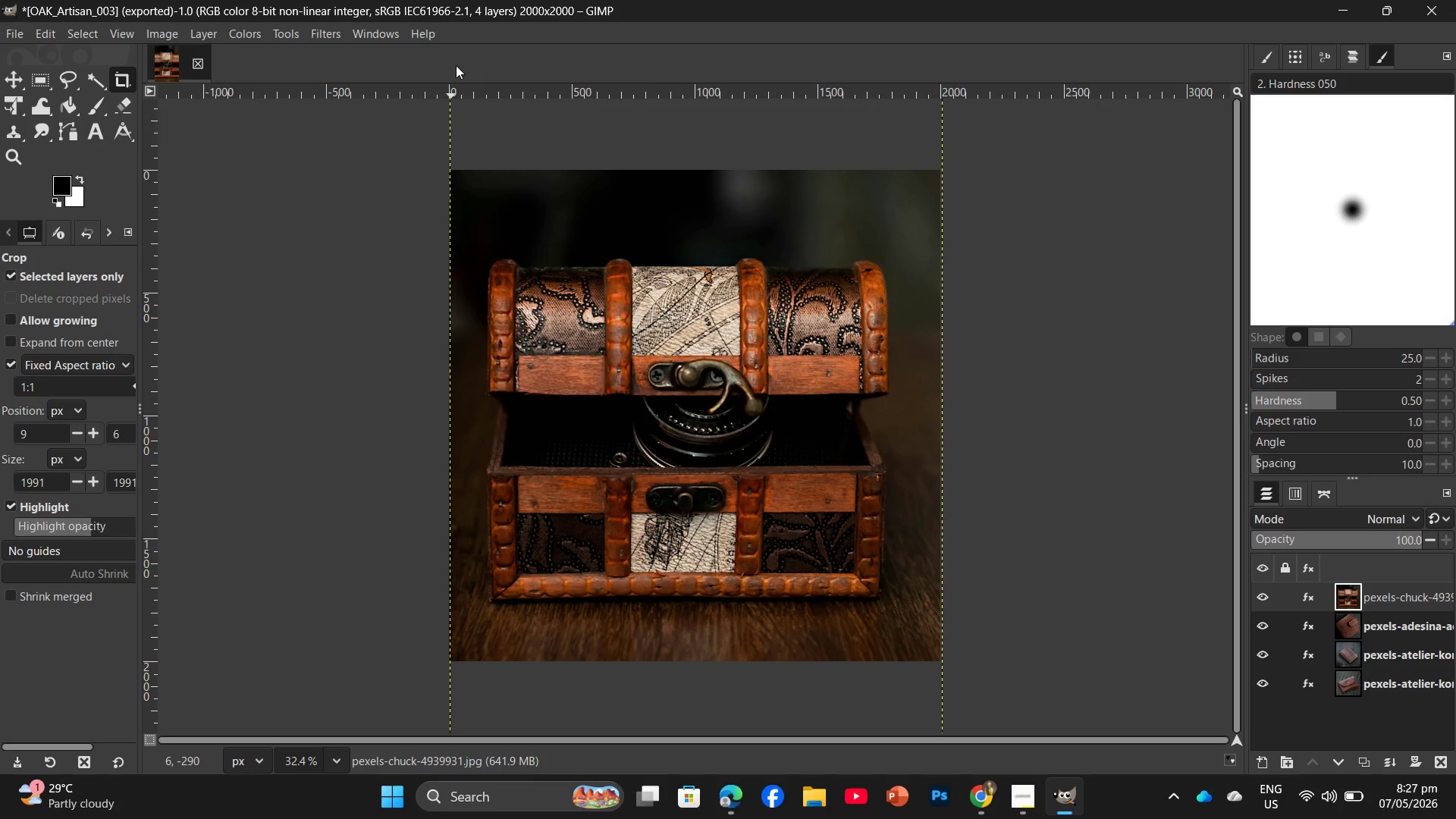 
wait(11.42)
 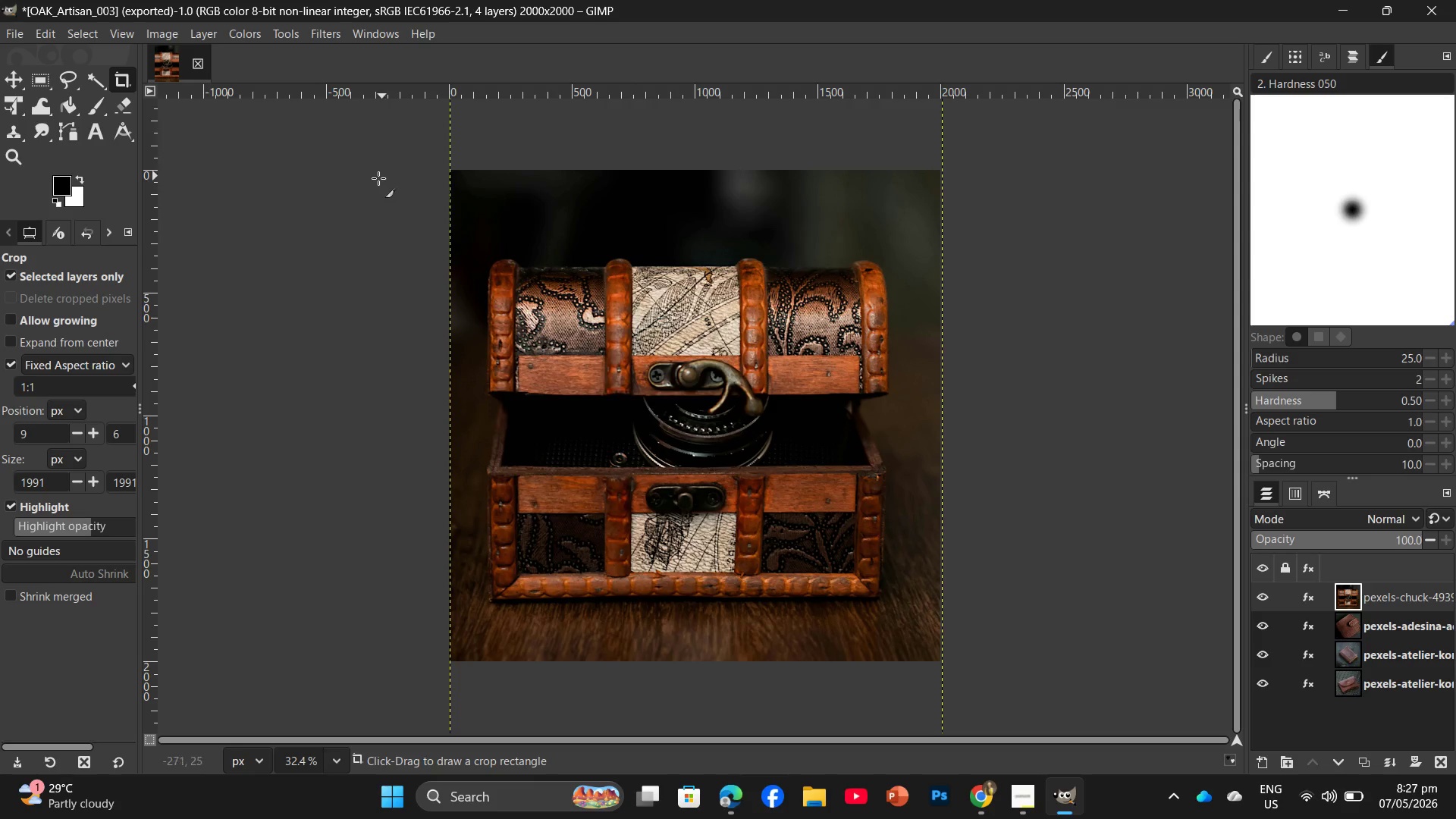 
key(Control+Shift+E)
 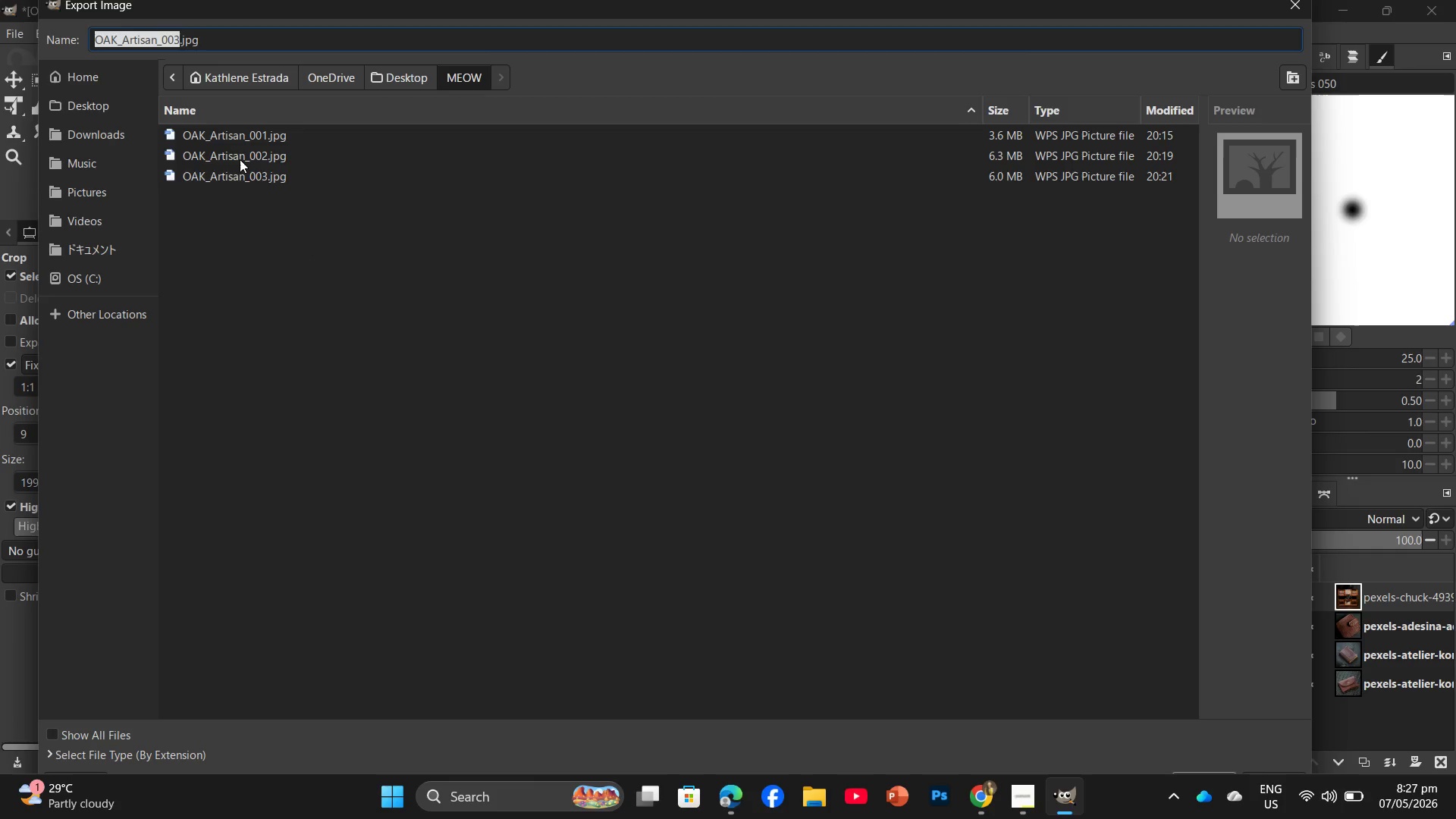 
left_click([241, 176])
 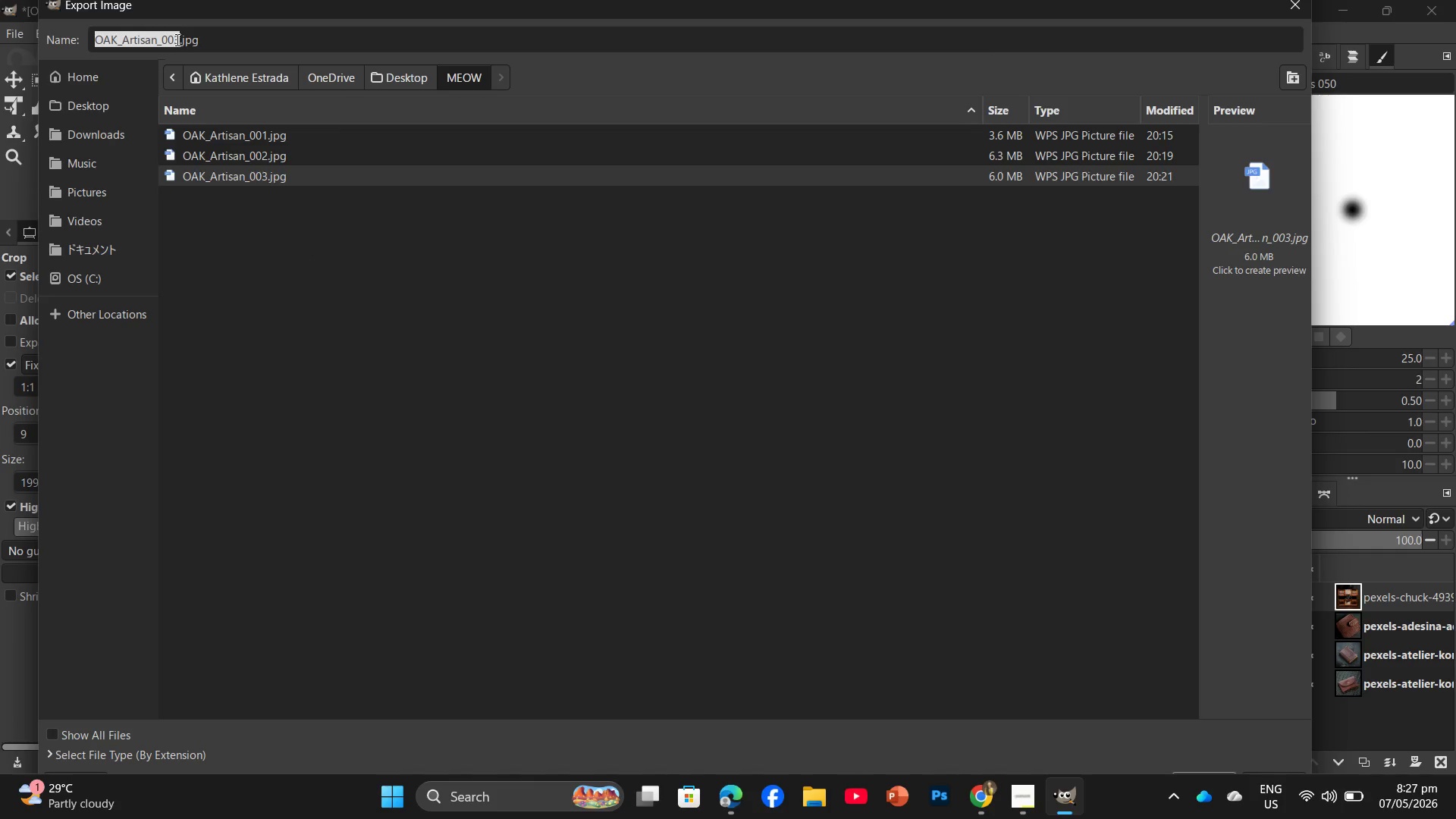 
left_click([176, 39])
 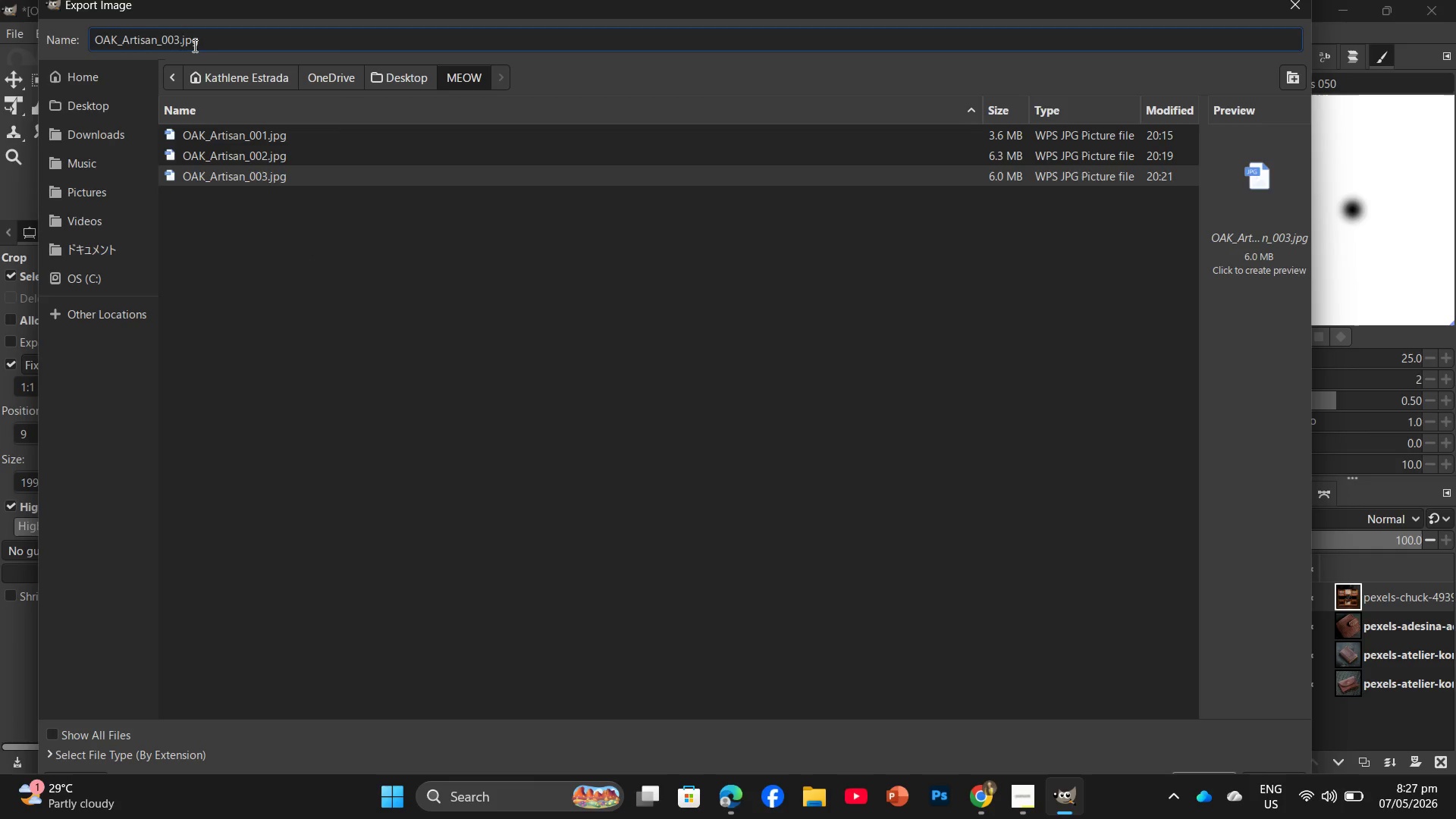 
key(ArrowRight)
 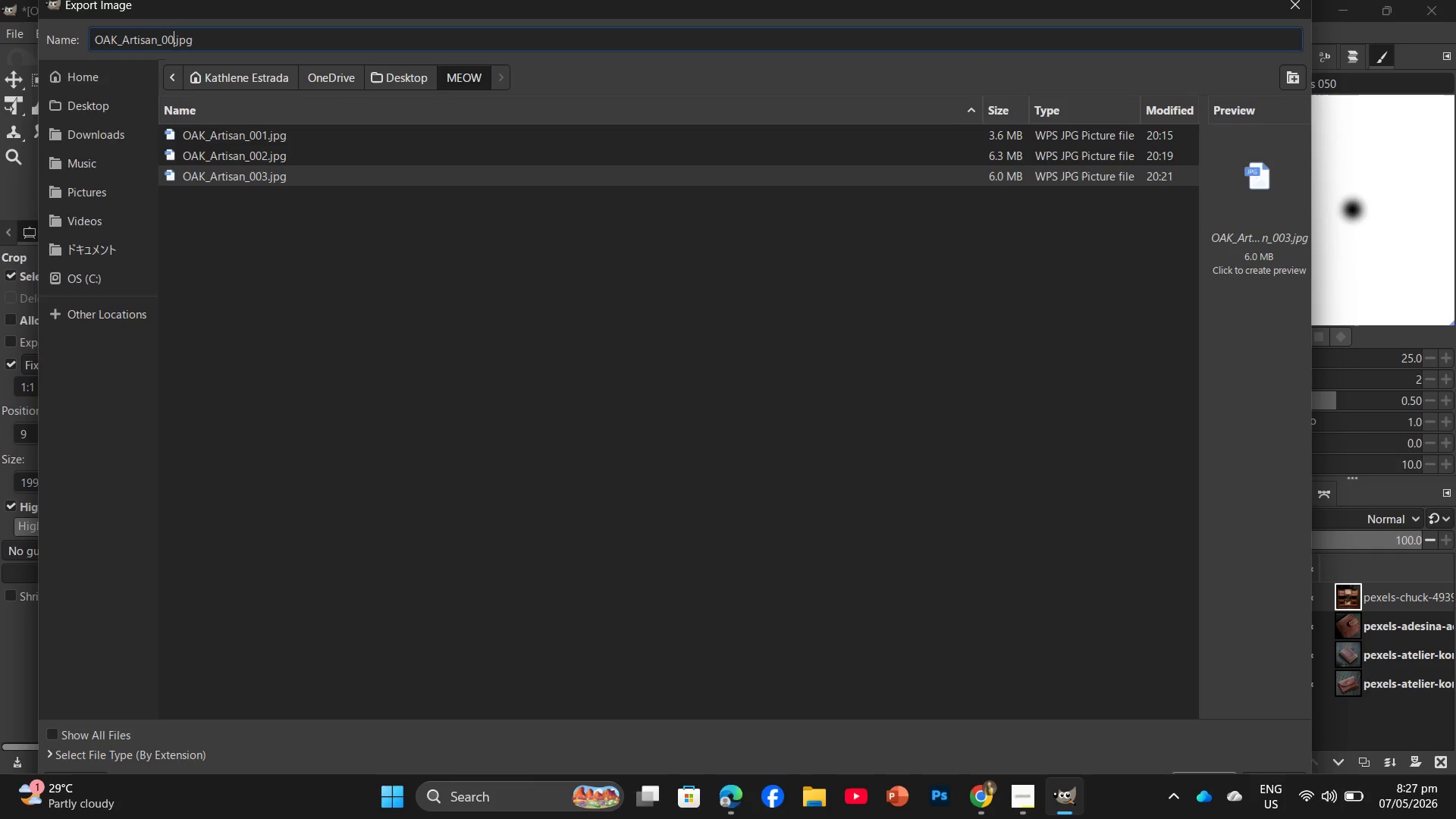 
key(Backspace)
 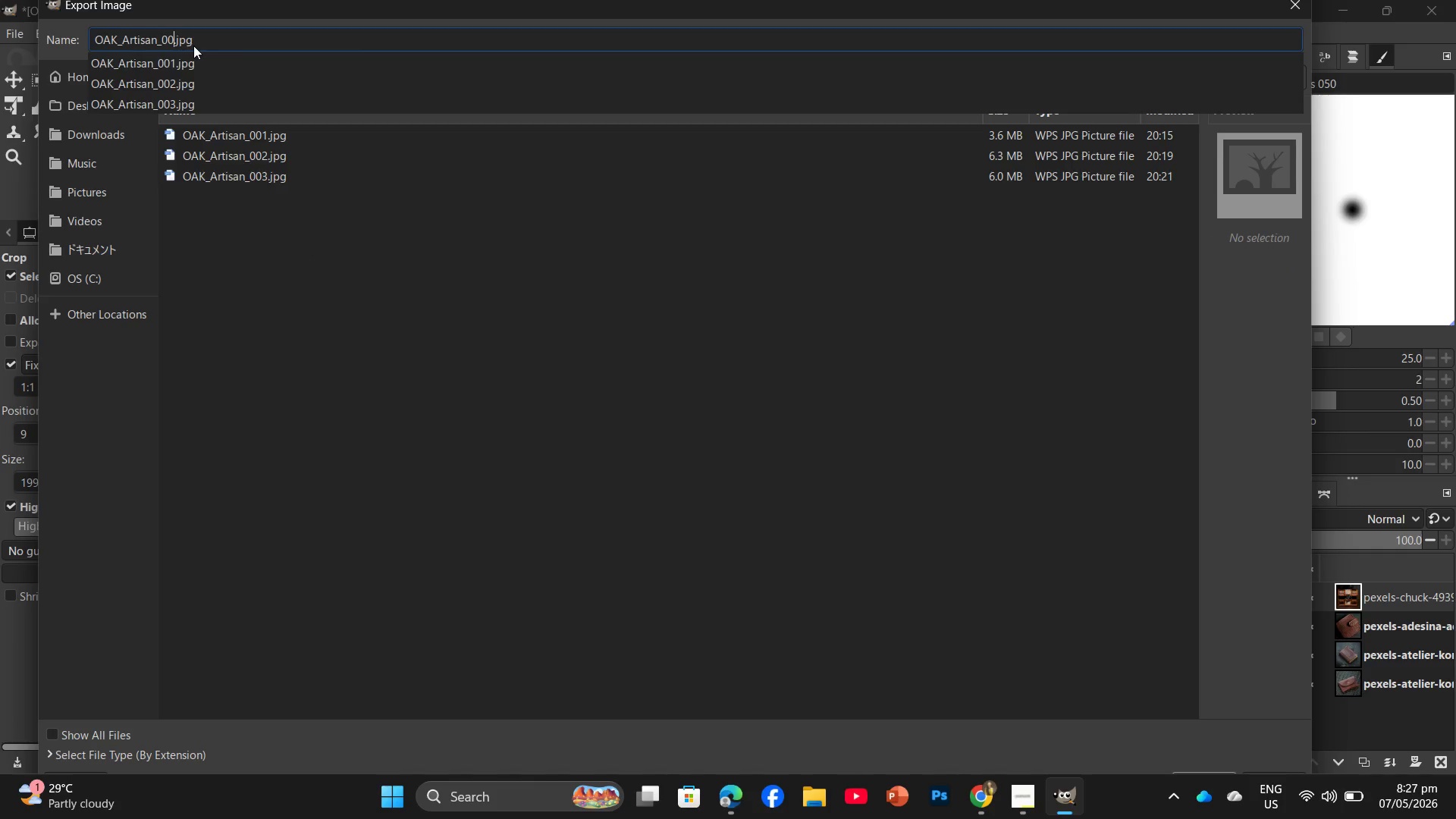 
key(4)
 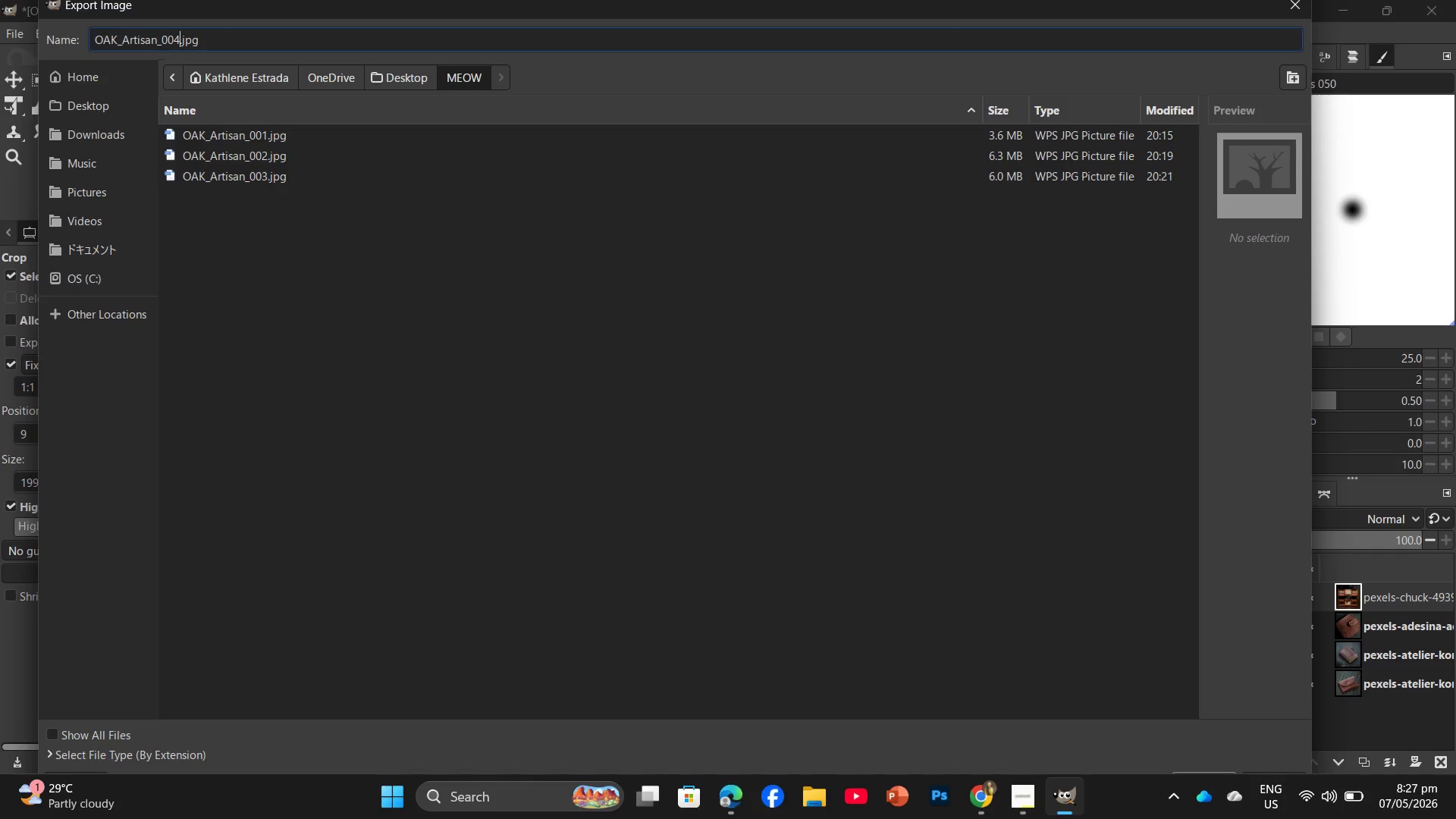 
wait(5.38)
 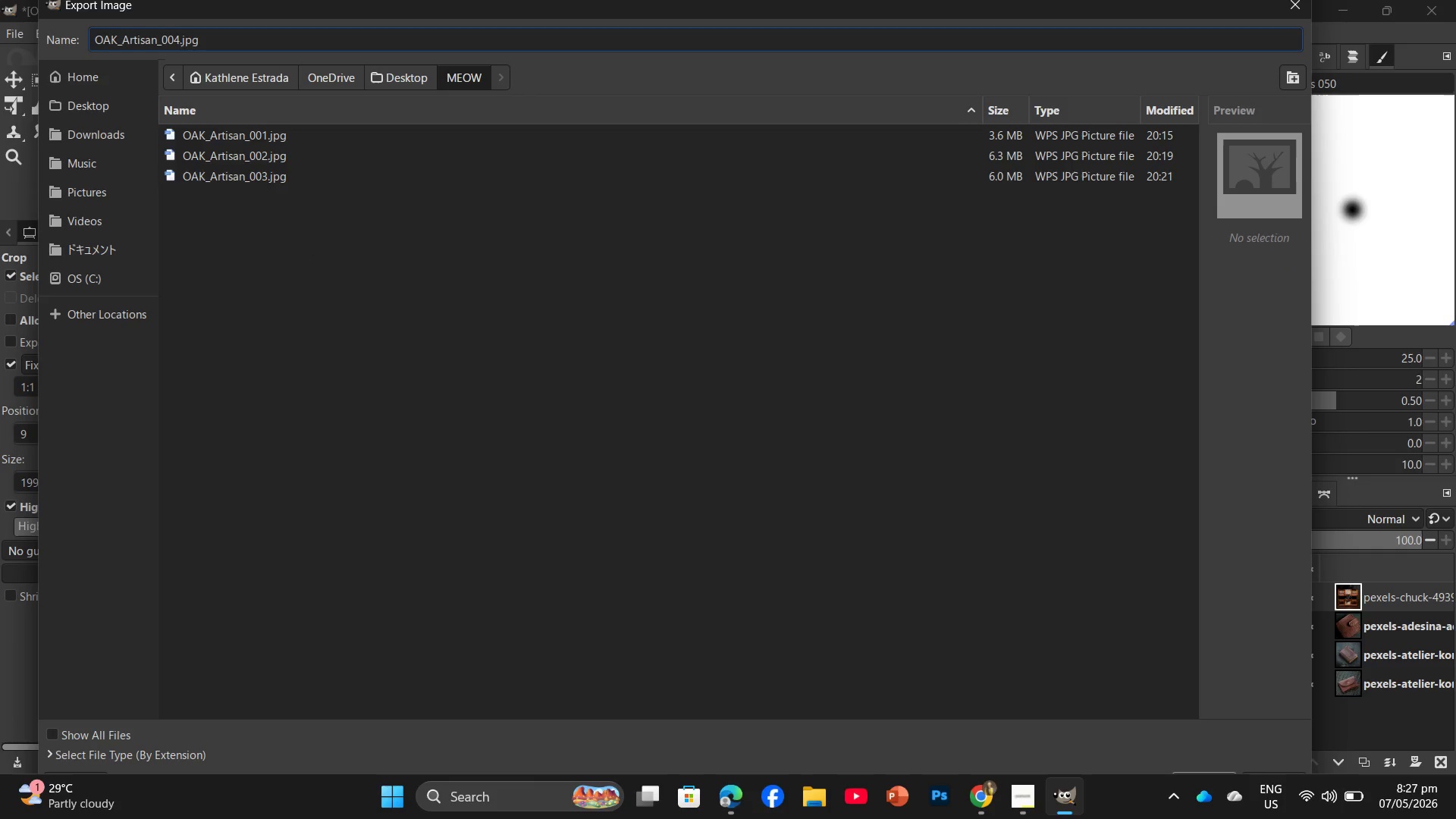 
key(Enter)
 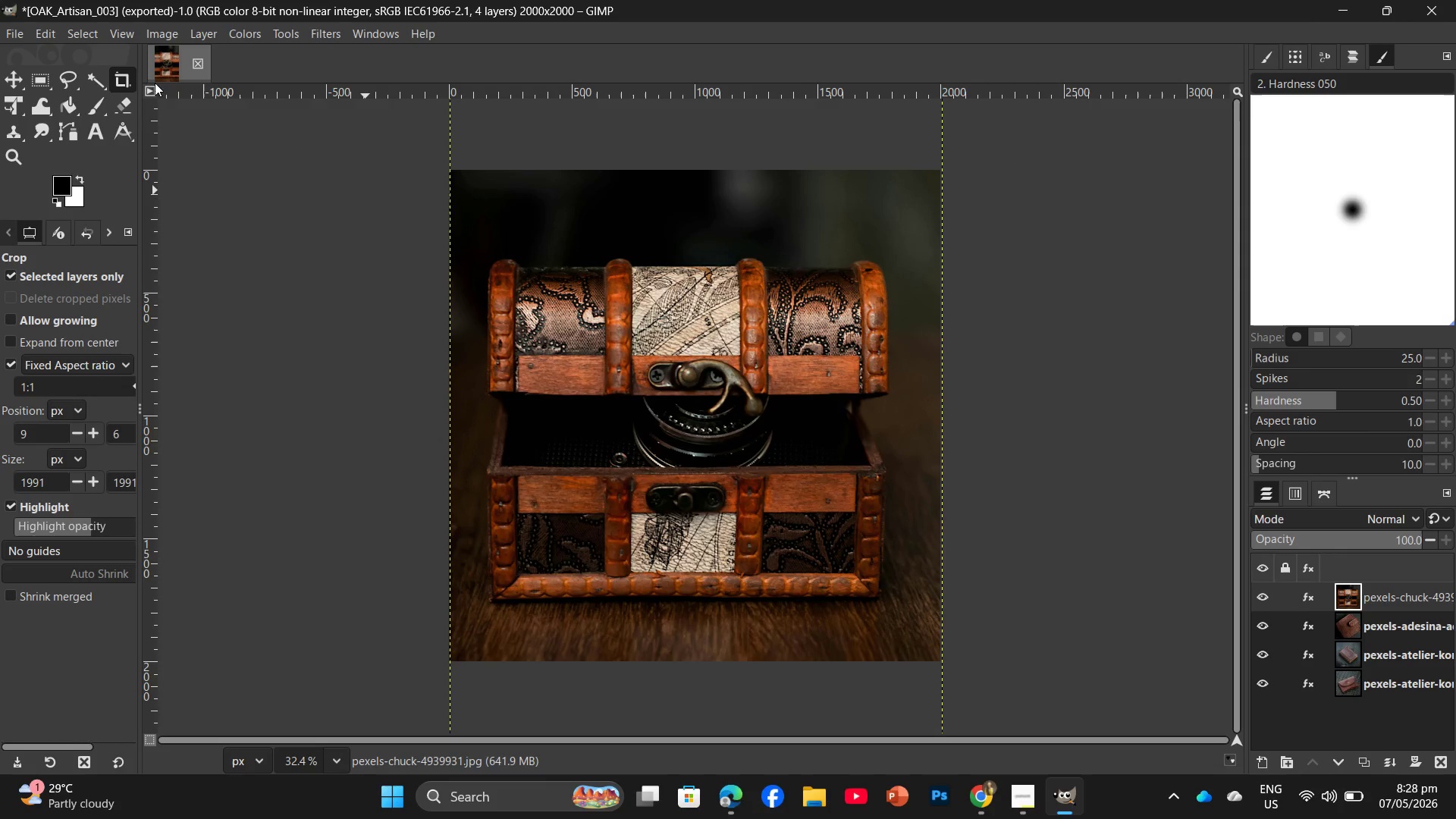 
wait(6.31)
 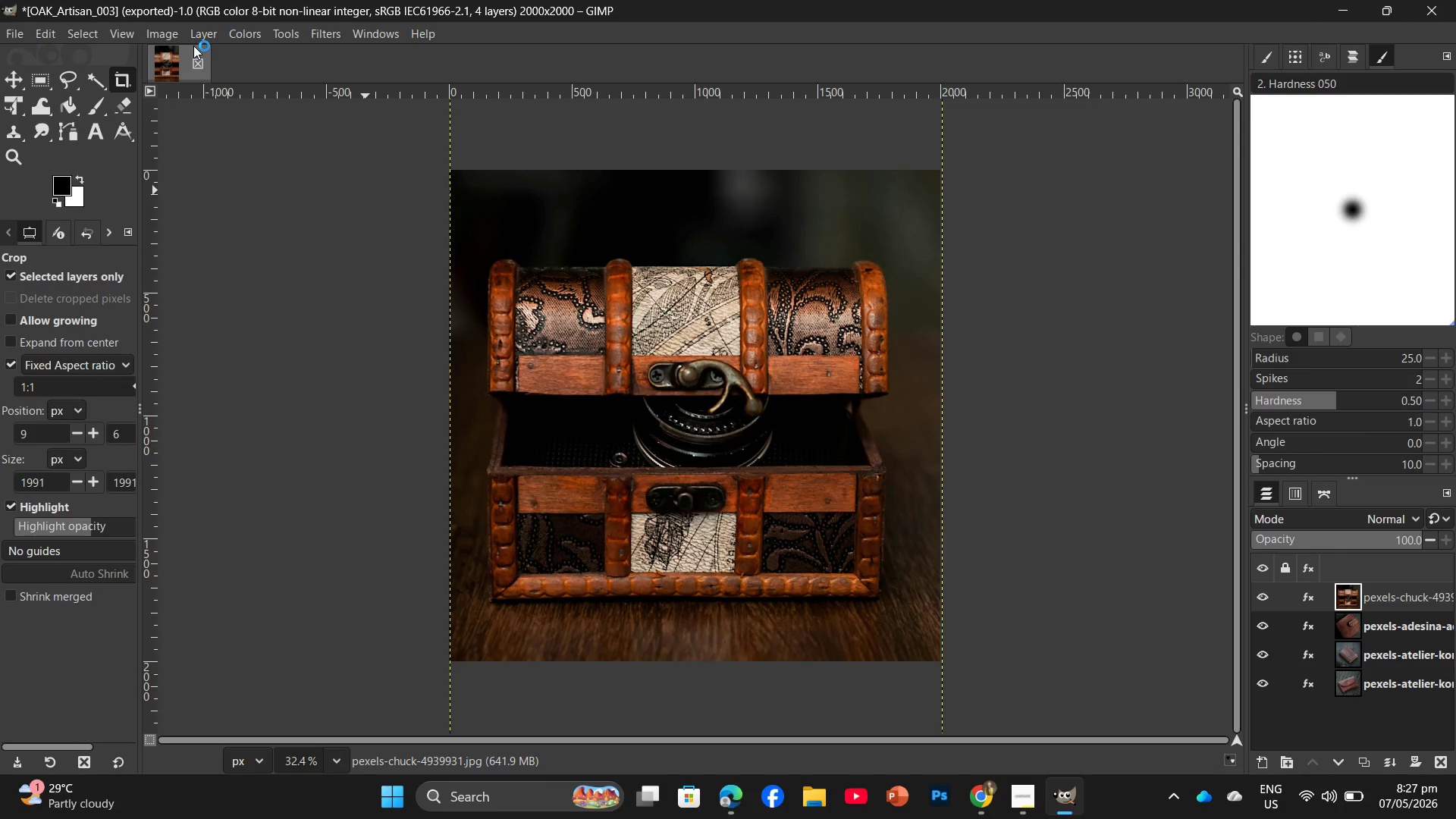 
left_click([986, 807])
 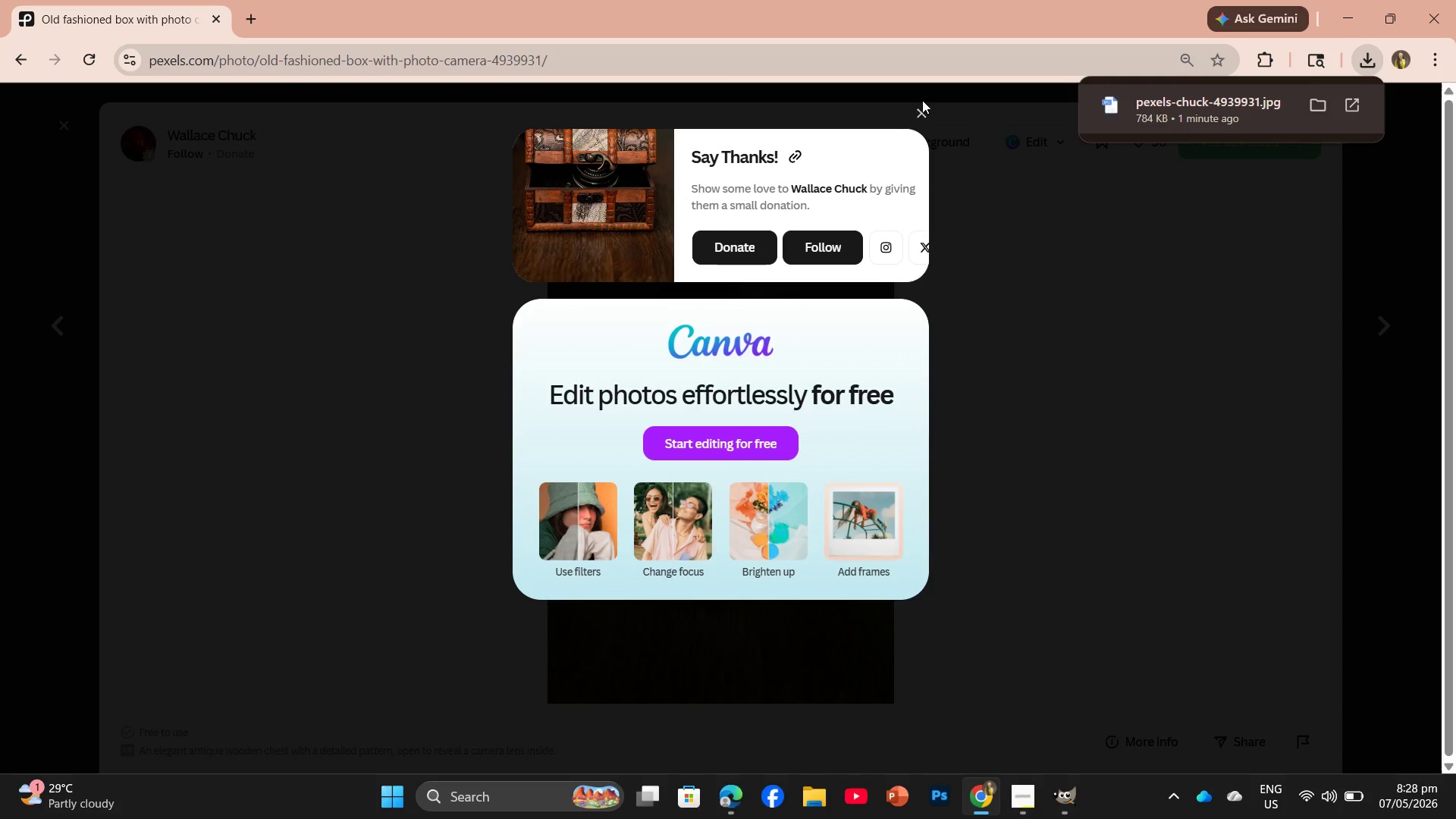 
left_click([920, 109])
 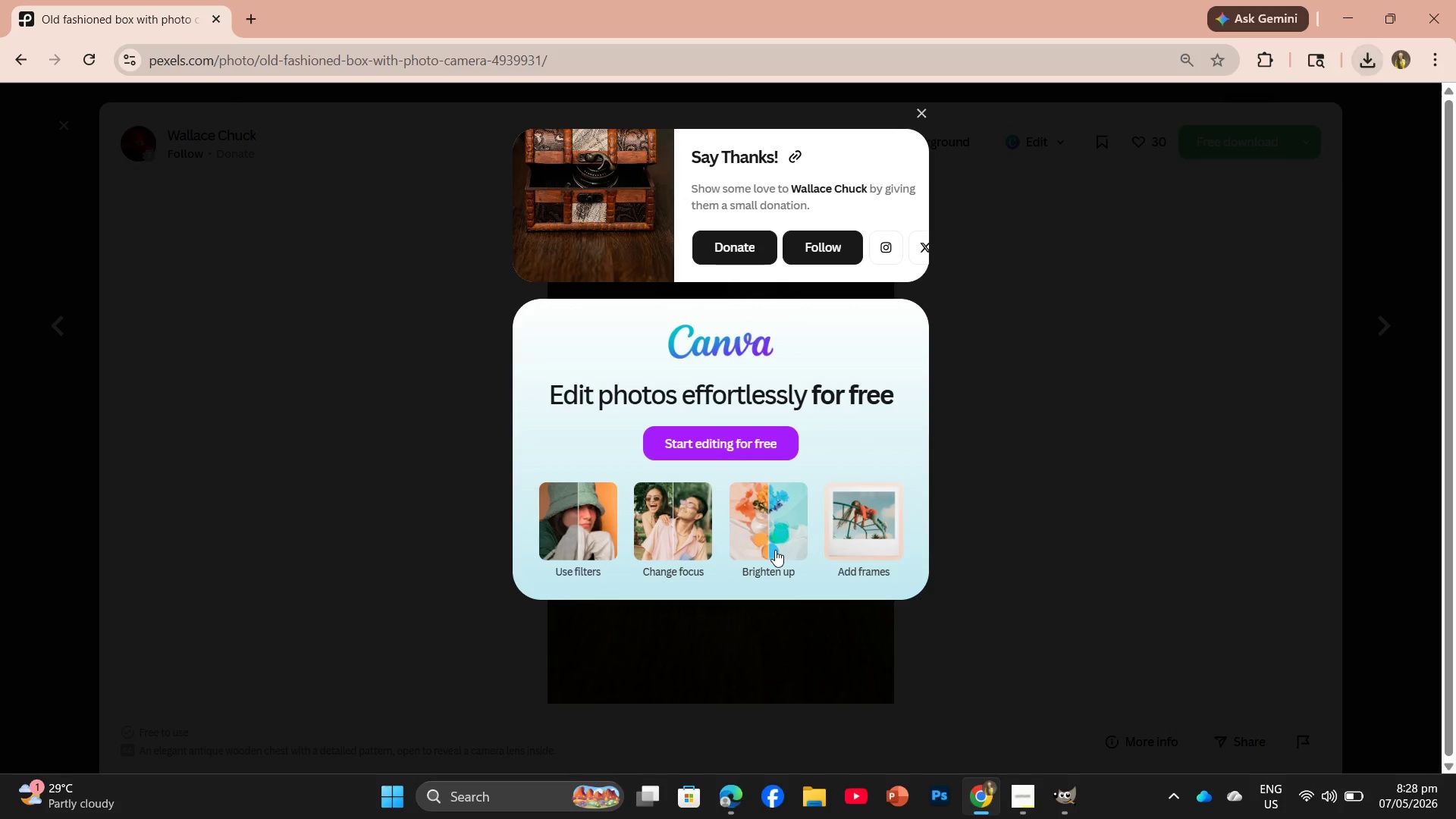 
scroll: coordinate [758, 483], scroll_direction: down, amount: 33.0
 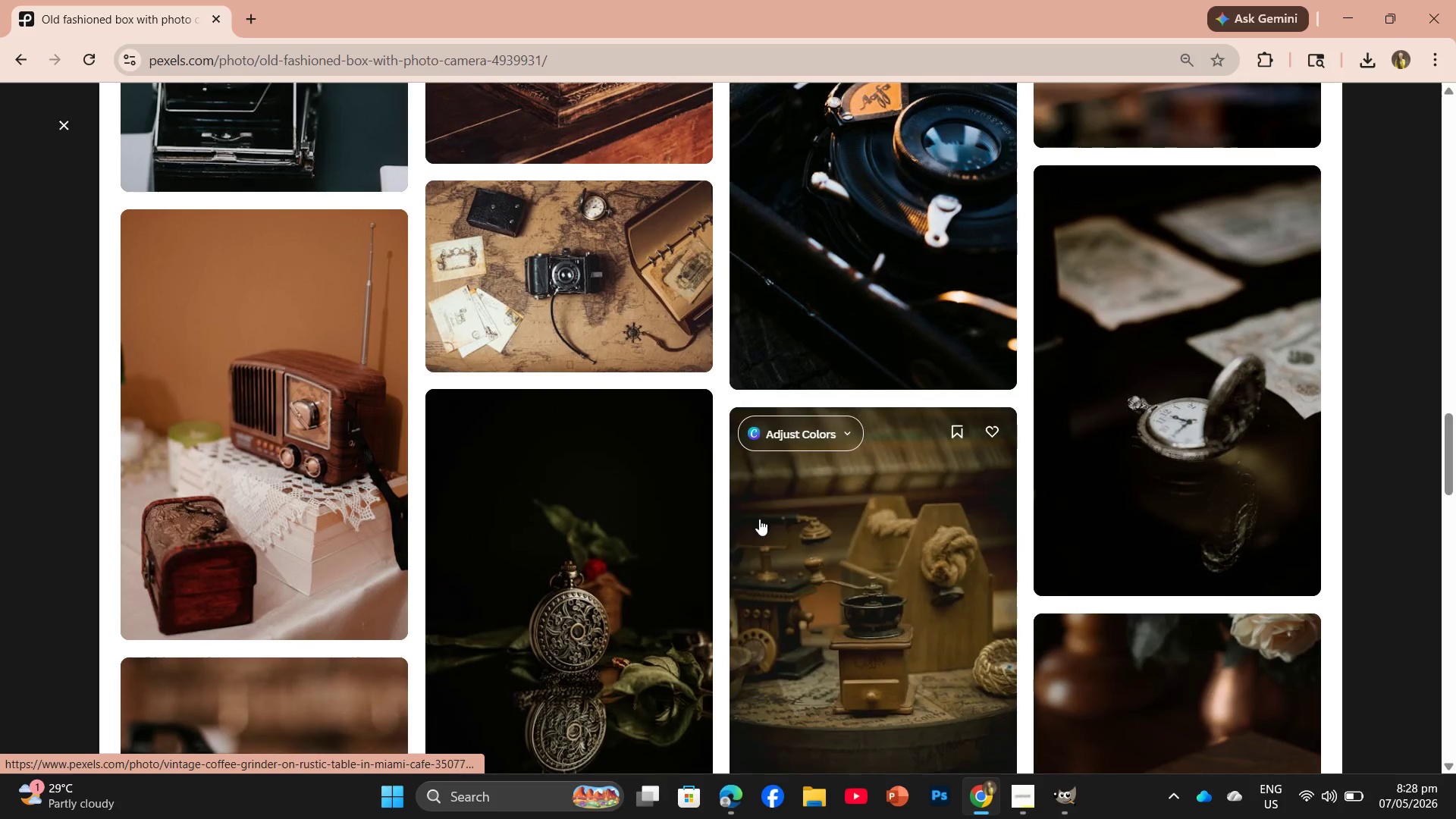 
scroll: coordinate [808, 414], scroll_direction: down, amount: 14.0
 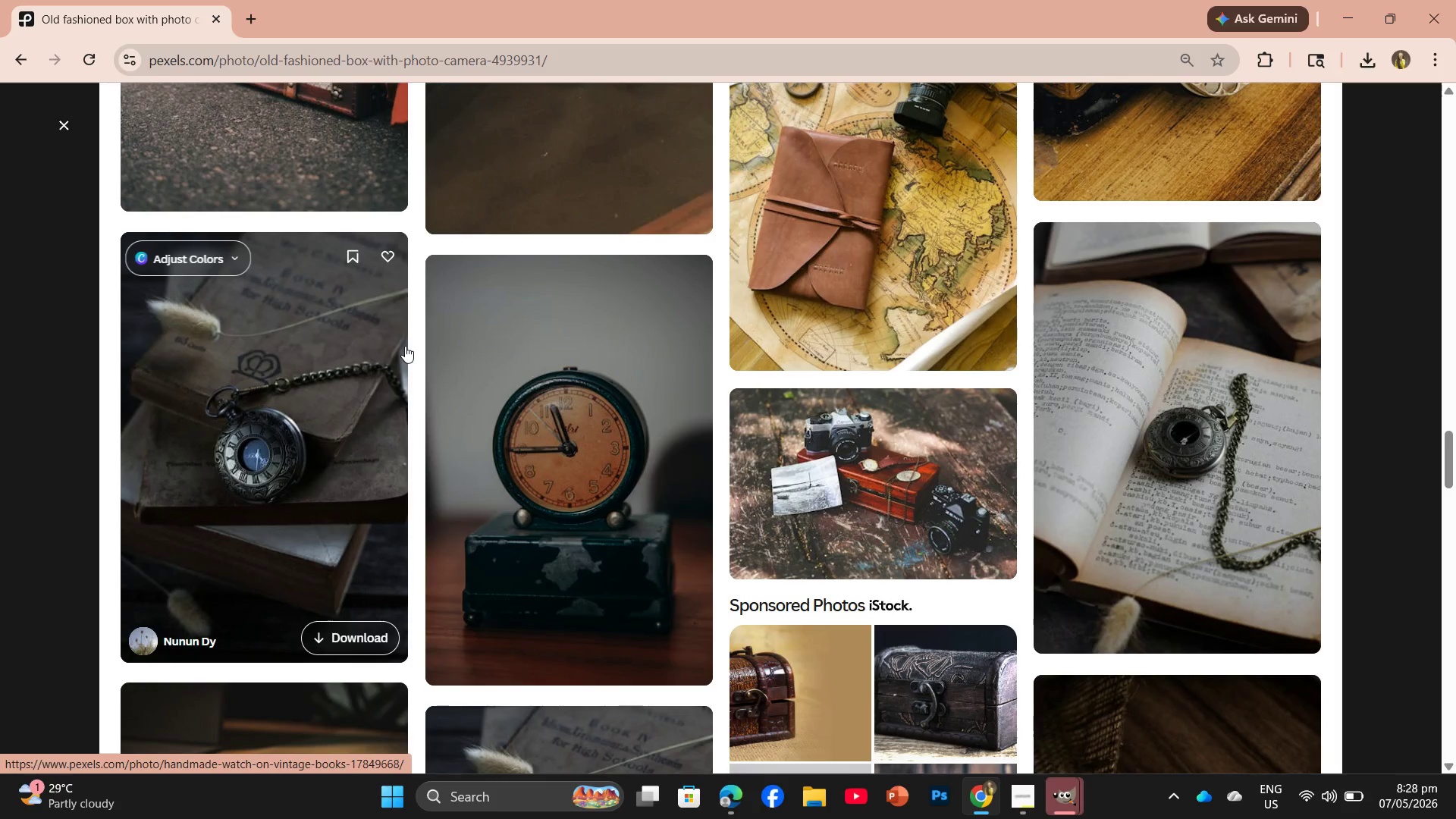 
left_click([63, 127])
 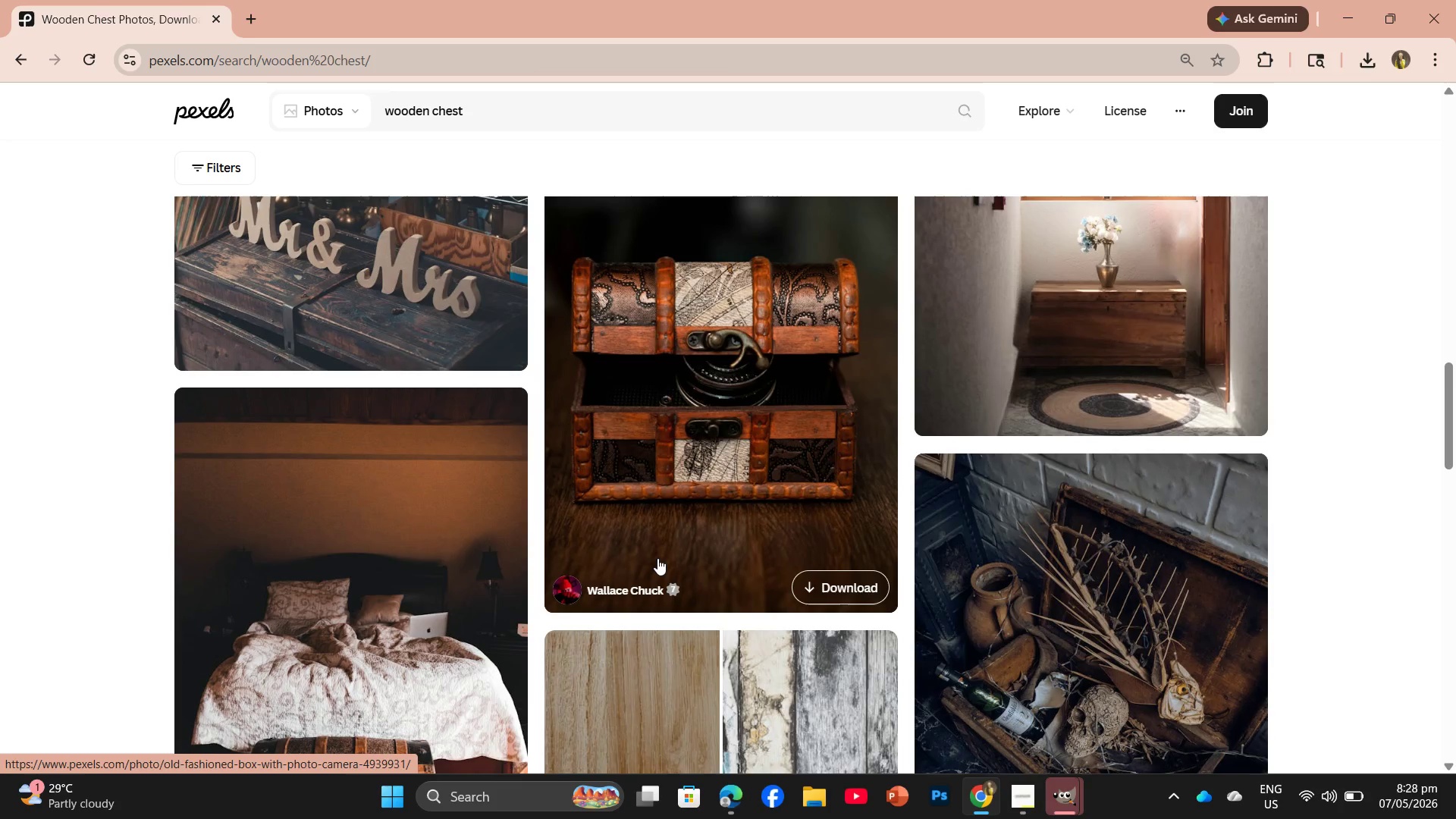 
scroll: coordinate [657, 558], scroll_direction: down, amount: 4.0
 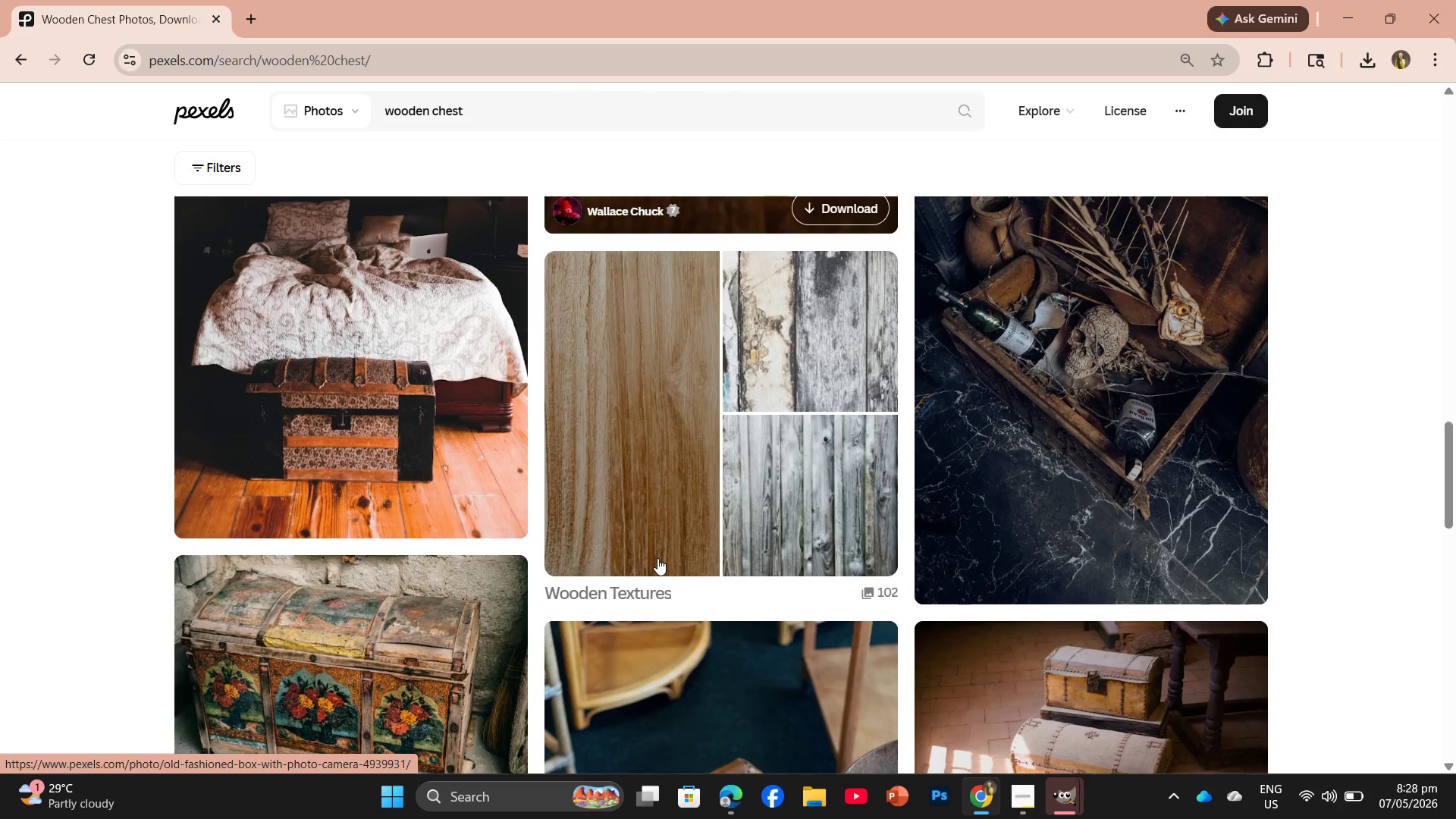 
scroll: coordinate [657, 558], scroll_direction: up, amount: 4.0
 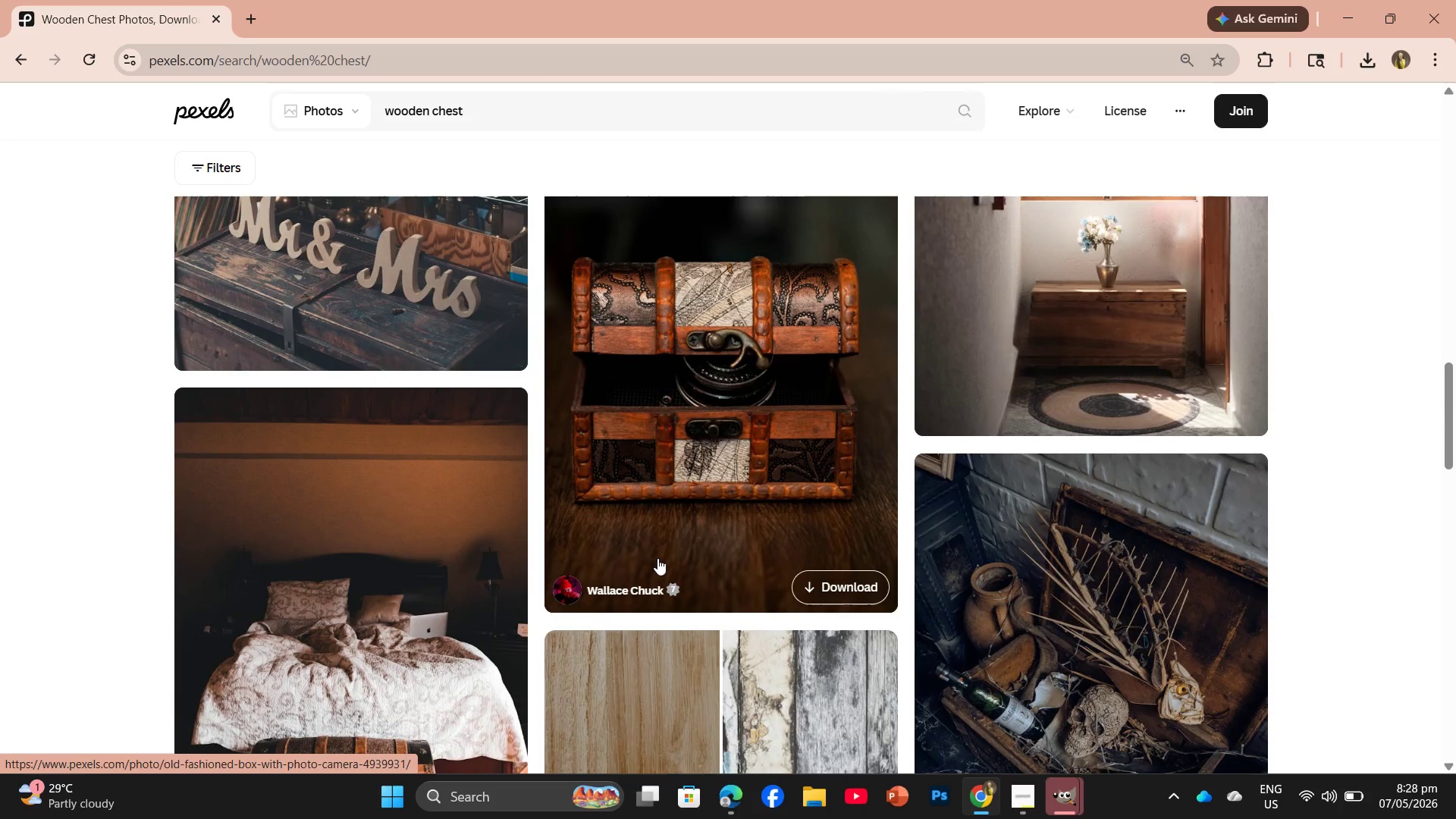 
scroll: coordinate [657, 566], scroll_direction: down, amount: 18.0
 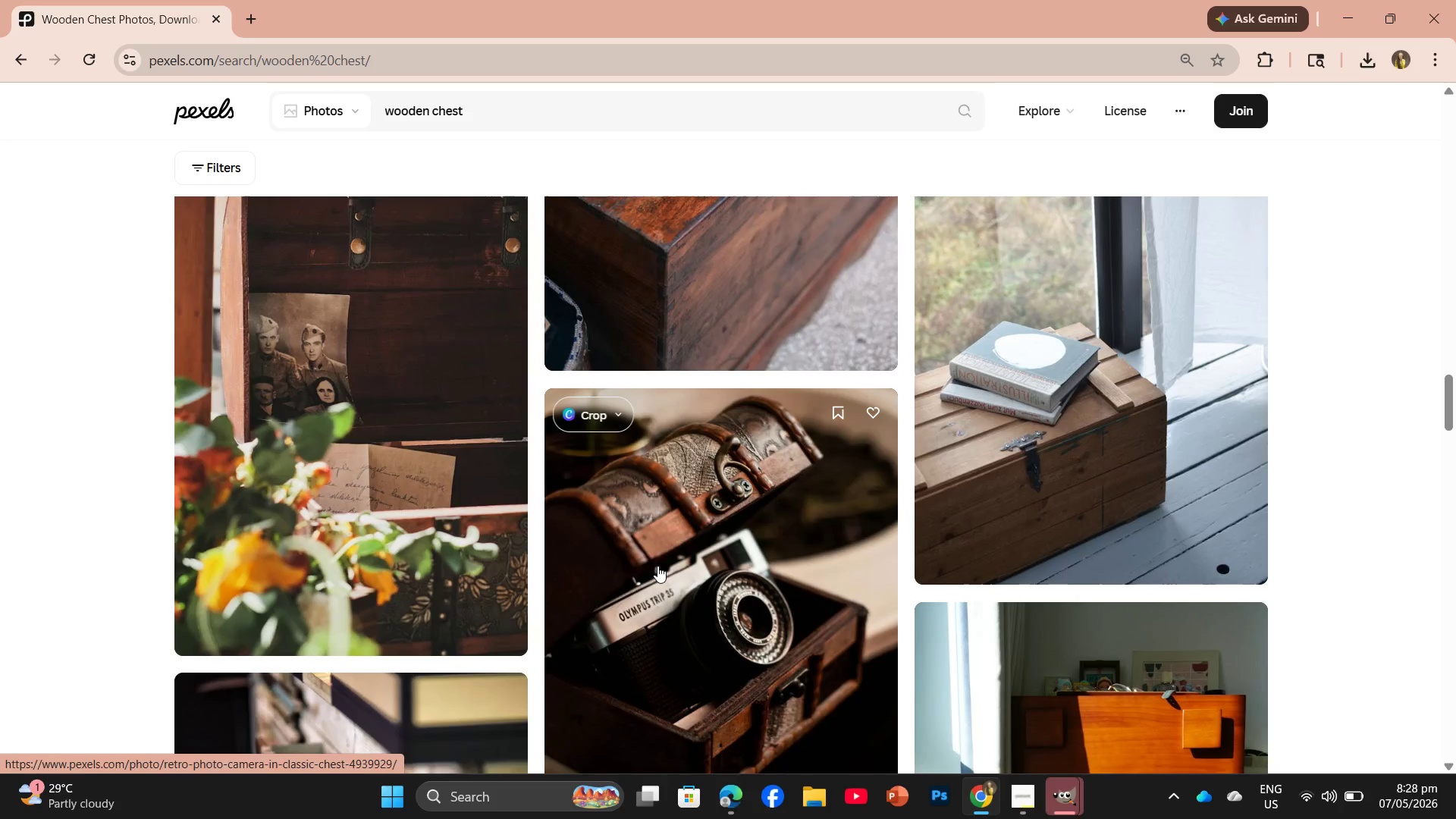 
left_click_drag(start_coordinate=[654, 589], to_coordinate=[644, 626])
 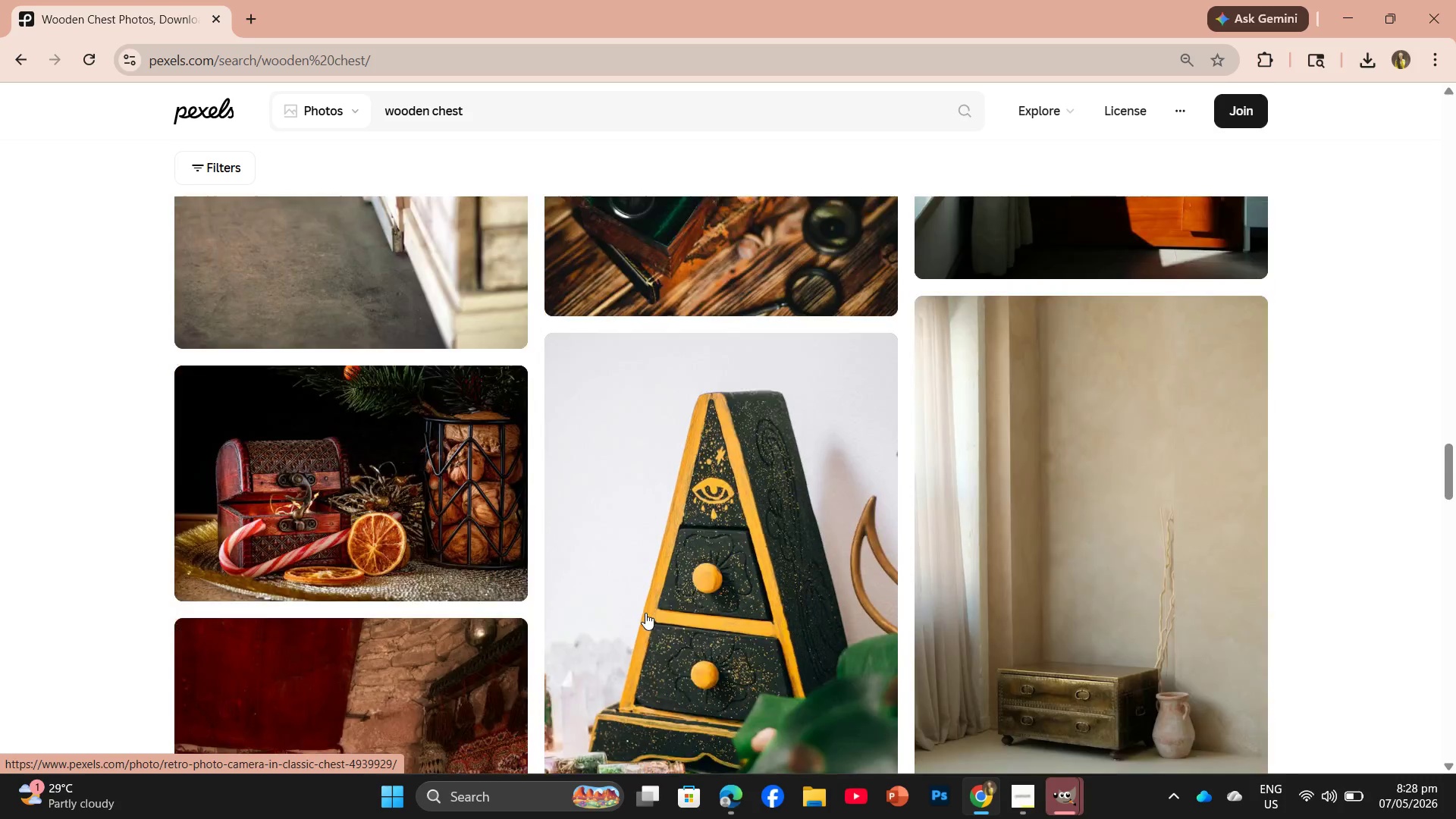 
scroll: coordinate [648, 606], scroll_direction: down, amount: 21.0
 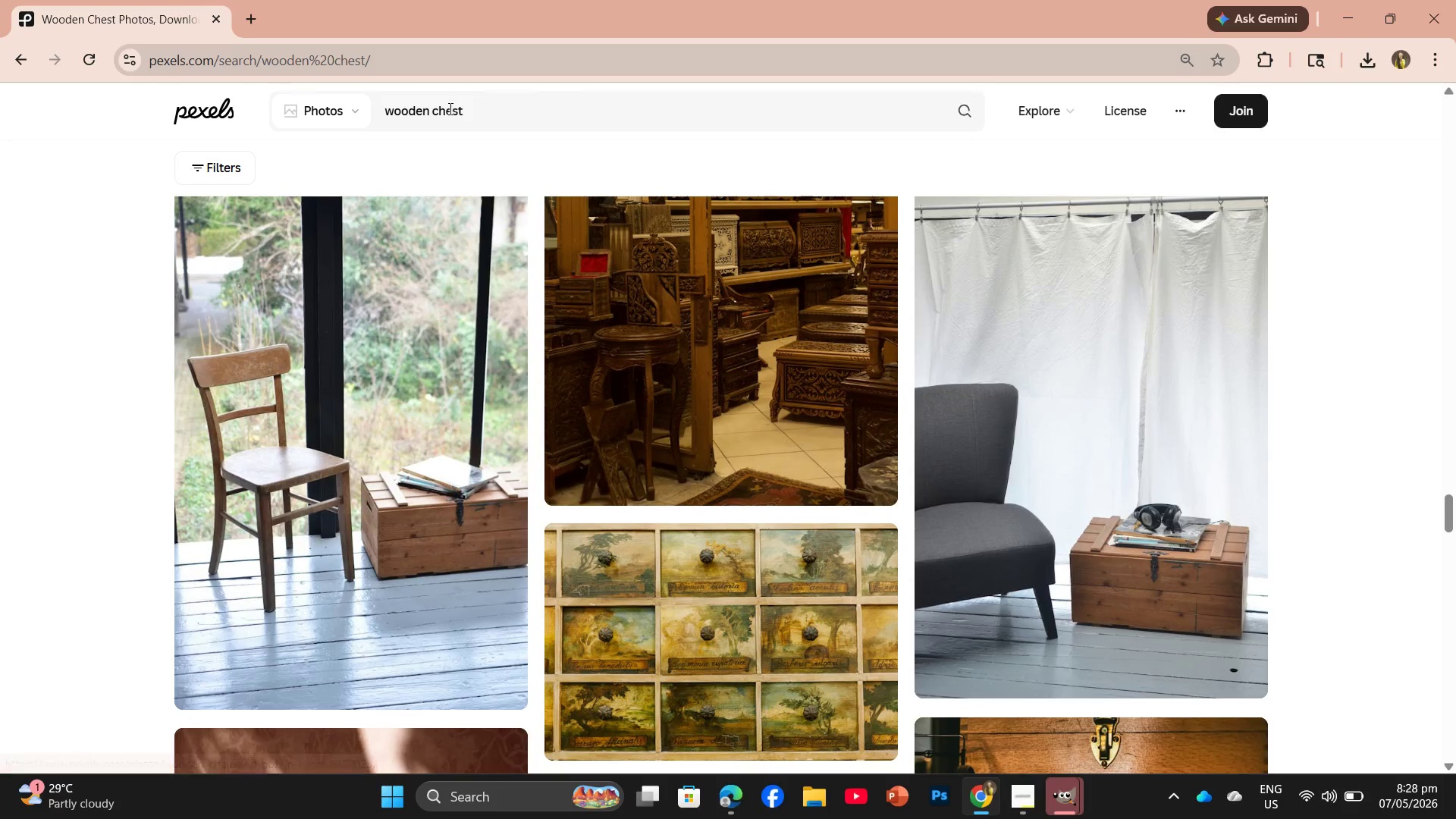 
left_click_drag(start_coordinate=[484, 107], to_coordinate=[384, 112])
 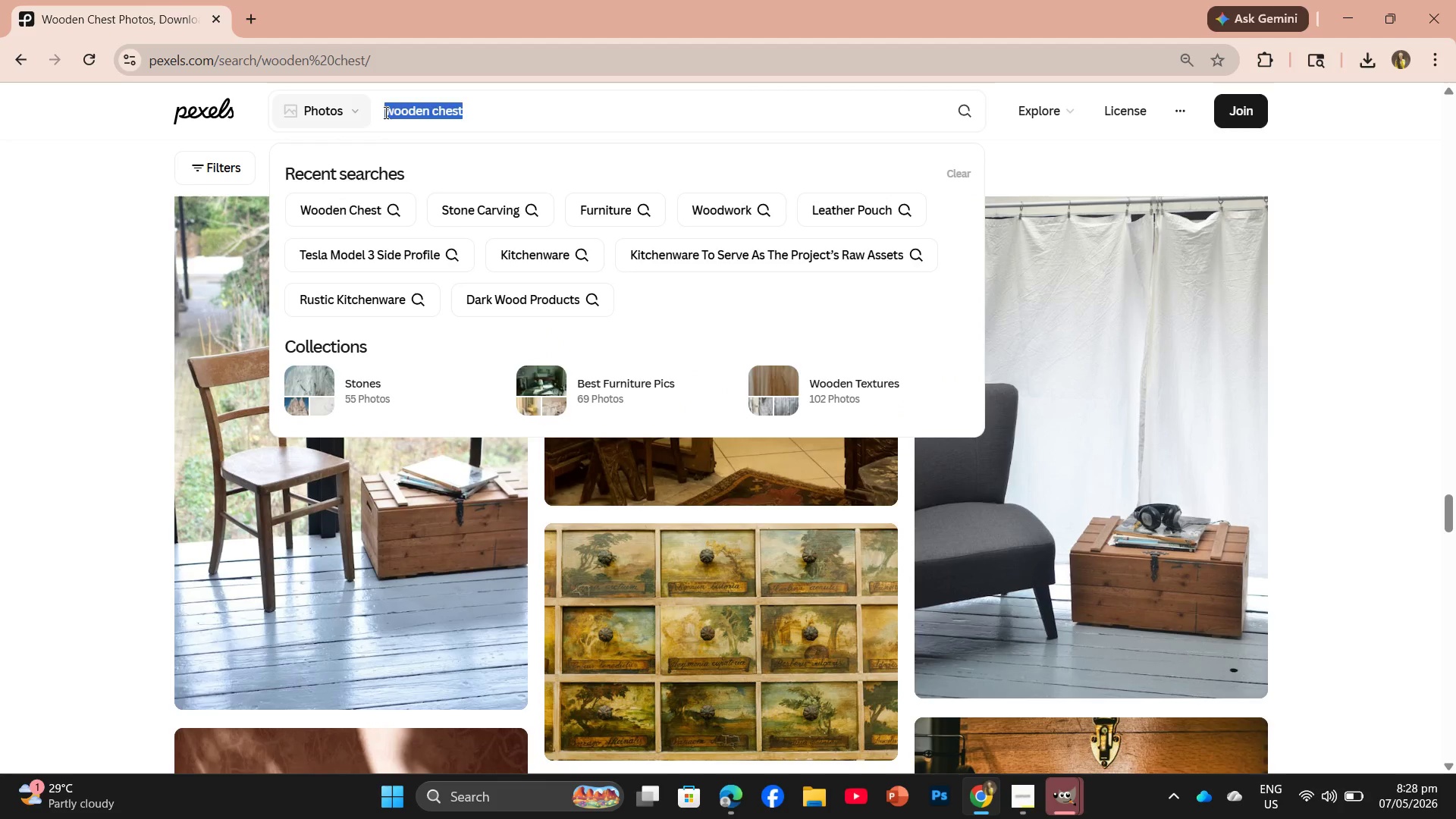 
type(leather )
 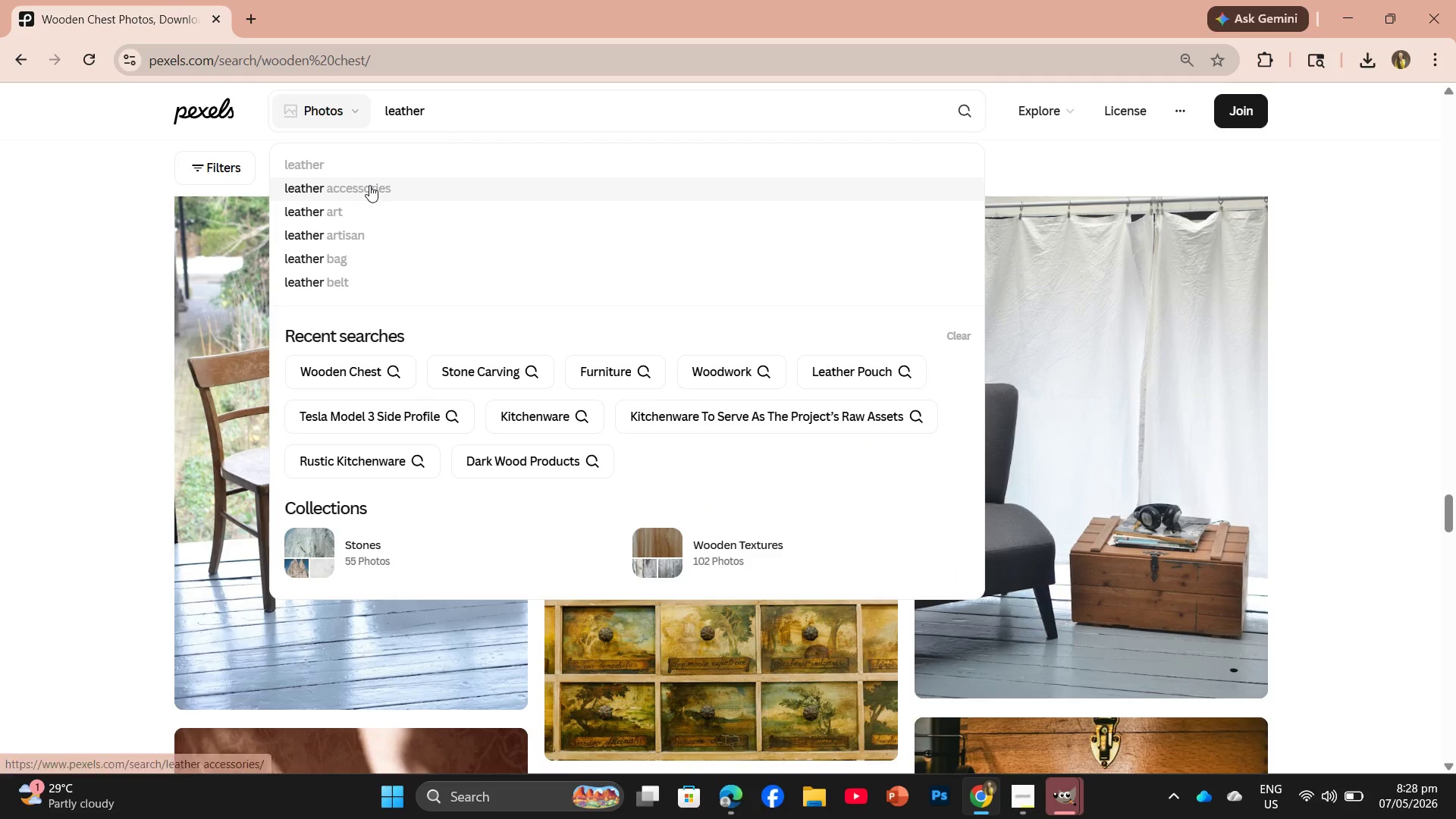 
left_click([368, 264])
 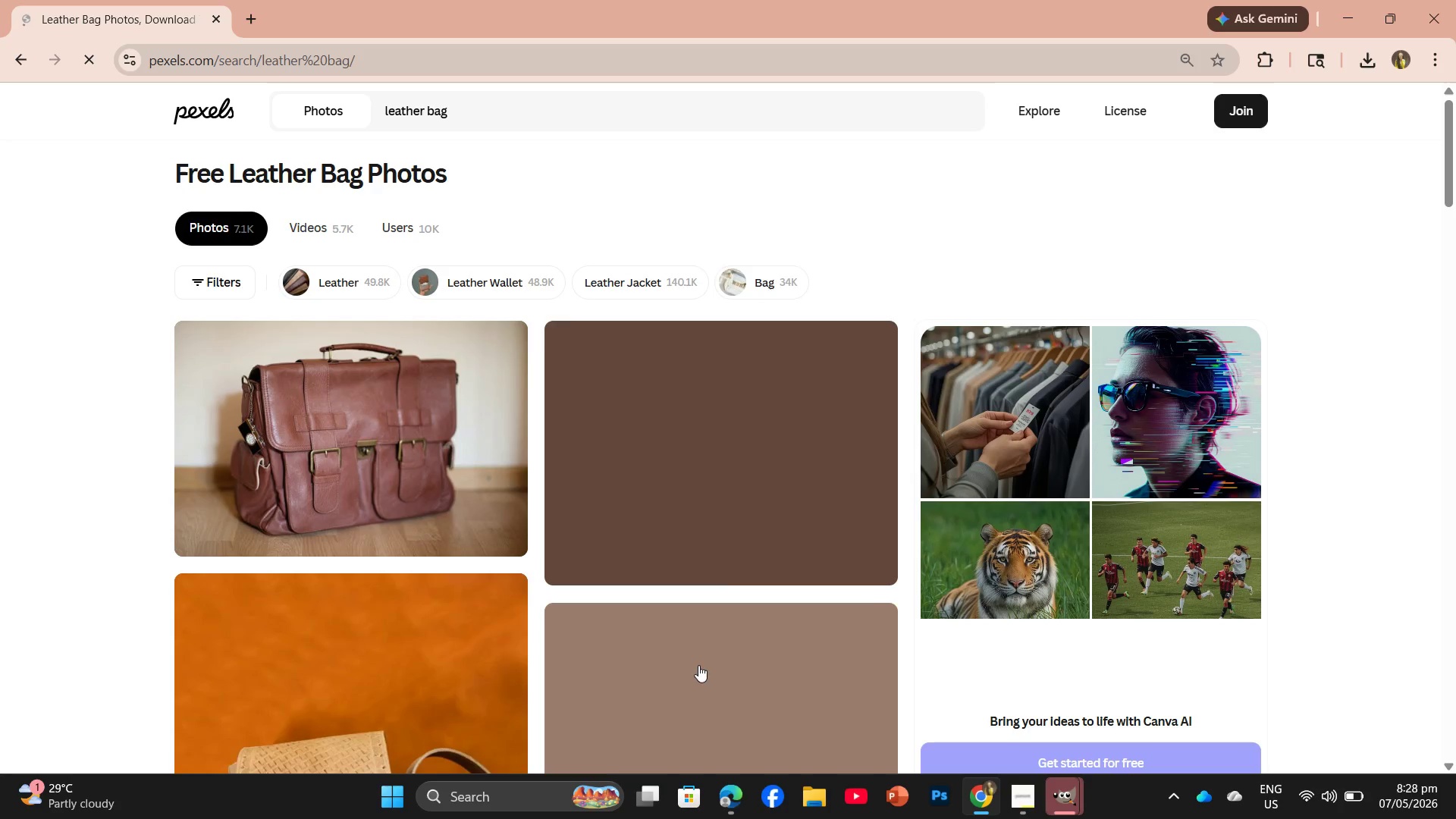 
scroll: coordinate [670, 673], scroll_direction: down, amount: 3.0
 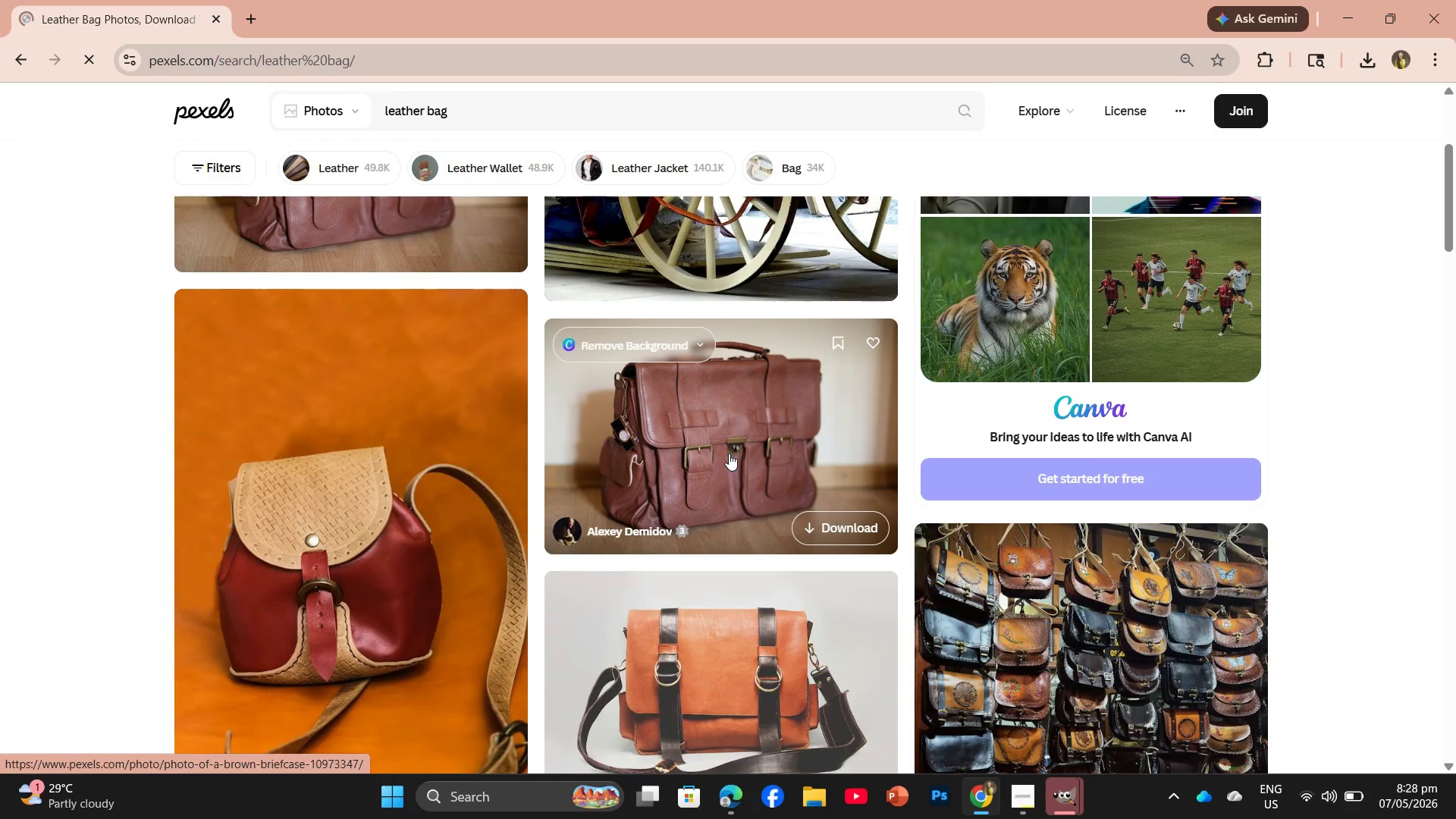 
scroll: coordinate [729, 453], scroll_direction: none, amount: 0.0
 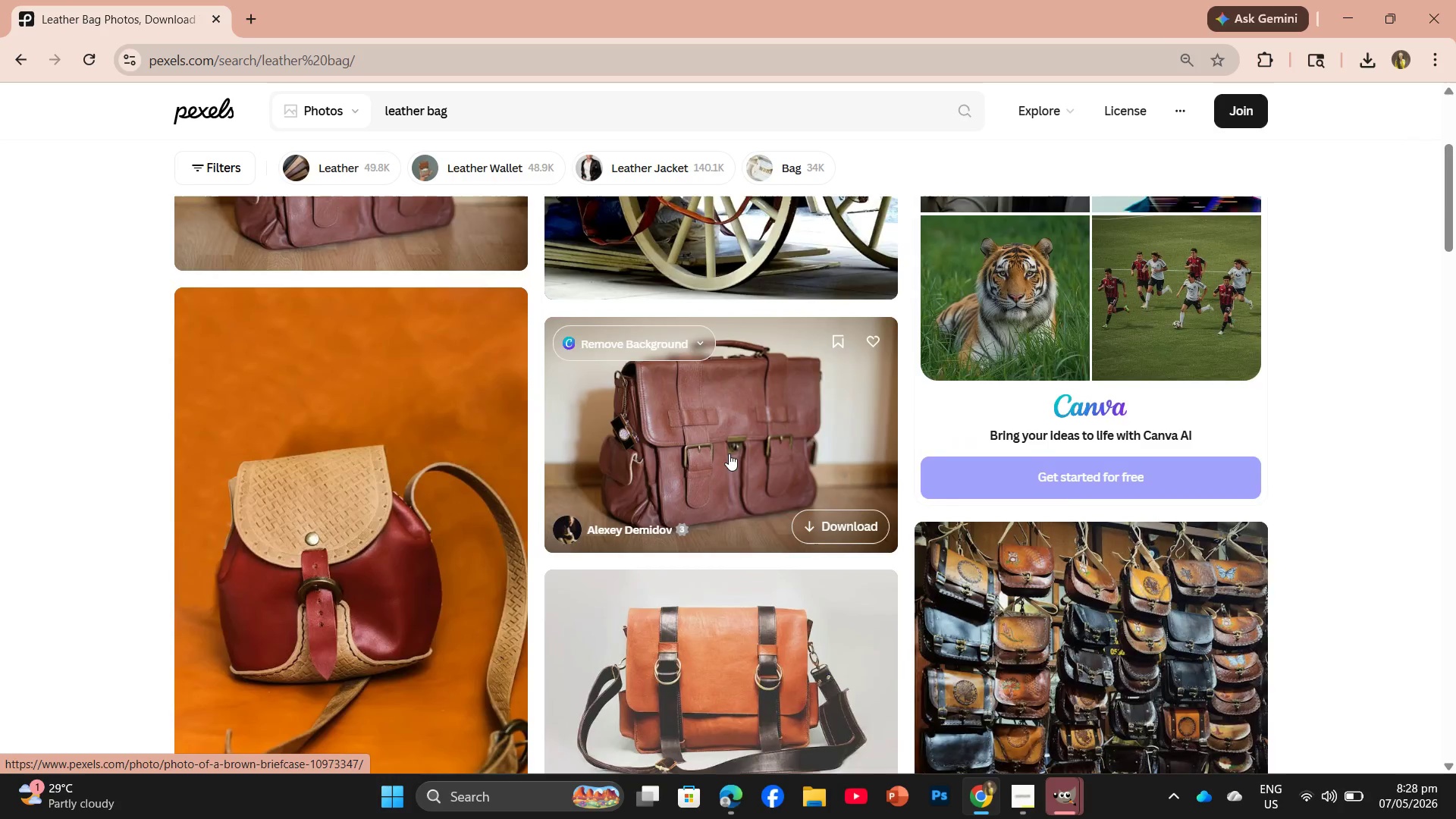 
scroll: coordinate [728, 450], scroll_direction: down, amount: 6.0
 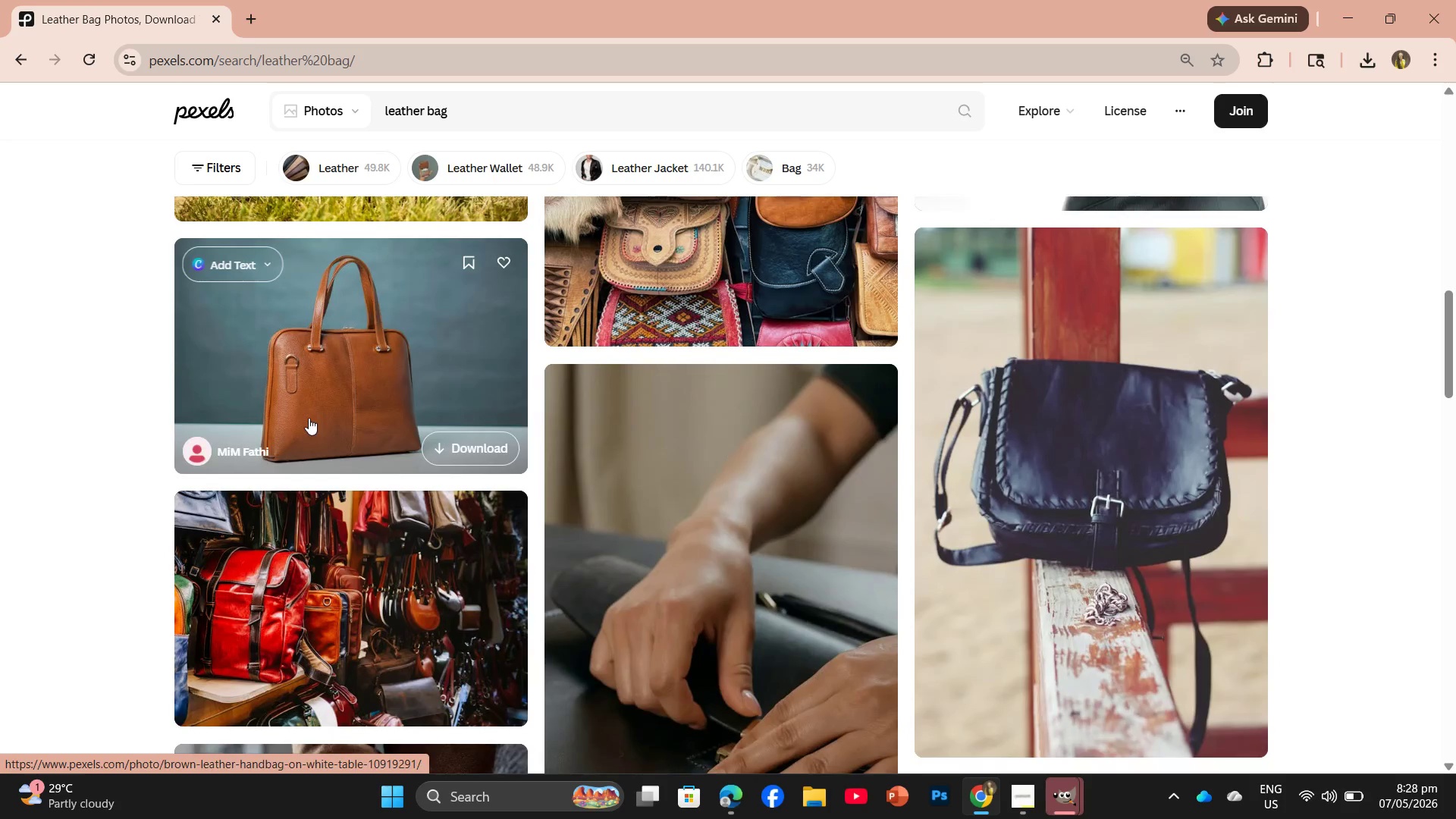 
left_click([376, 369])
 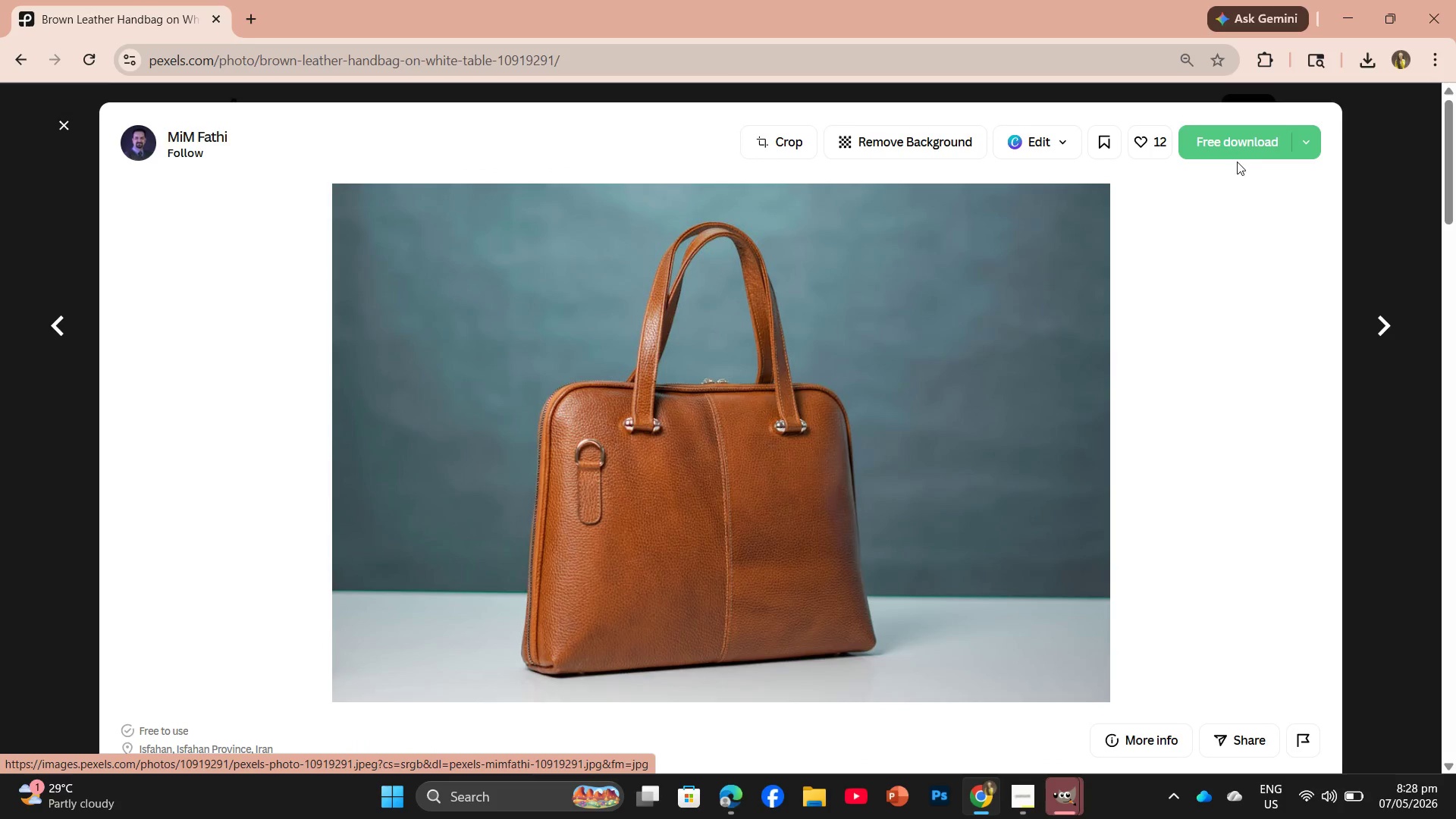 
left_click([1246, 142])
 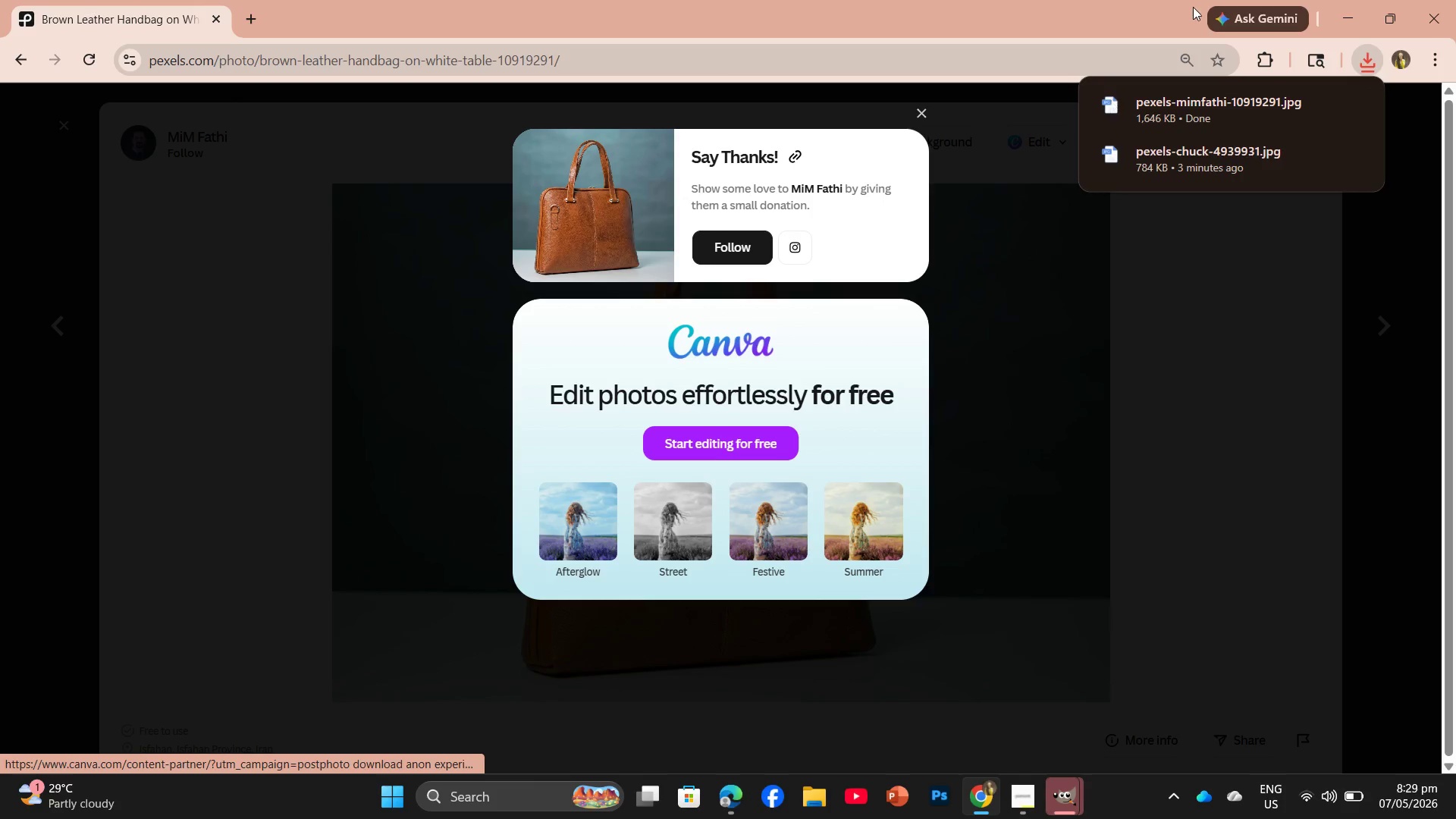 
wait(5.83)
 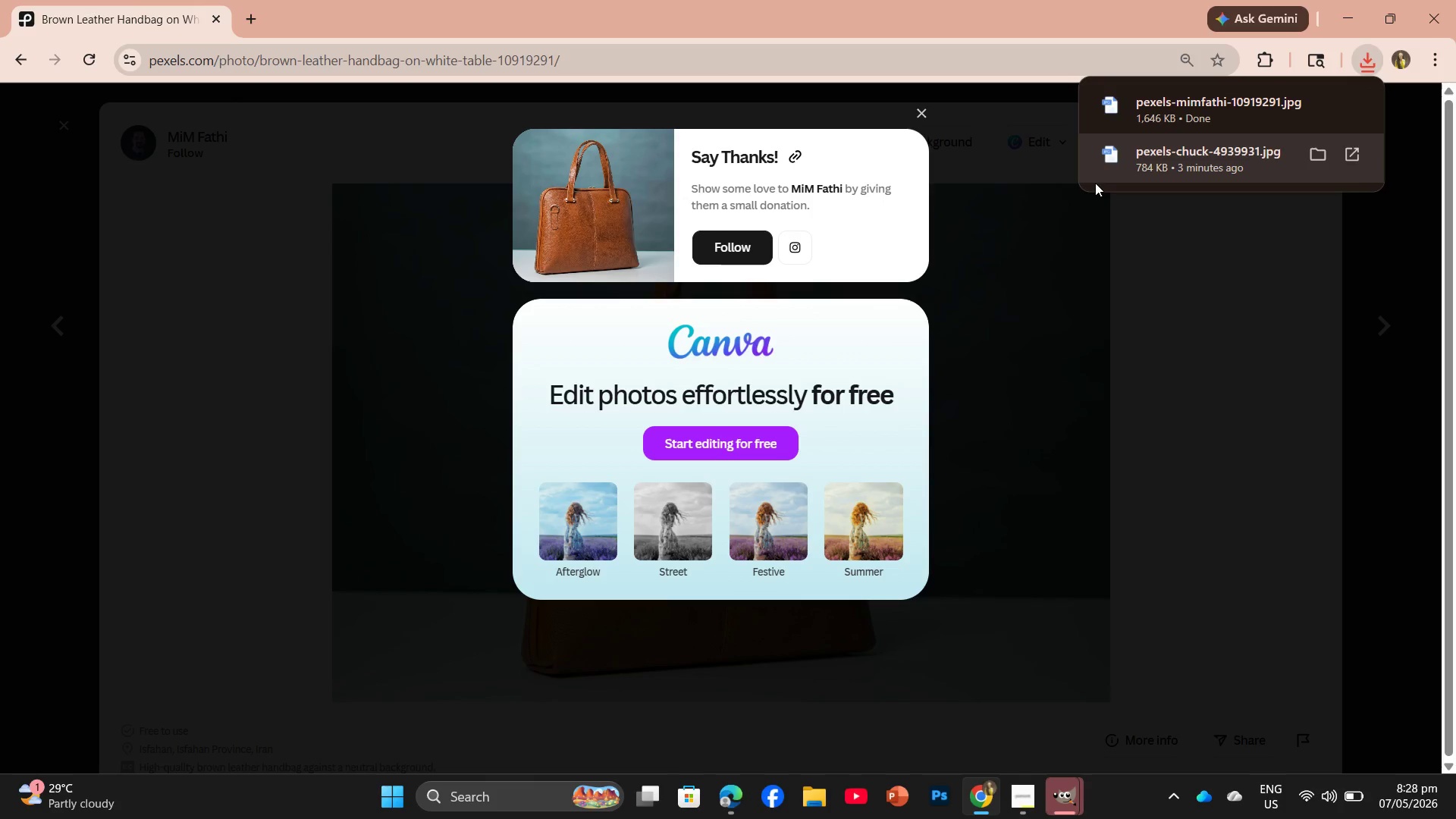 
left_click_drag(start_coordinate=[1202, 101], to_coordinate=[1194, 98])
 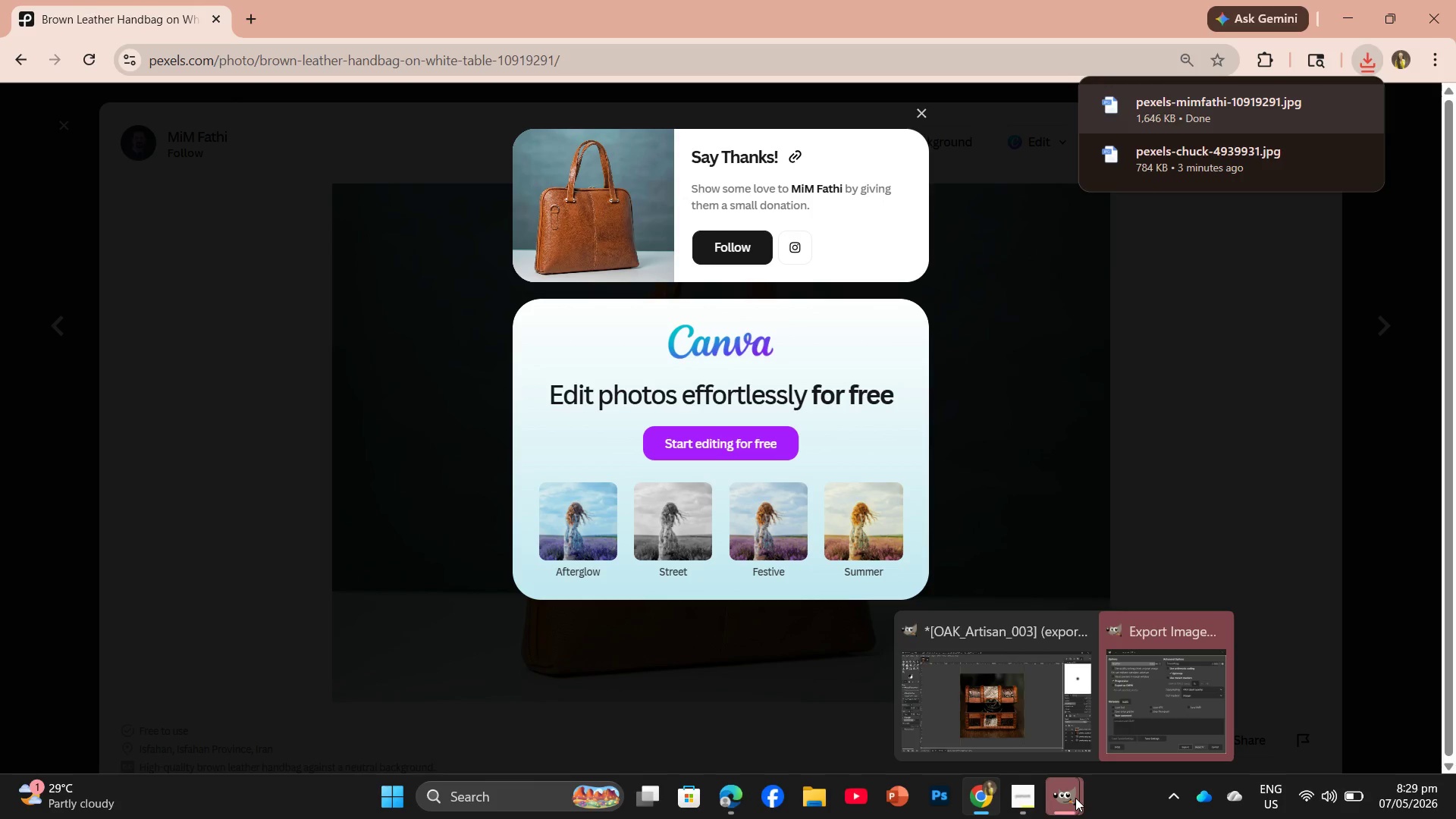 
left_click([1149, 741])
 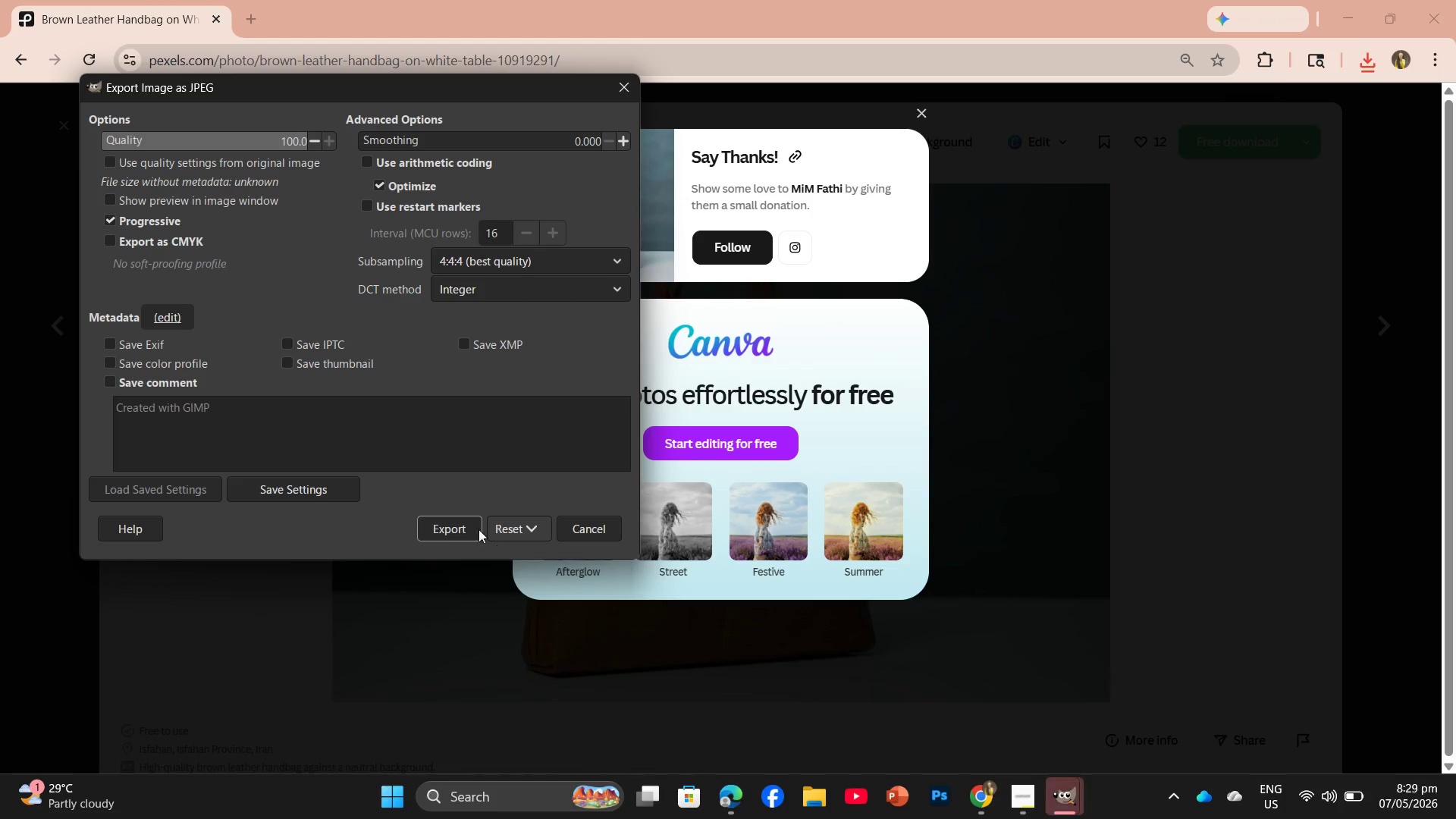 
left_click([465, 526])
 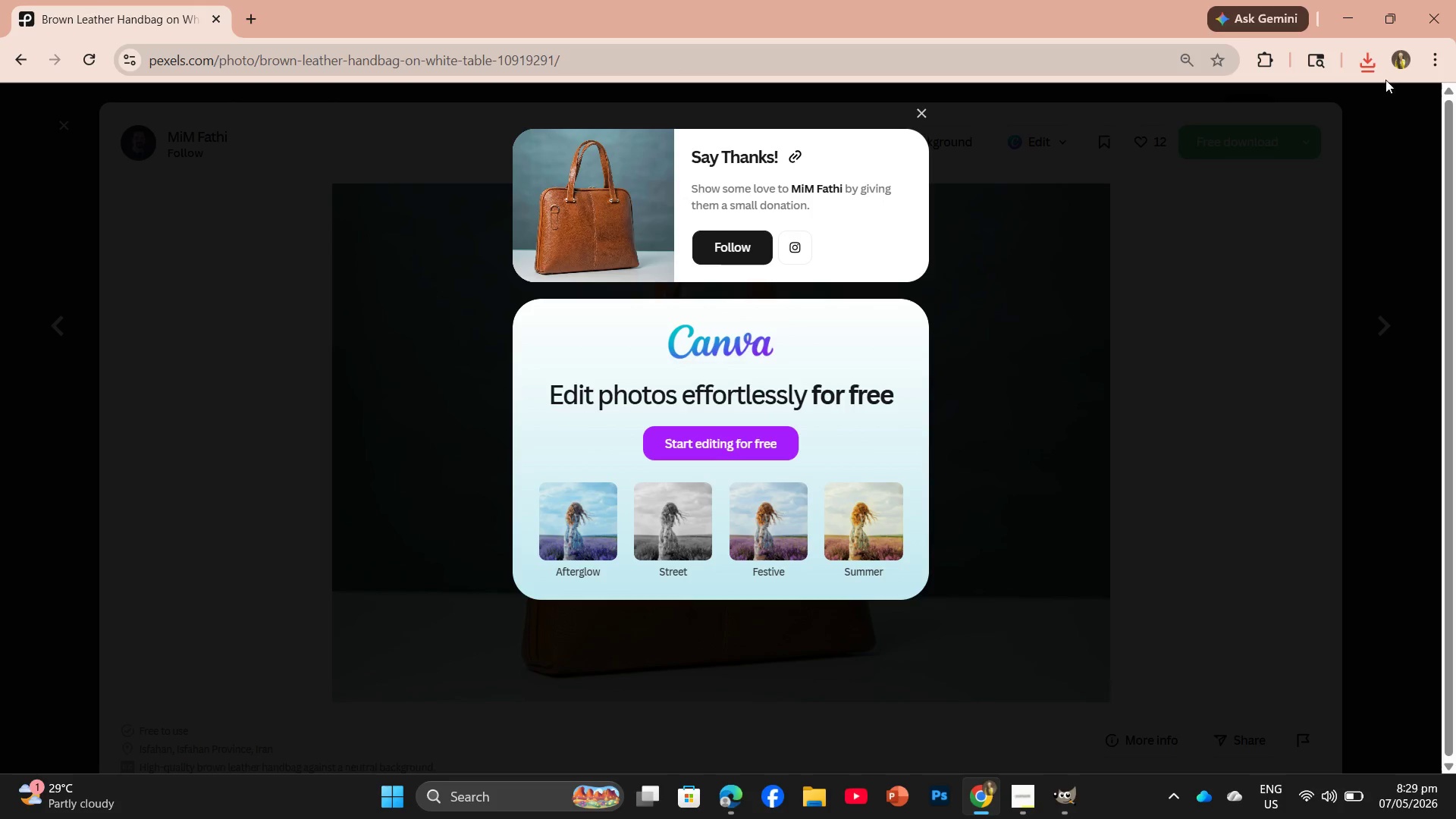 
left_click([1374, 66])
 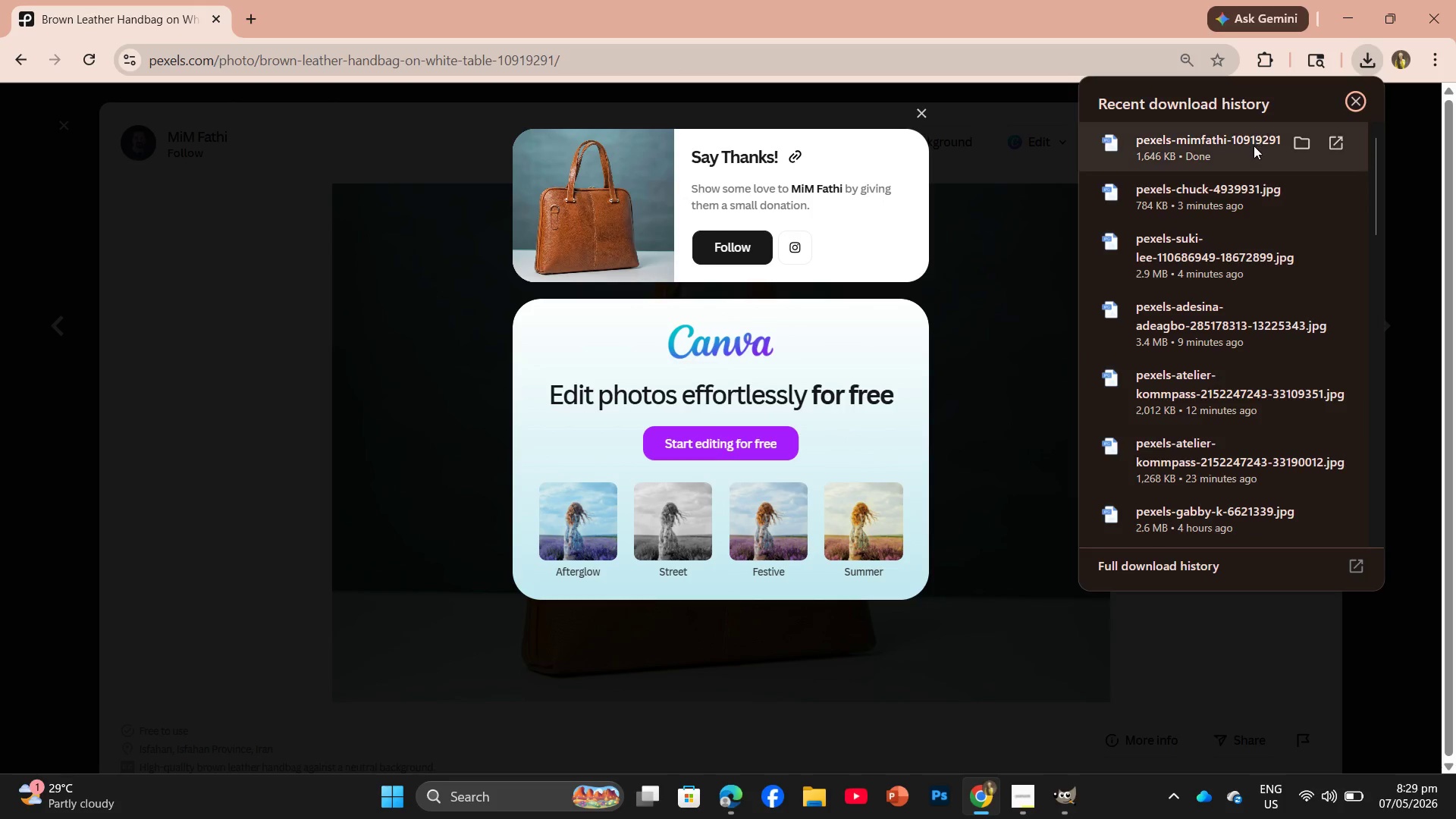 
left_click_drag(start_coordinate=[1254, 146], to_coordinate=[770, 438])
 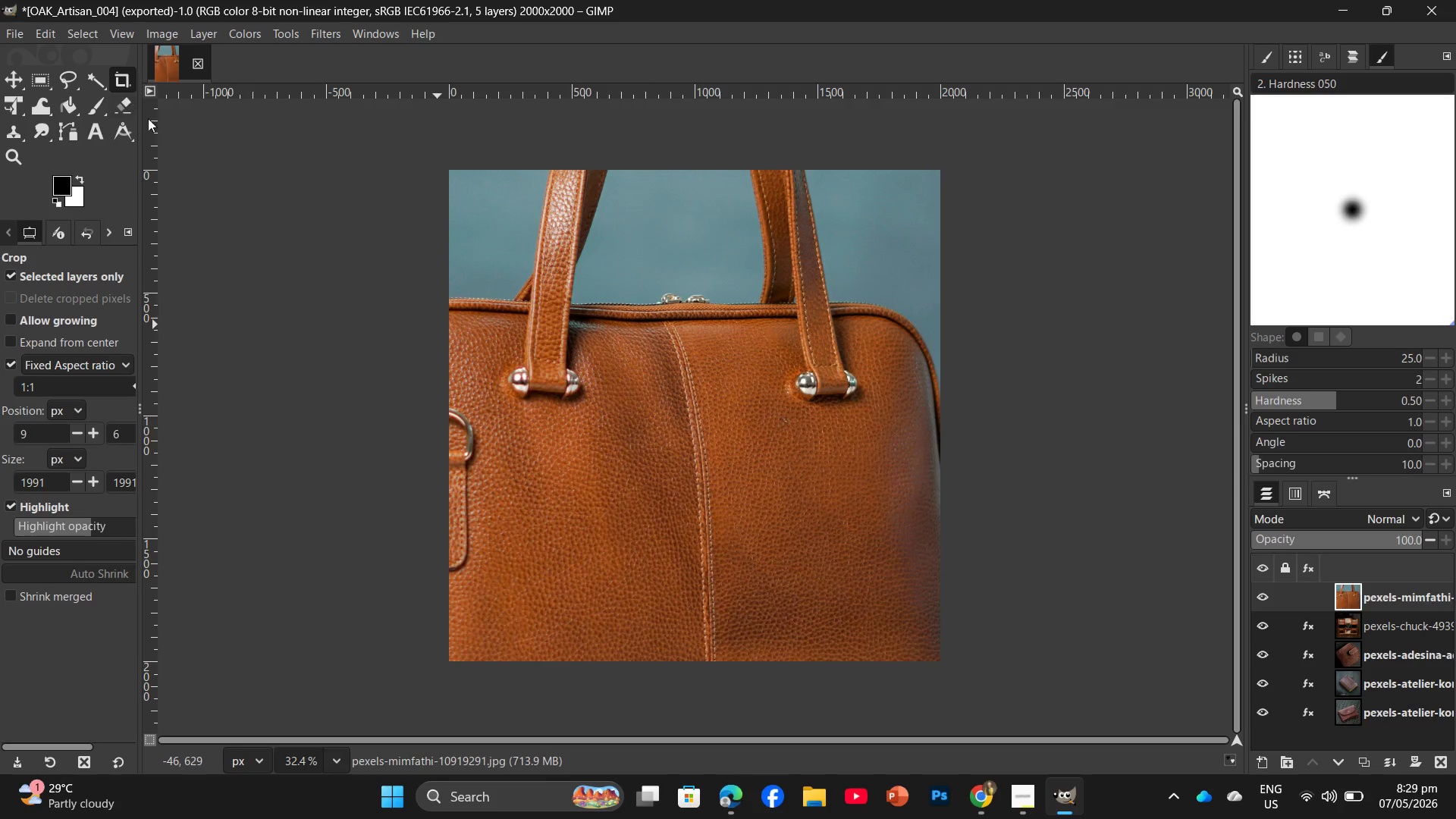 
left_click([5, 105])
 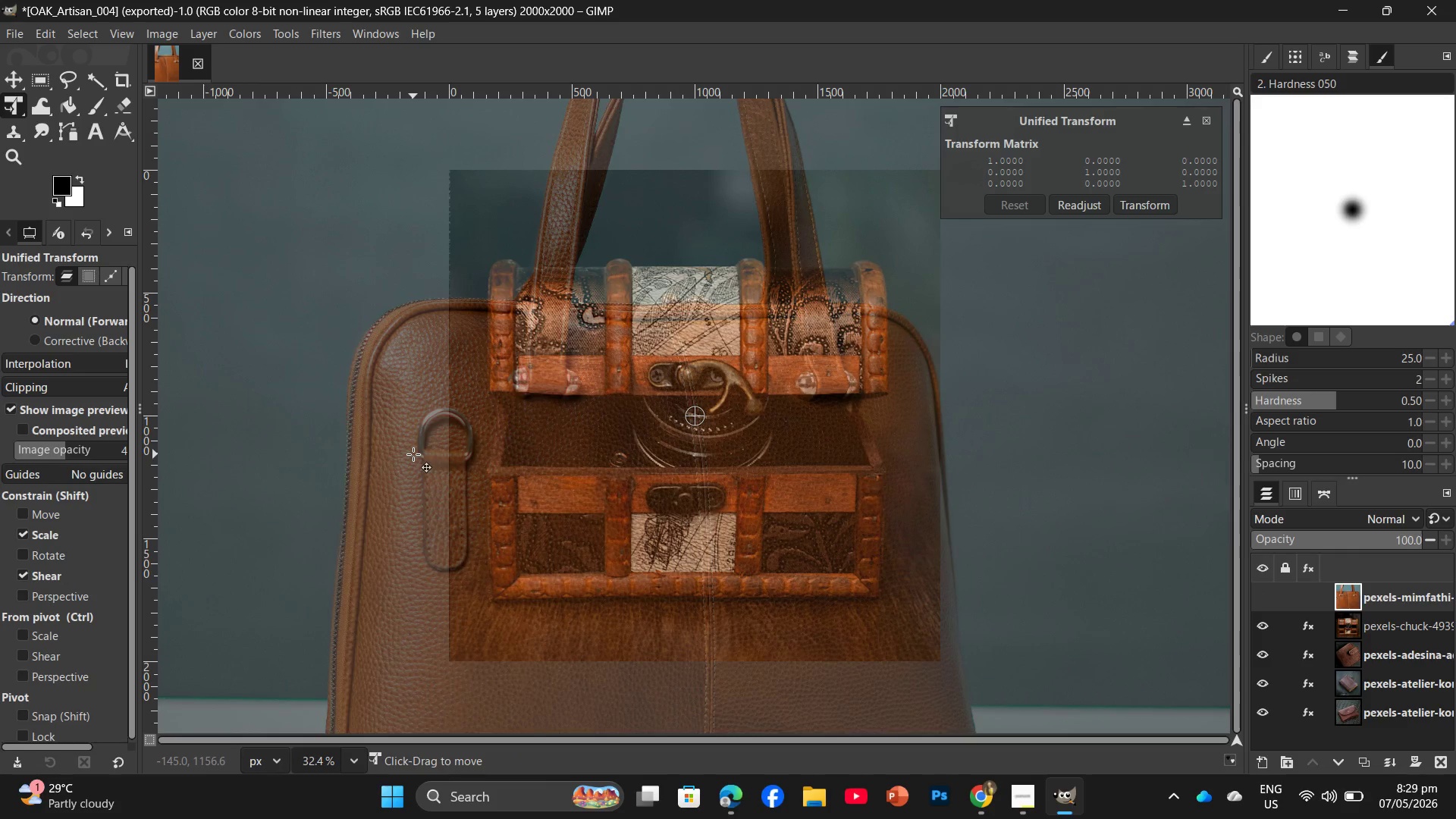 
hold_key(key=ControlLeft, duration=1.14)
scroll: coordinate [421, 441], scroll_direction: down, amount: 9.0
 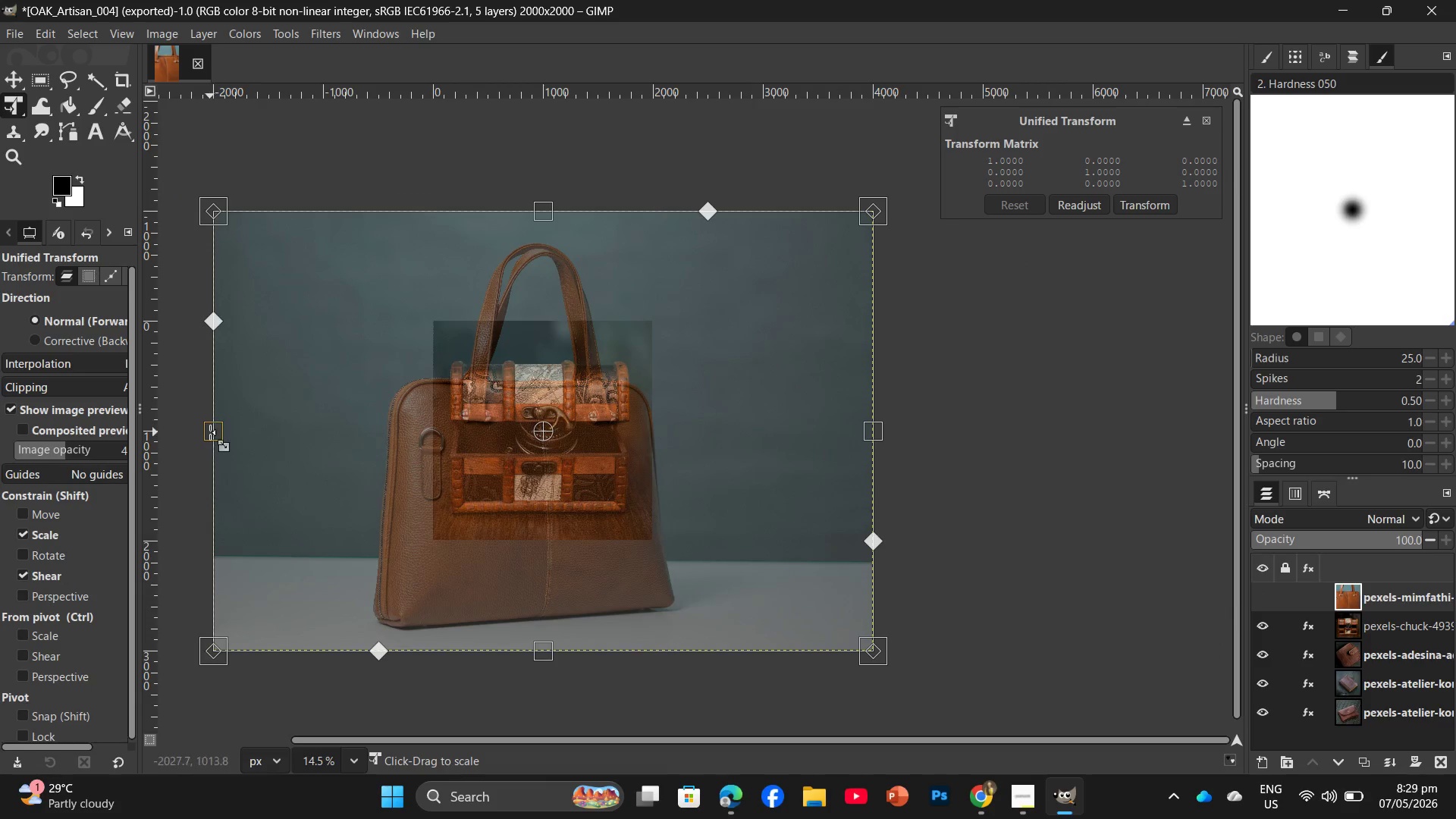 
left_click_drag(start_coordinate=[210, 432], to_coordinate=[205, 403])
 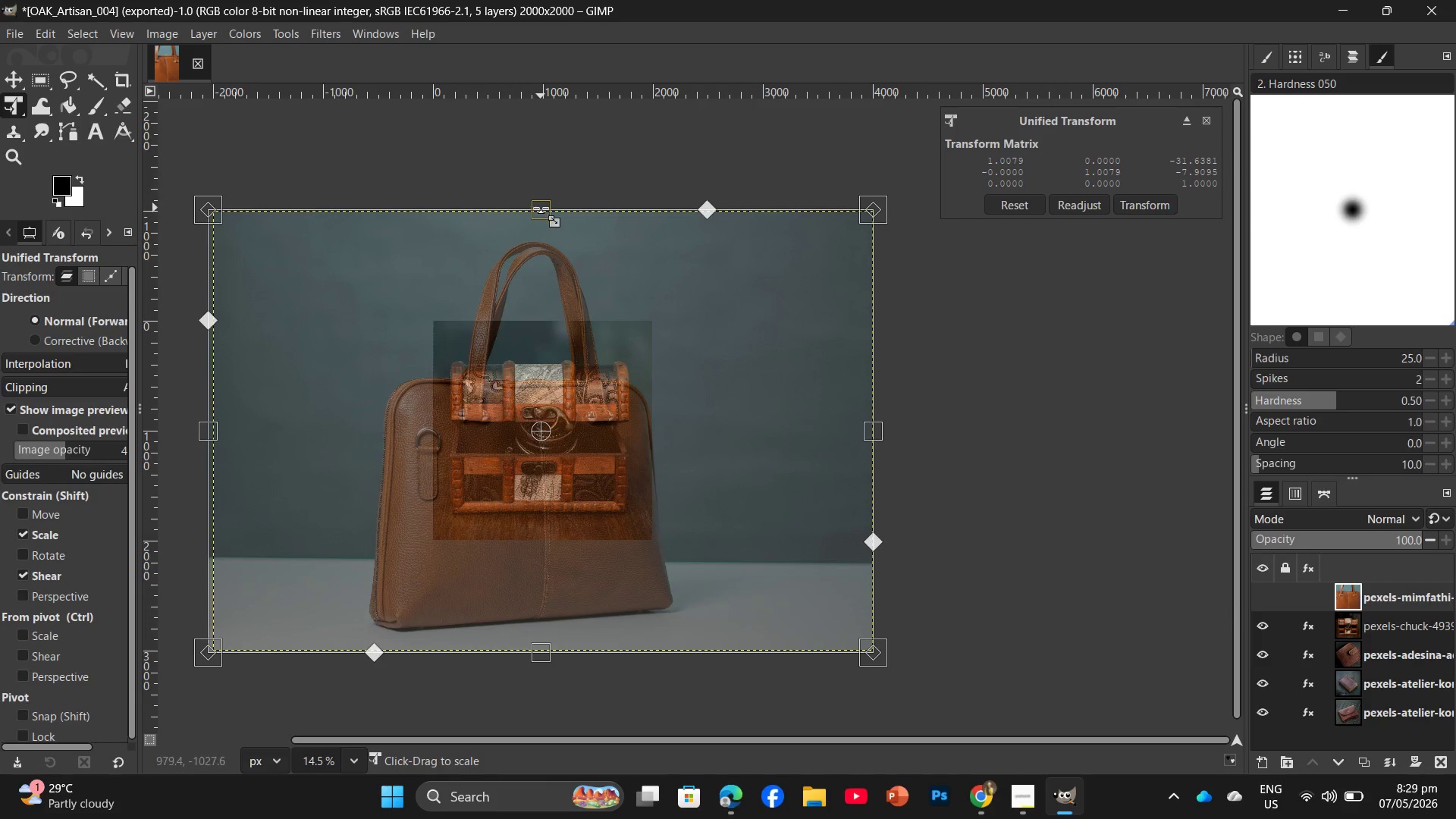 
left_click_drag(start_coordinate=[541, 208], to_coordinate=[527, 318])
 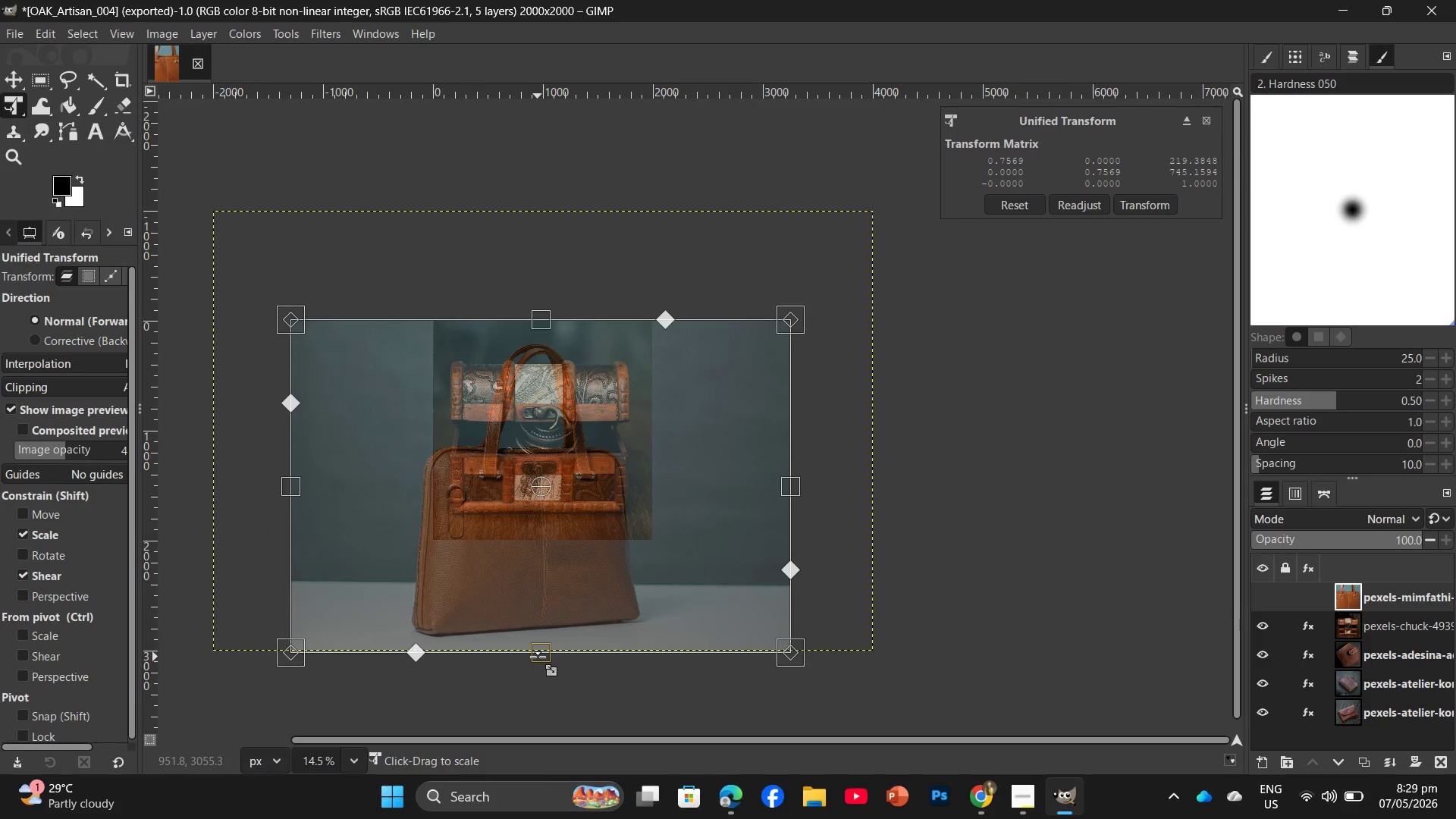 
left_click_drag(start_coordinate=[539, 656], to_coordinate=[541, 540])
 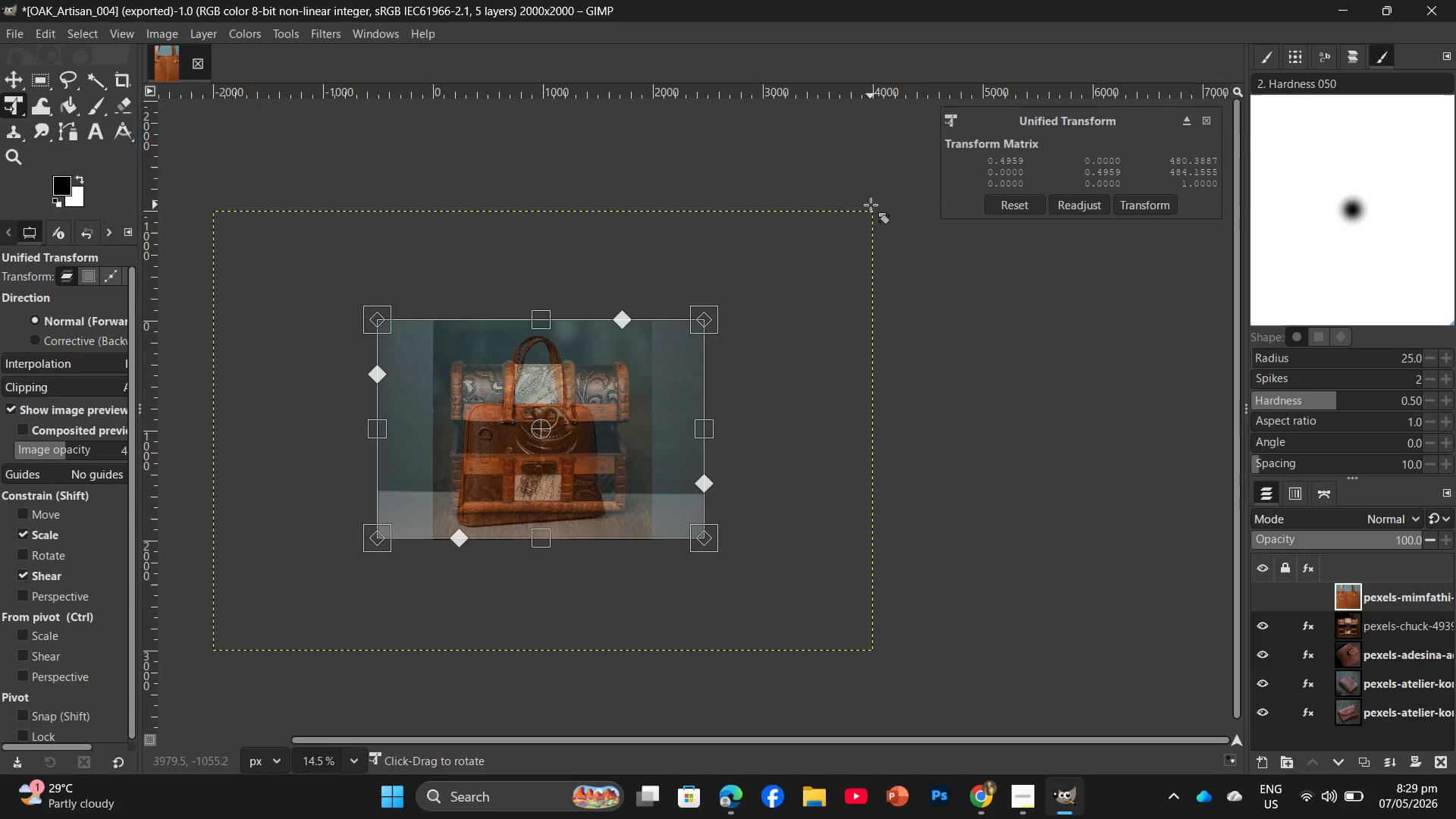 
wait(5.38)
 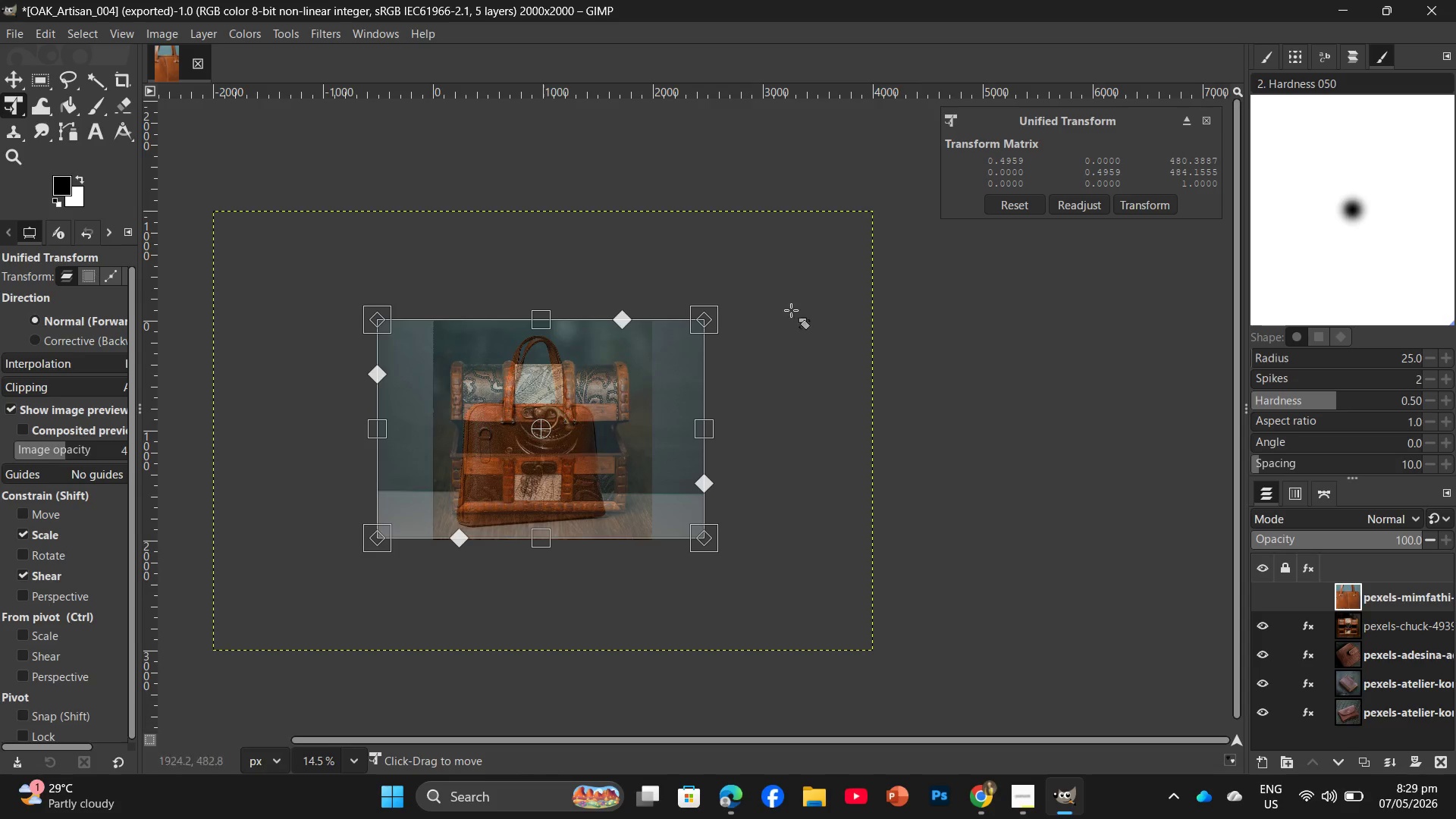 
key(Enter)
 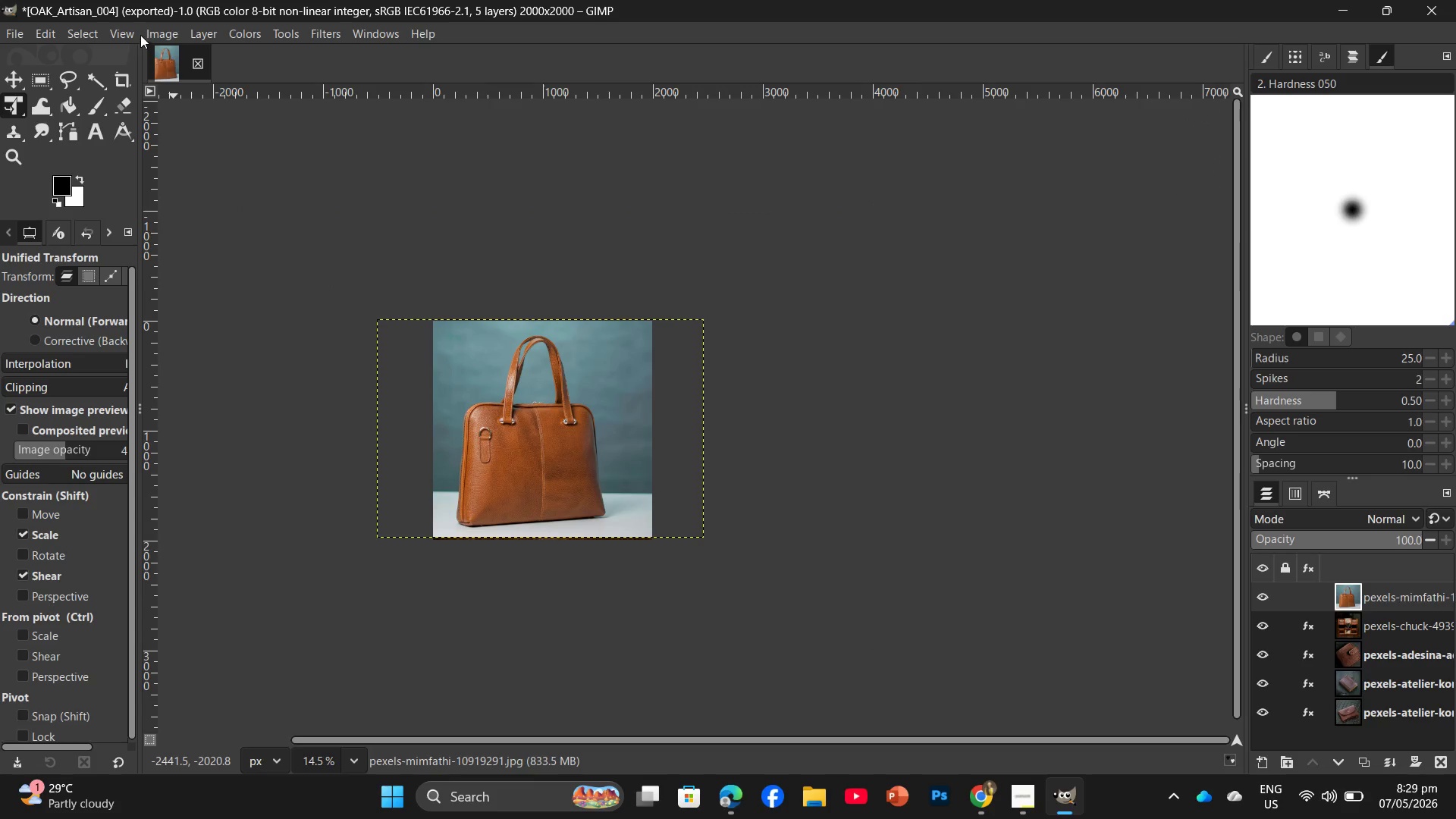 
wait(7.44)
 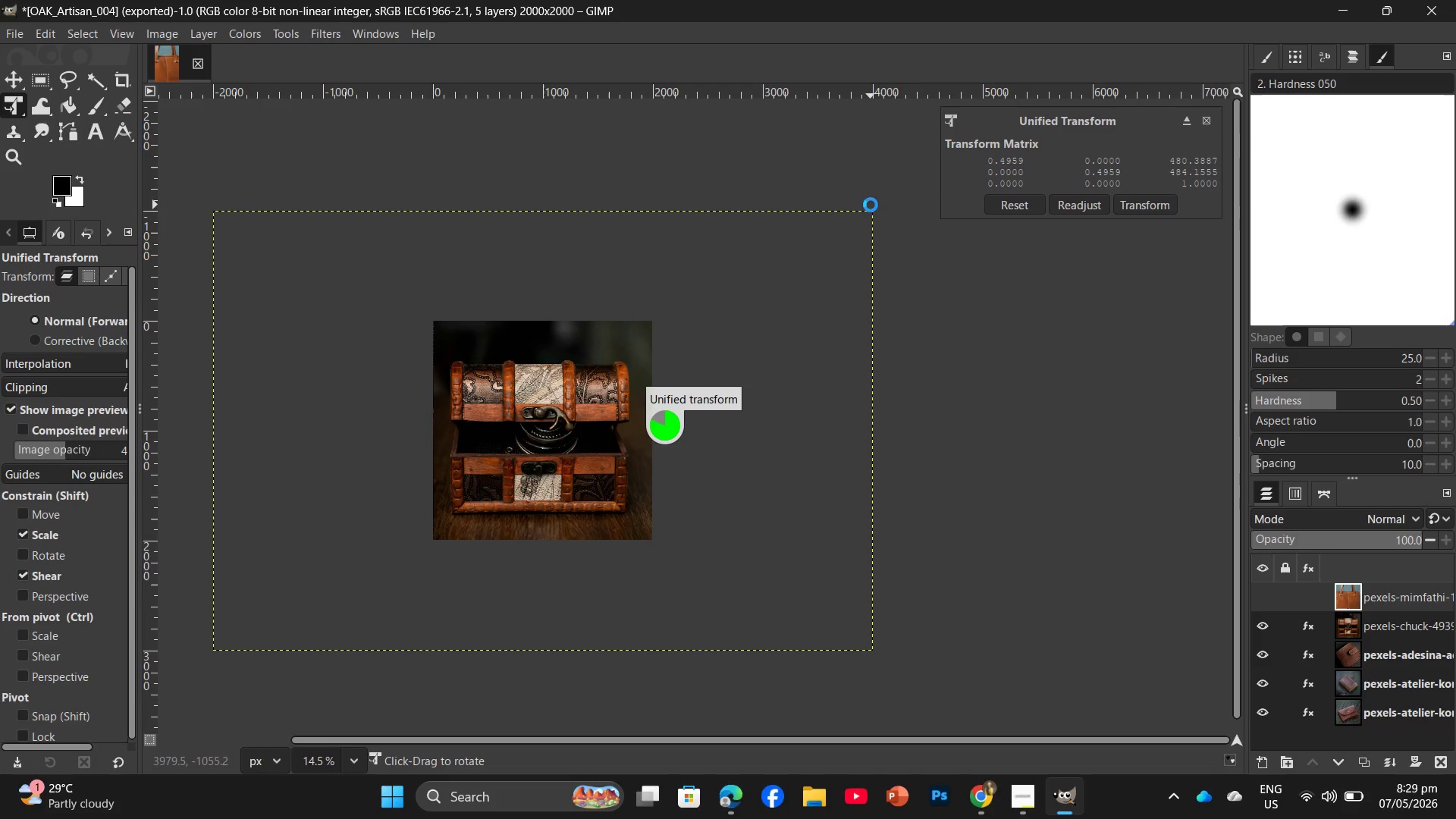 
left_click_drag(start_coordinate=[582, 408], to_coordinate=[599, 410])
 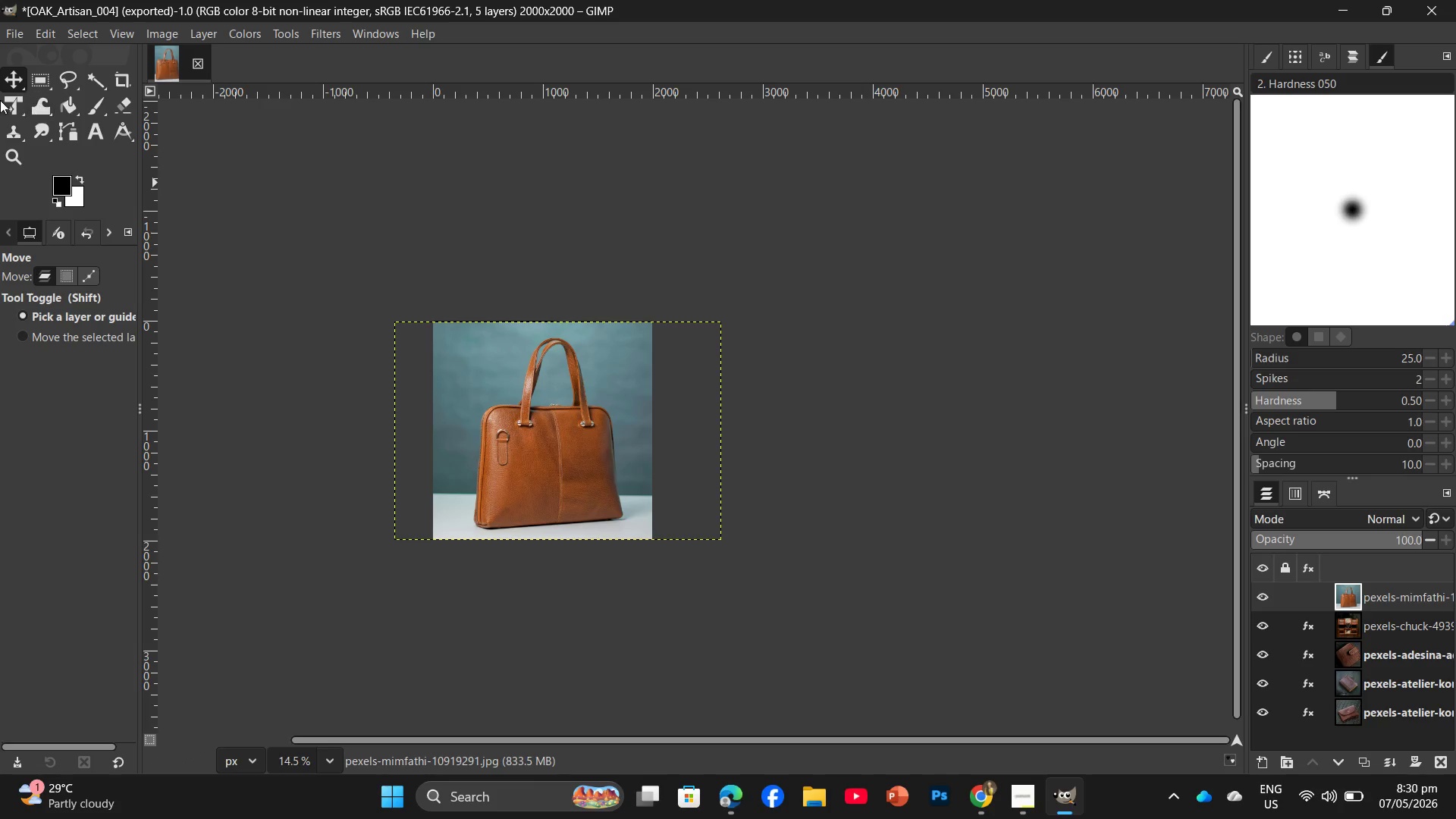 
left_click([2, 100])
 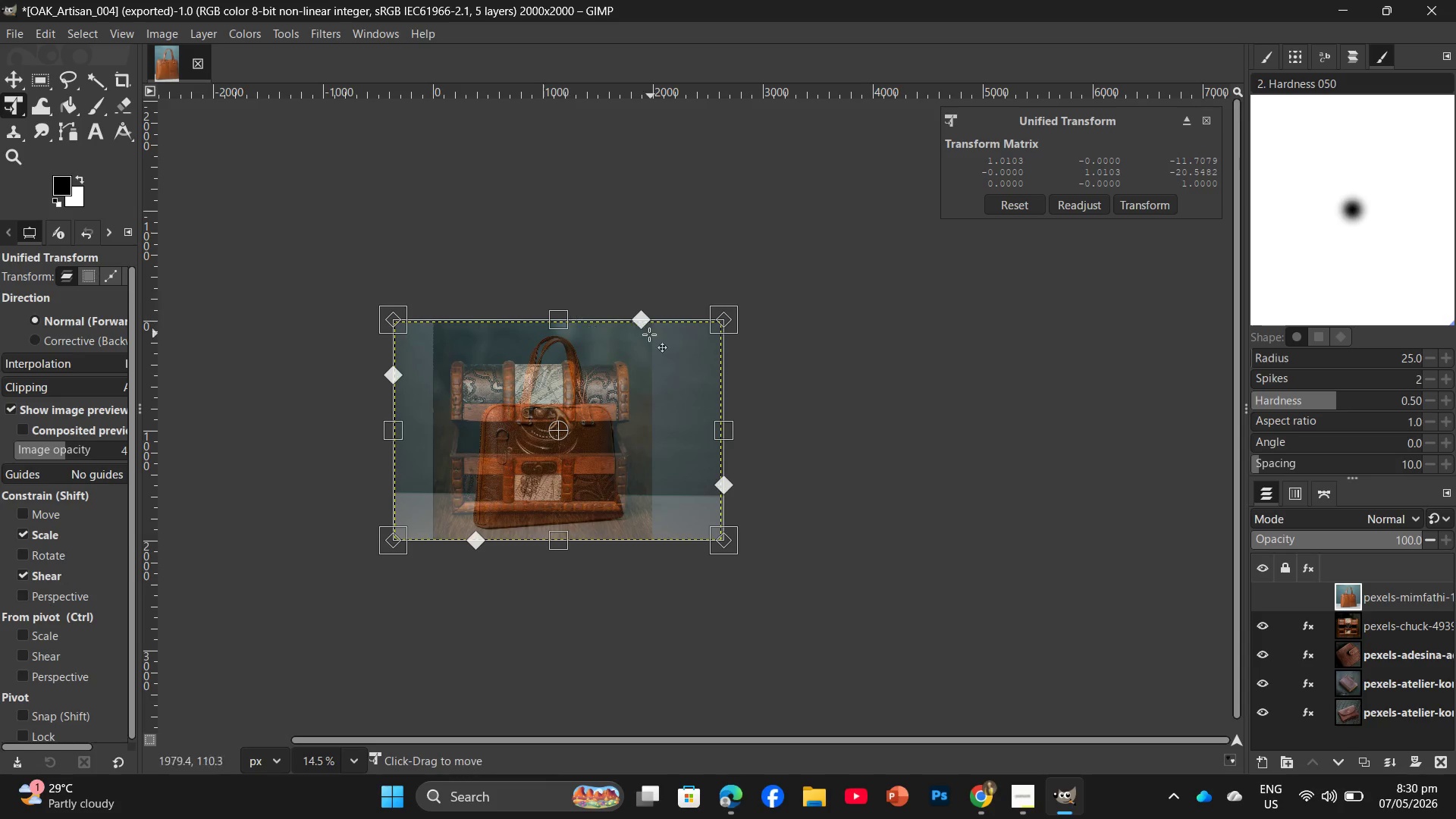 
key(Enter)
 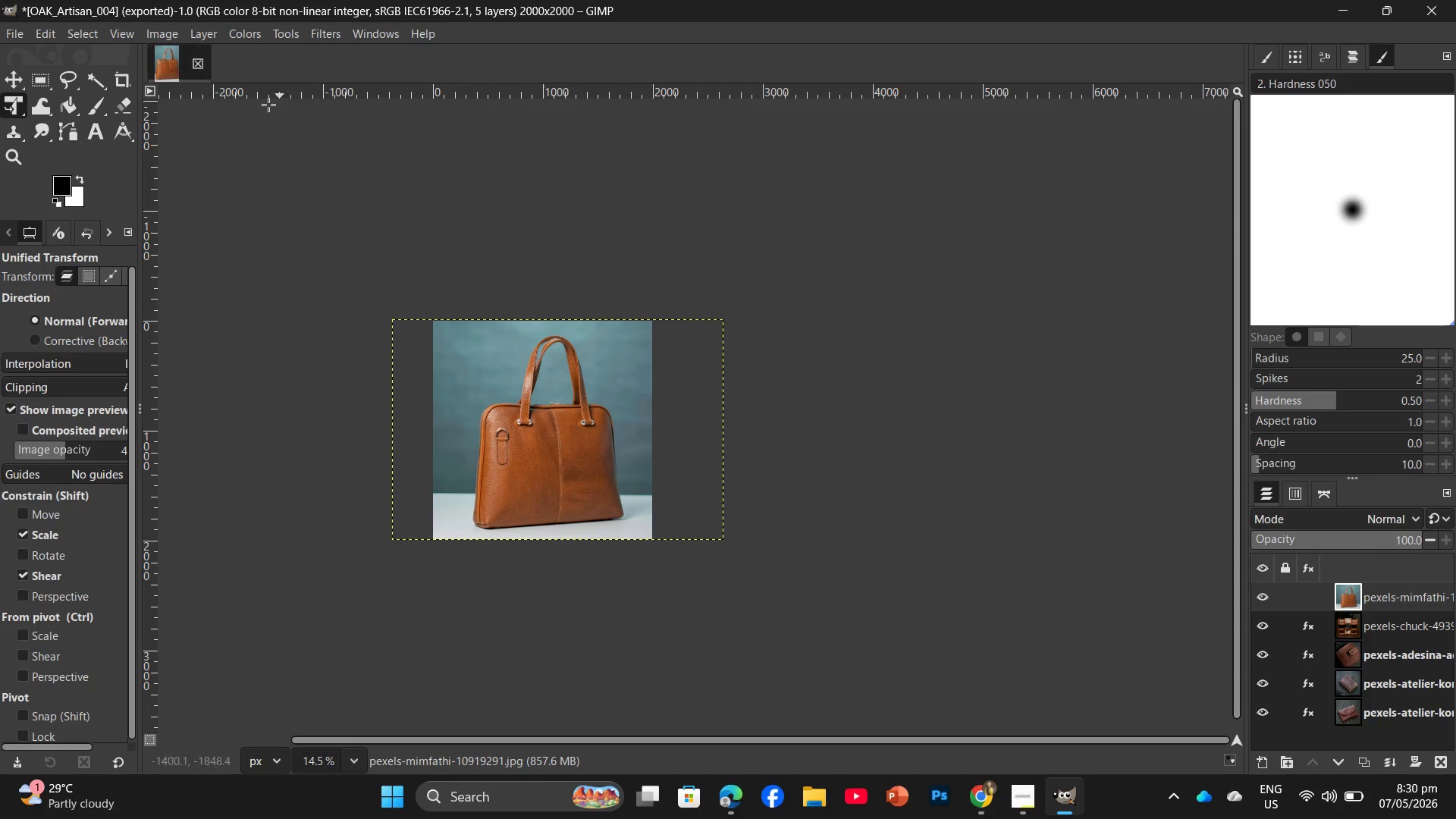 
left_click([176, 33])
 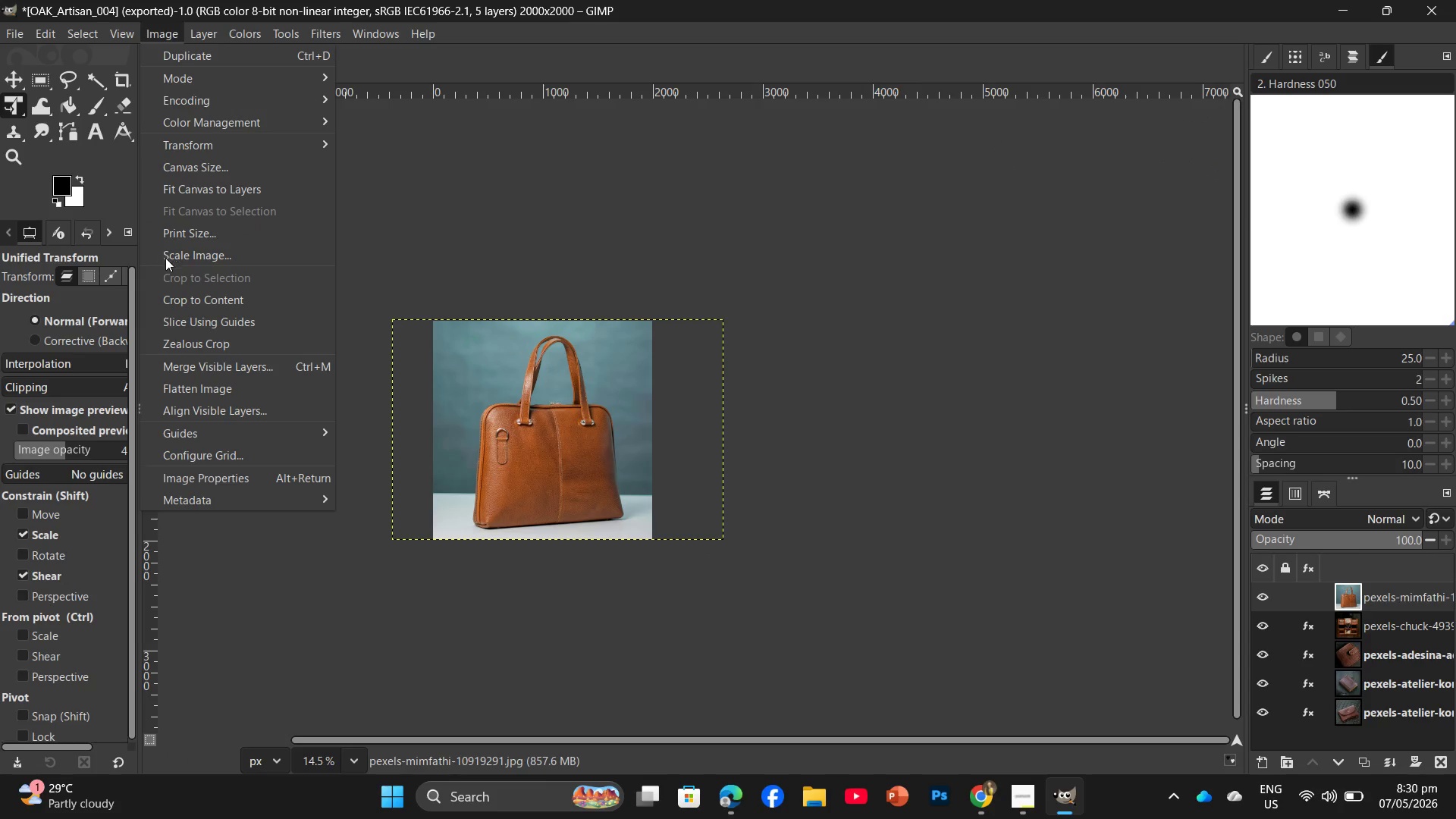 
left_click([174, 253])
 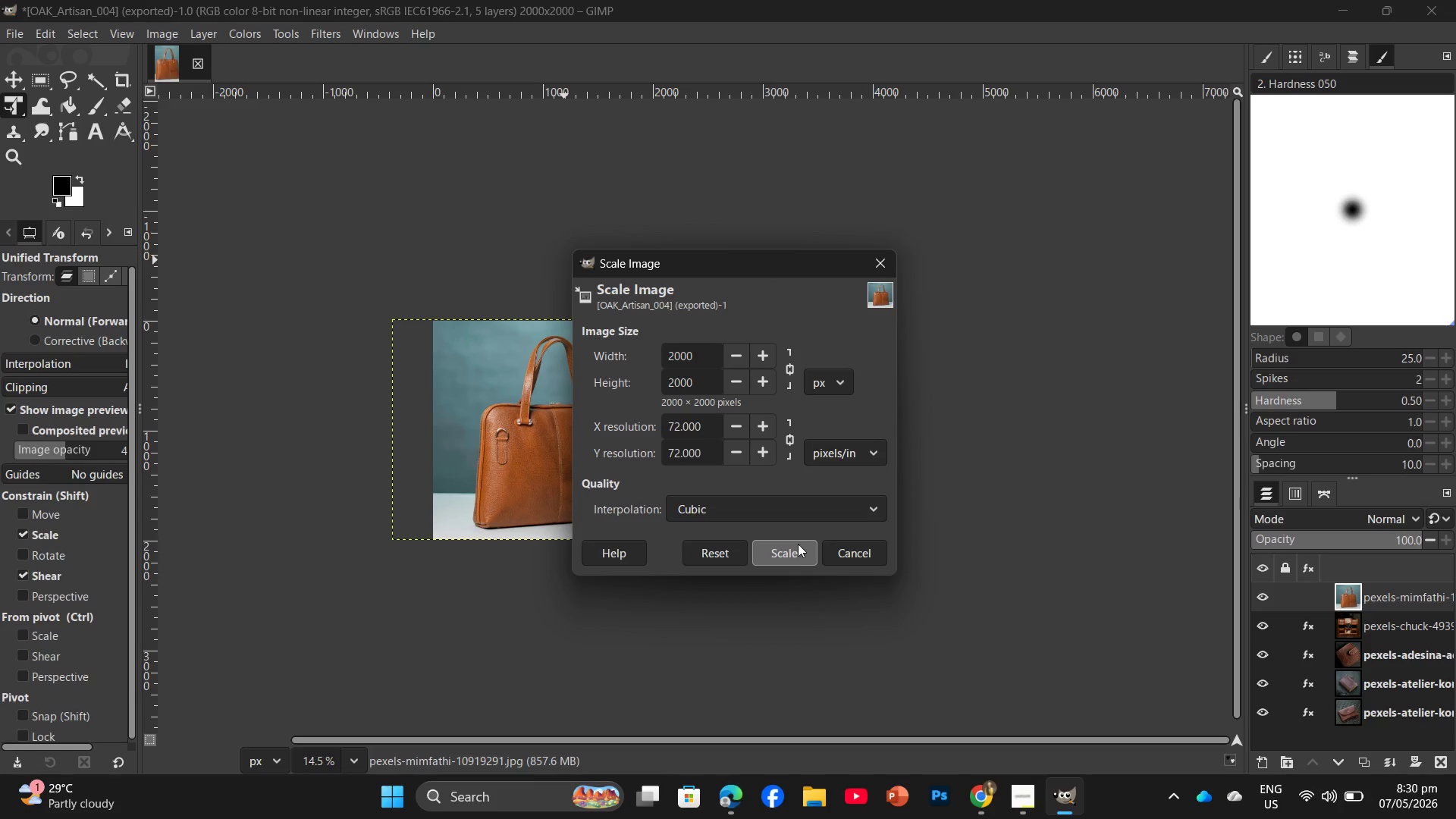 
left_click([795, 557])
 